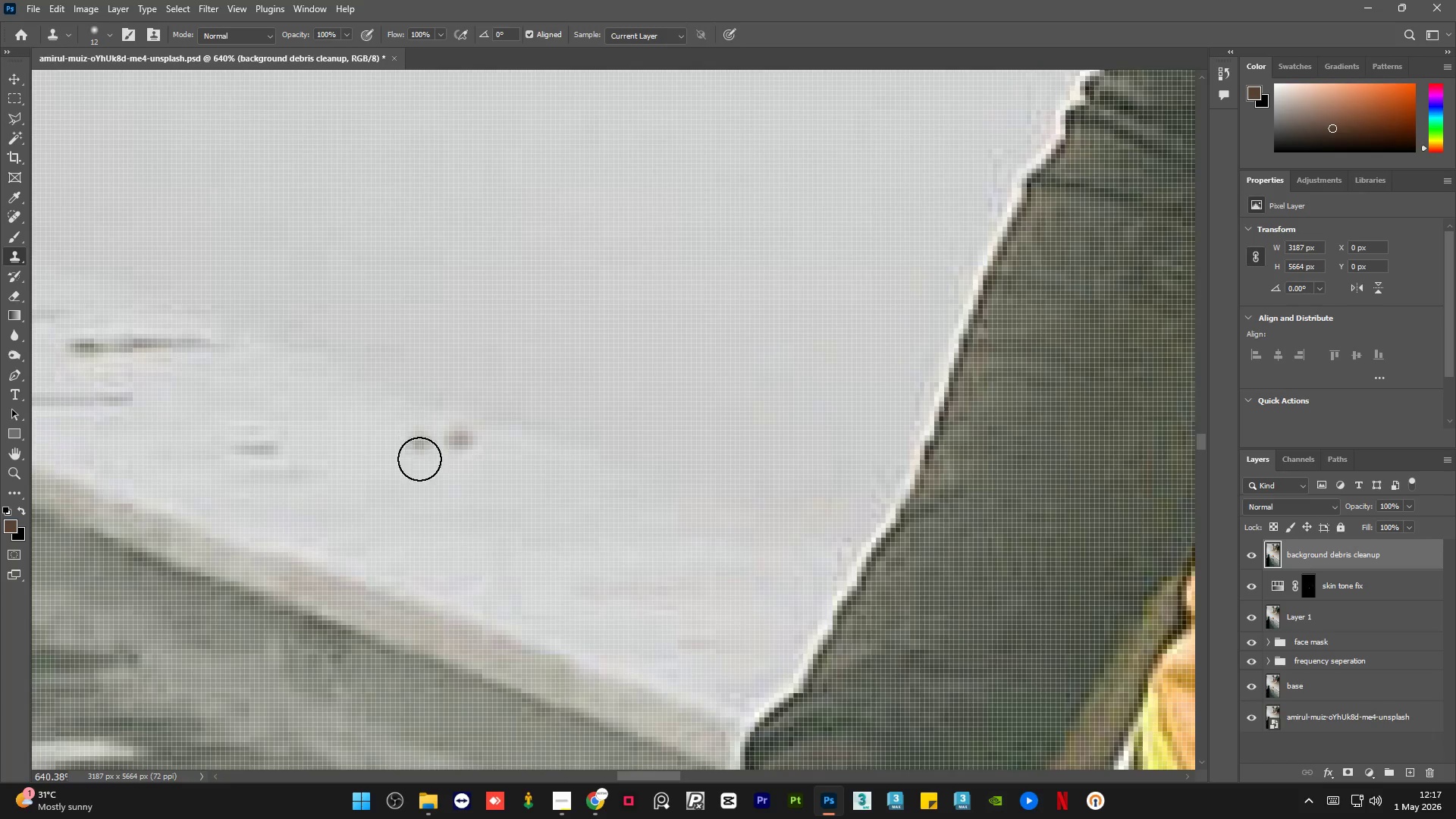 
key(Alt+AltLeft)
 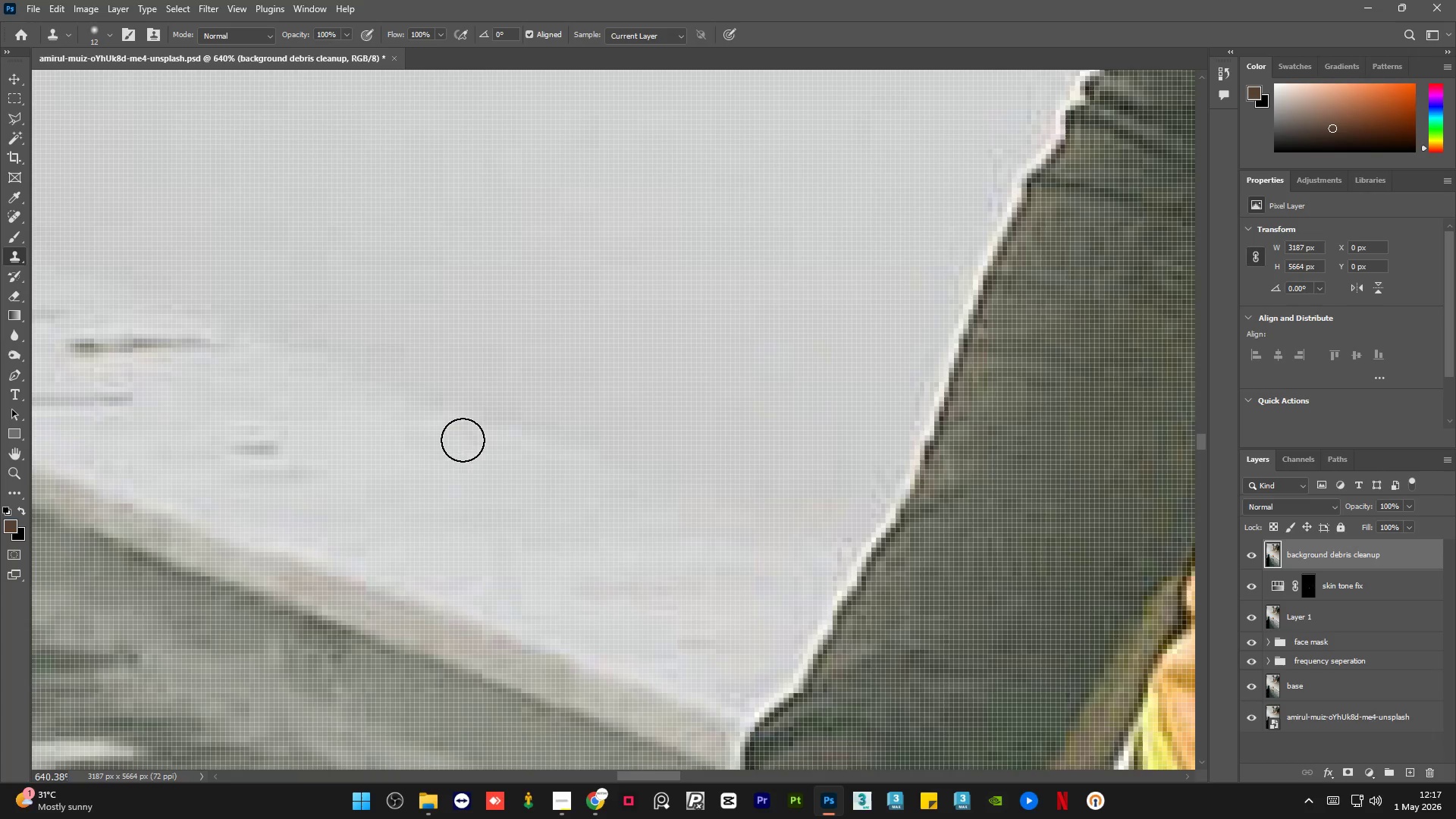 
triple_click([464, 438])
 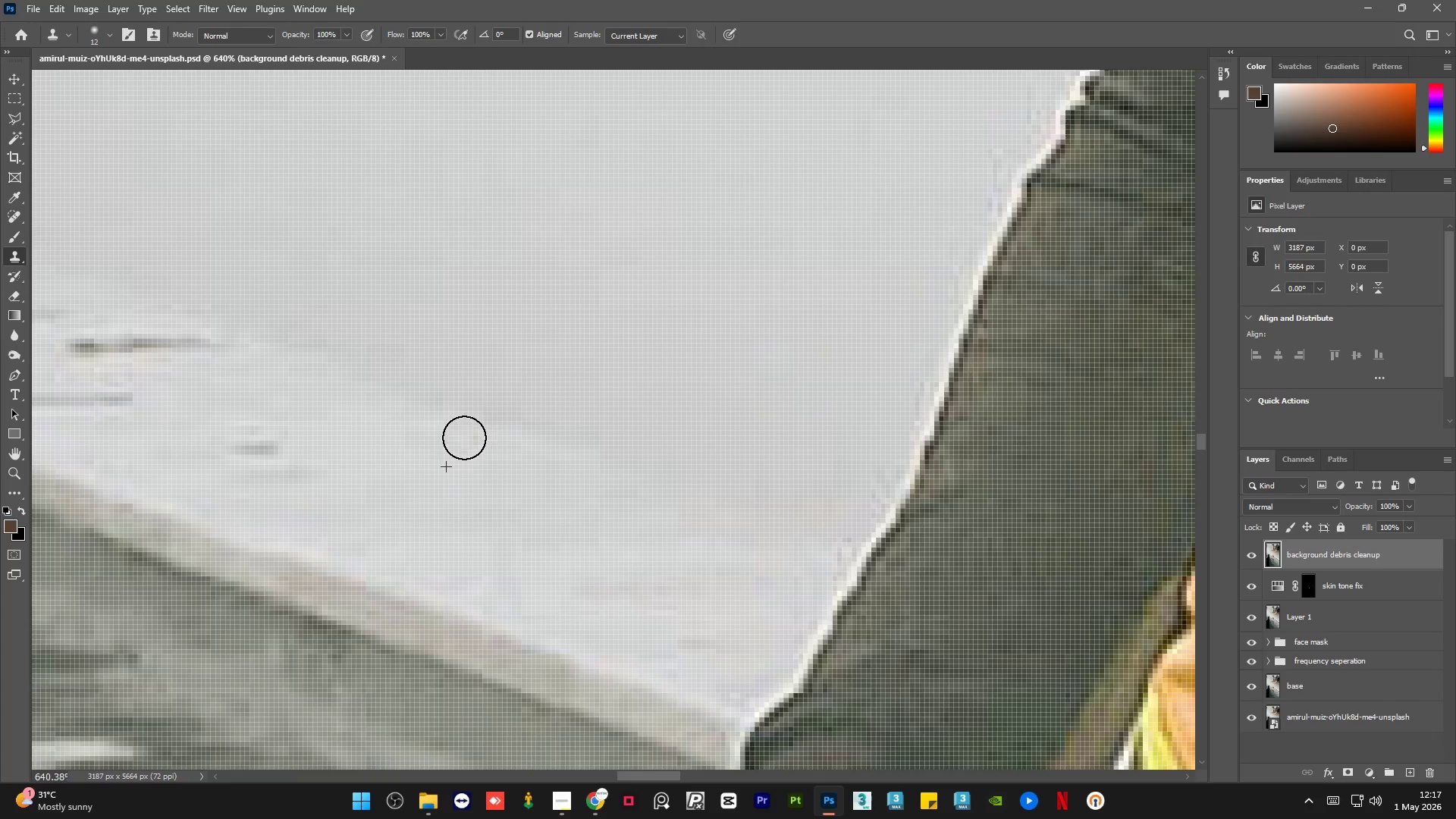 
hold_key(key=AltLeft, duration=0.69)
 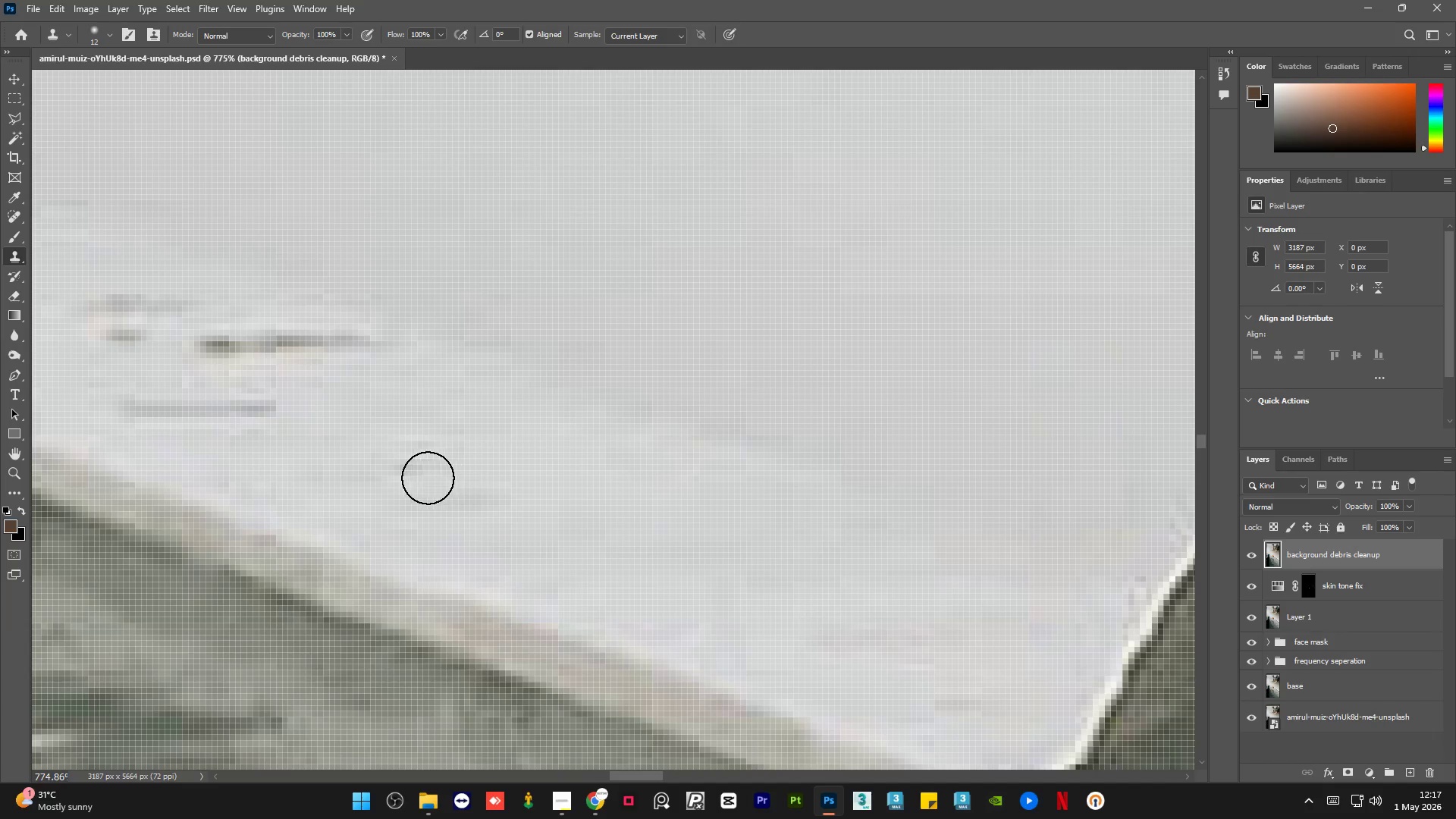 
key(Alt+AltLeft)
 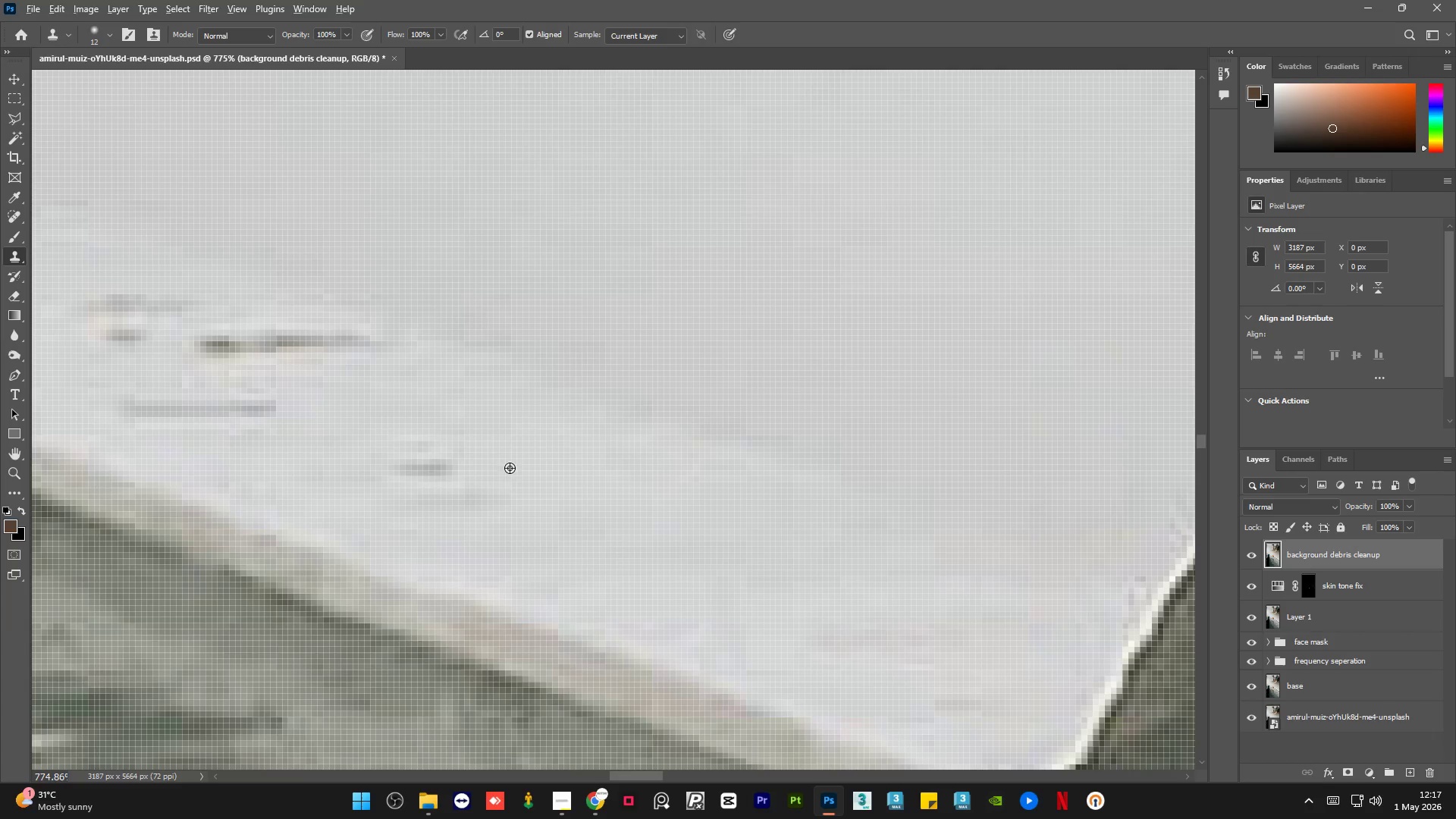 
left_click_drag(start_coordinate=[510, 468], to_coordinate=[487, 475])
 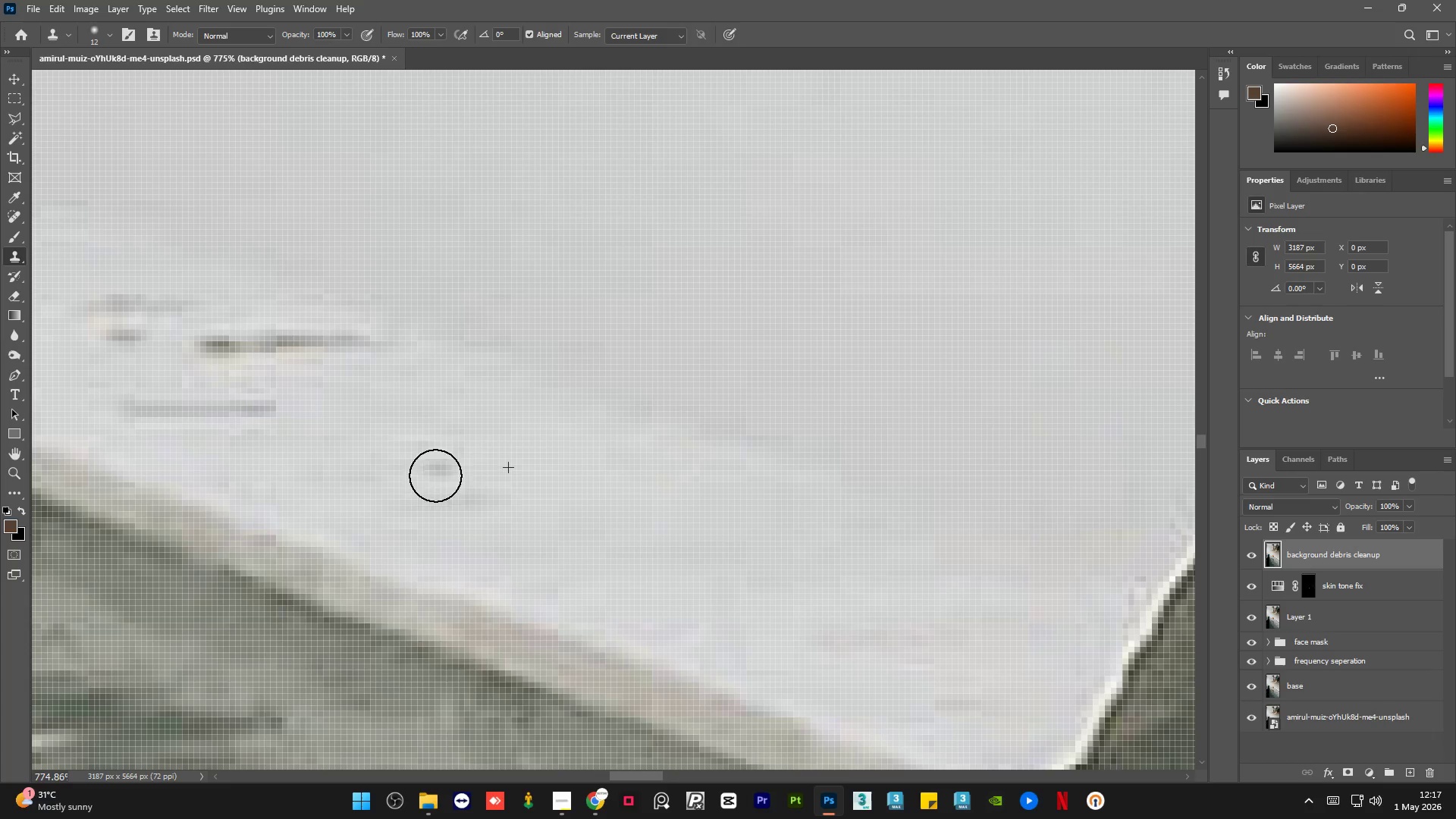 
scroll: coordinate [394, 454], scroll_direction: up, amount: 2.0
 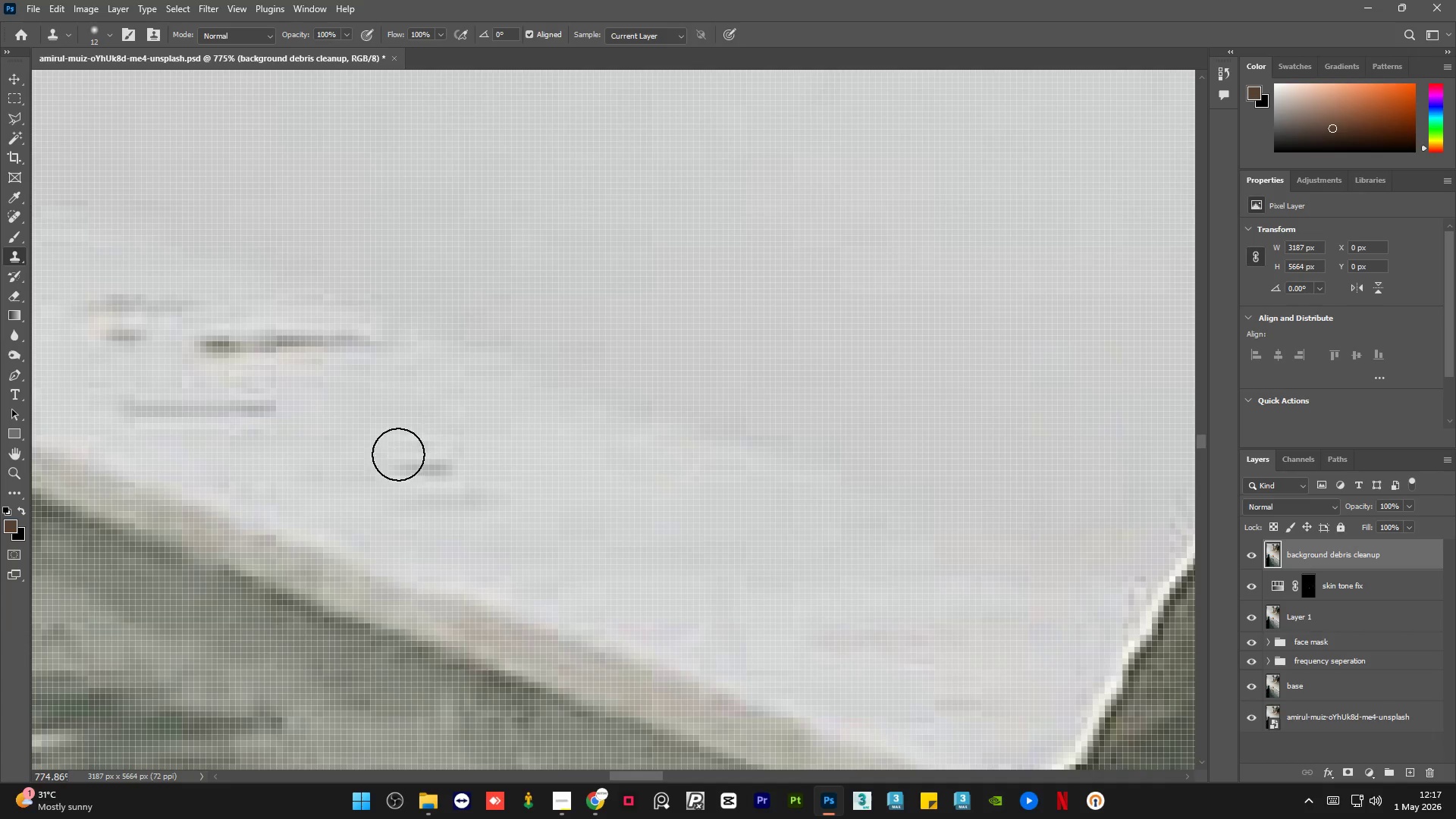 
key(Alt+AltLeft)
 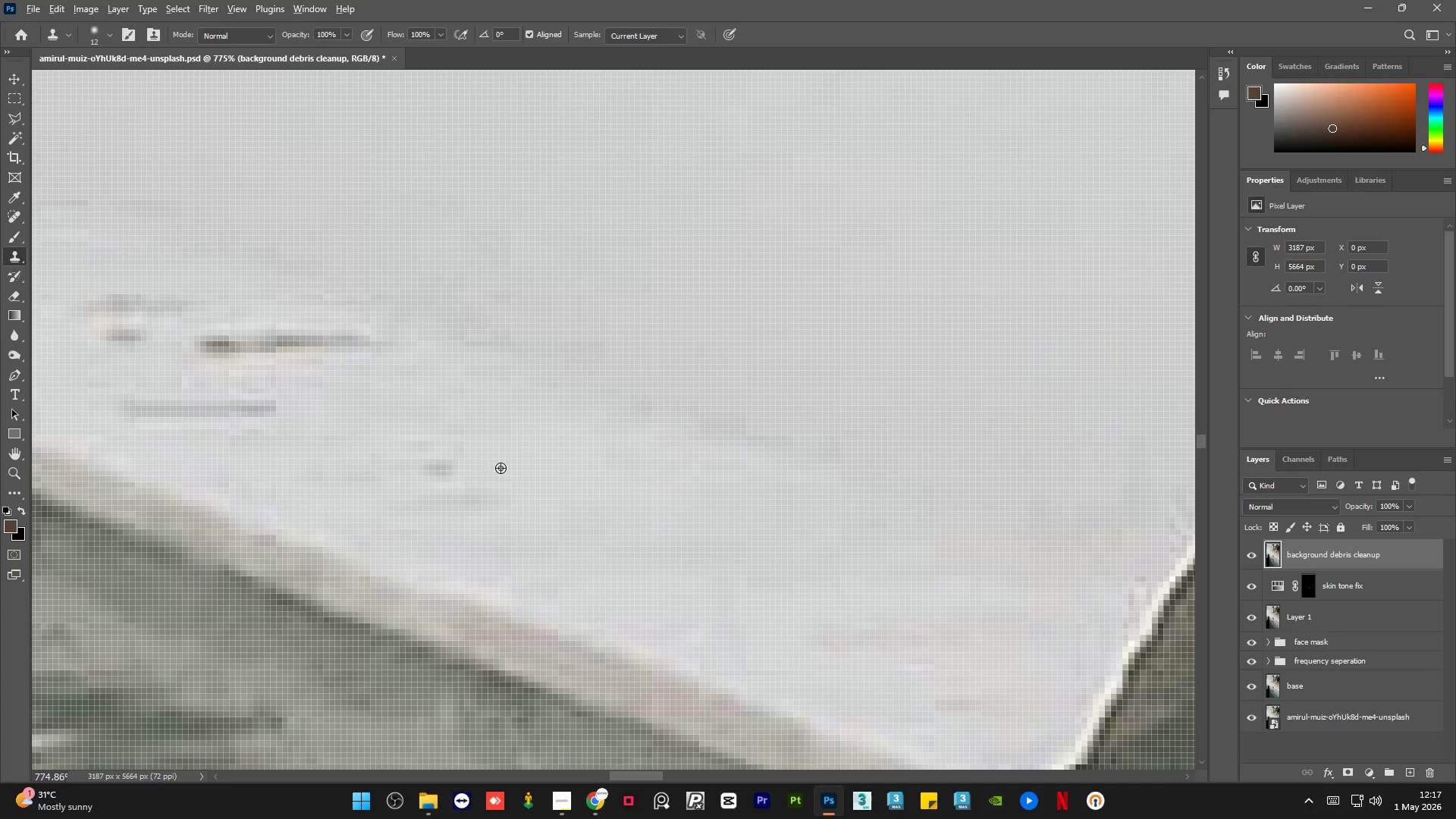 
triple_click([500, 467])
 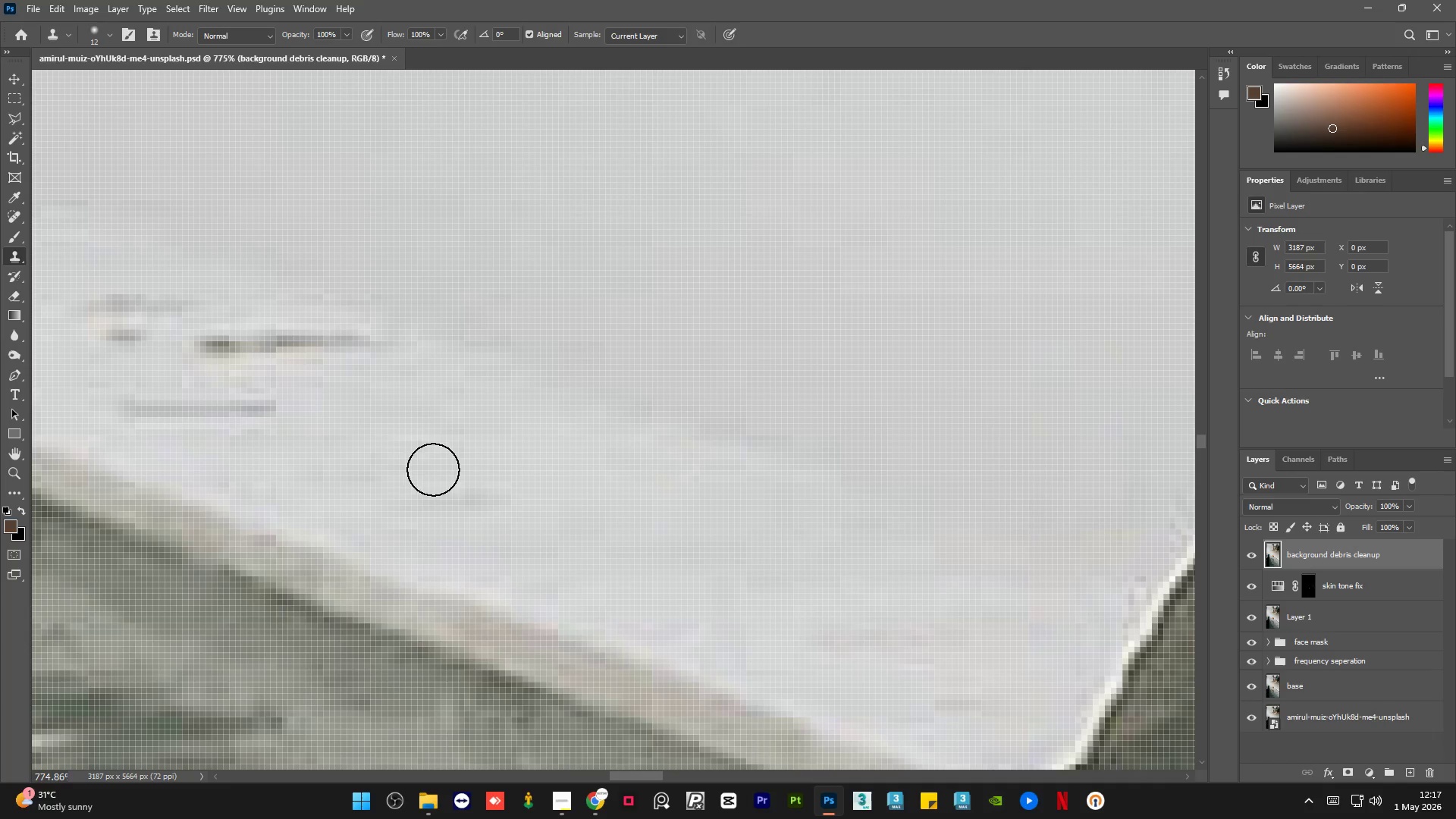 
triple_click([430, 470])
 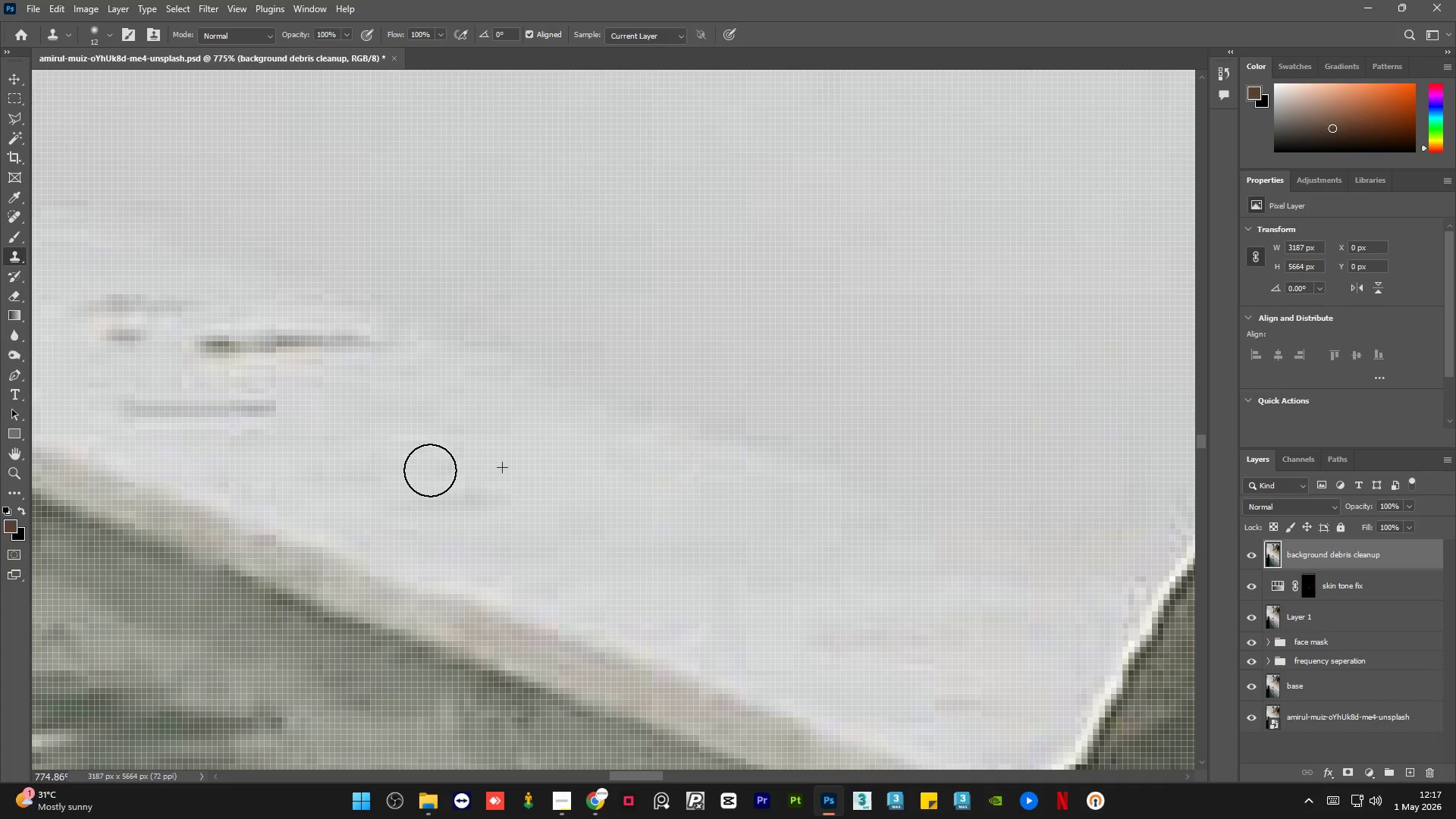 
hold_key(key=AltLeft, duration=0.31)
triple_click([495, 450])
 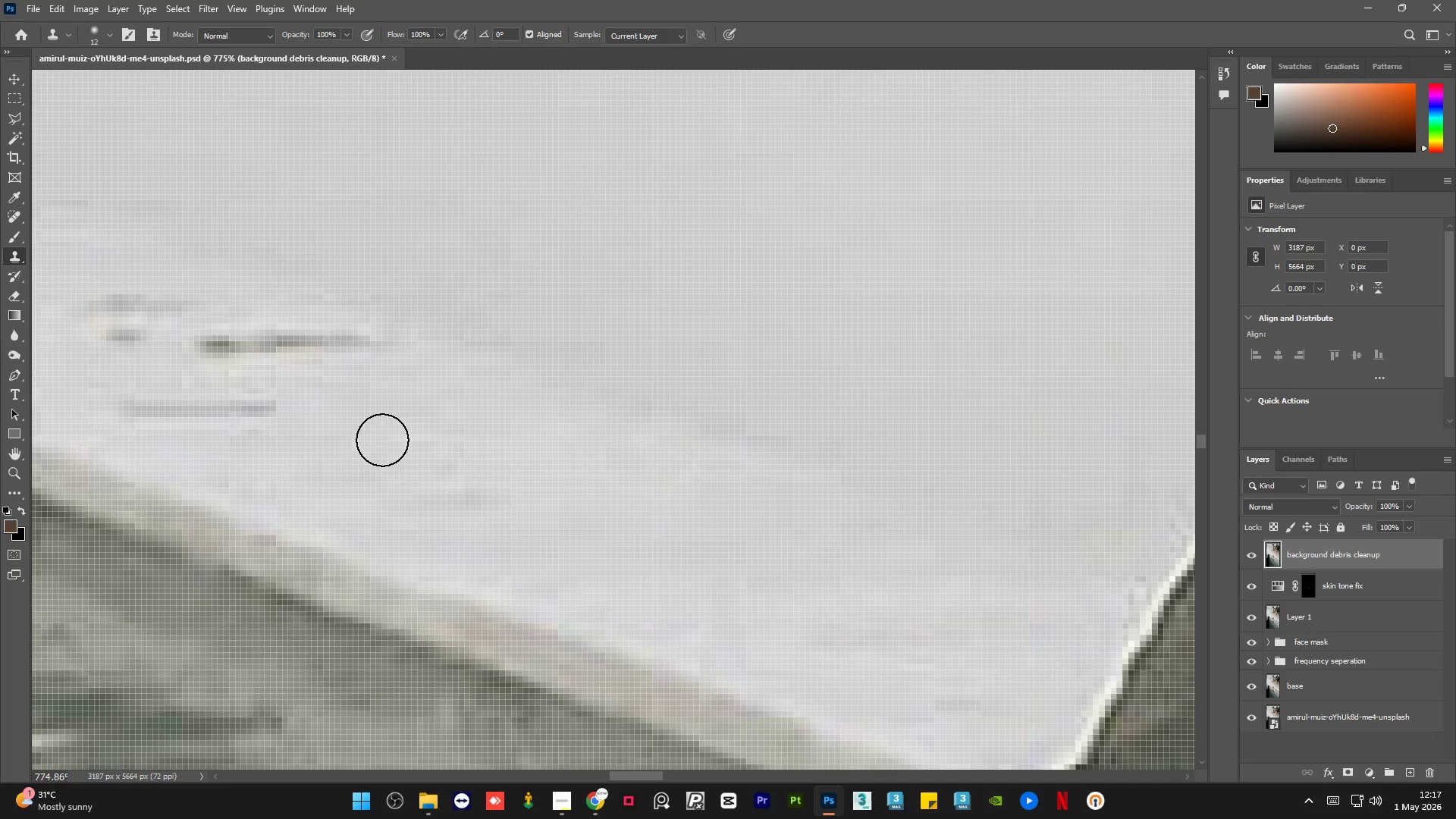 
triple_click([381, 438])
 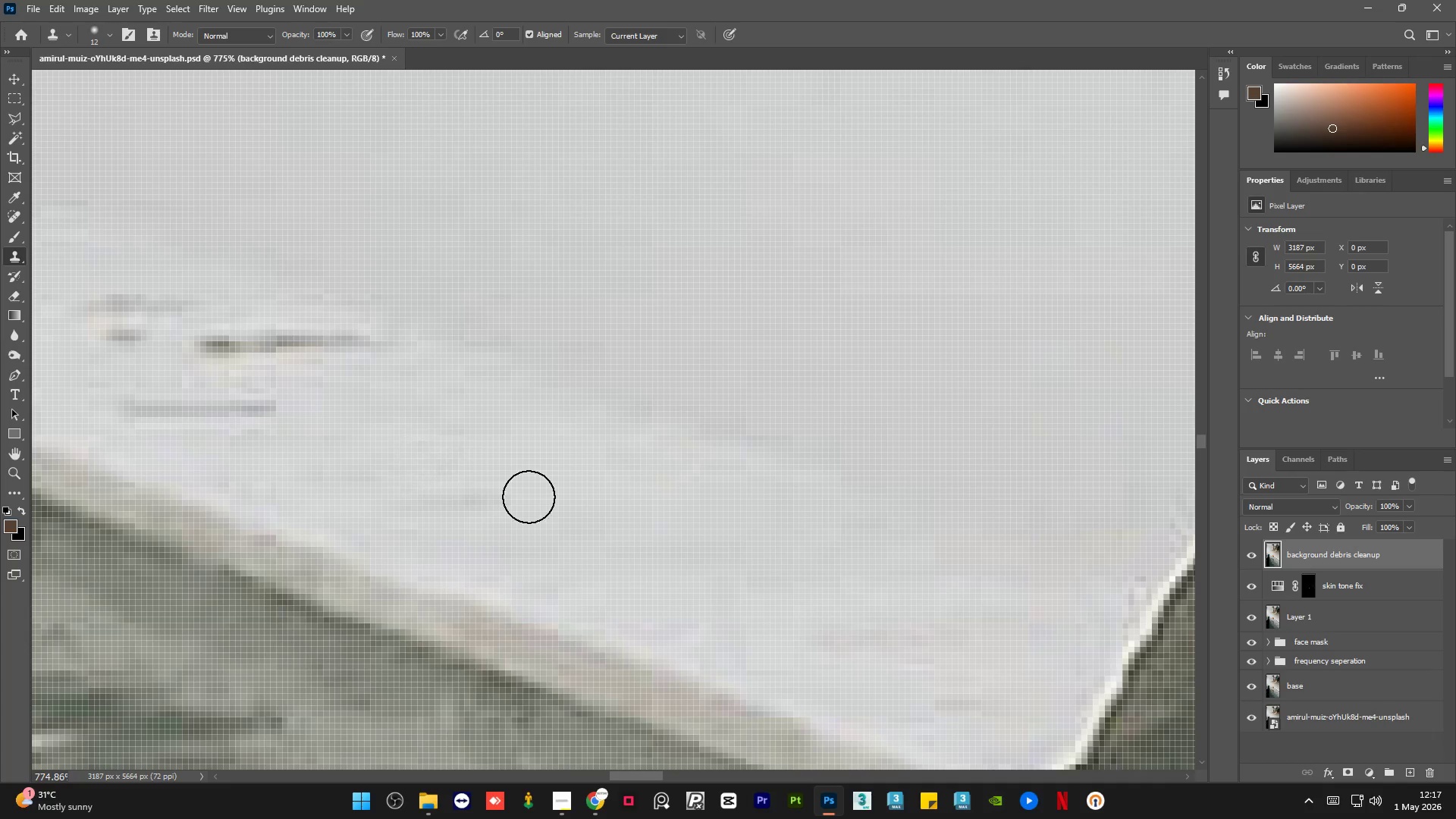 
hold_key(key=AltLeft, duration=0.77)
 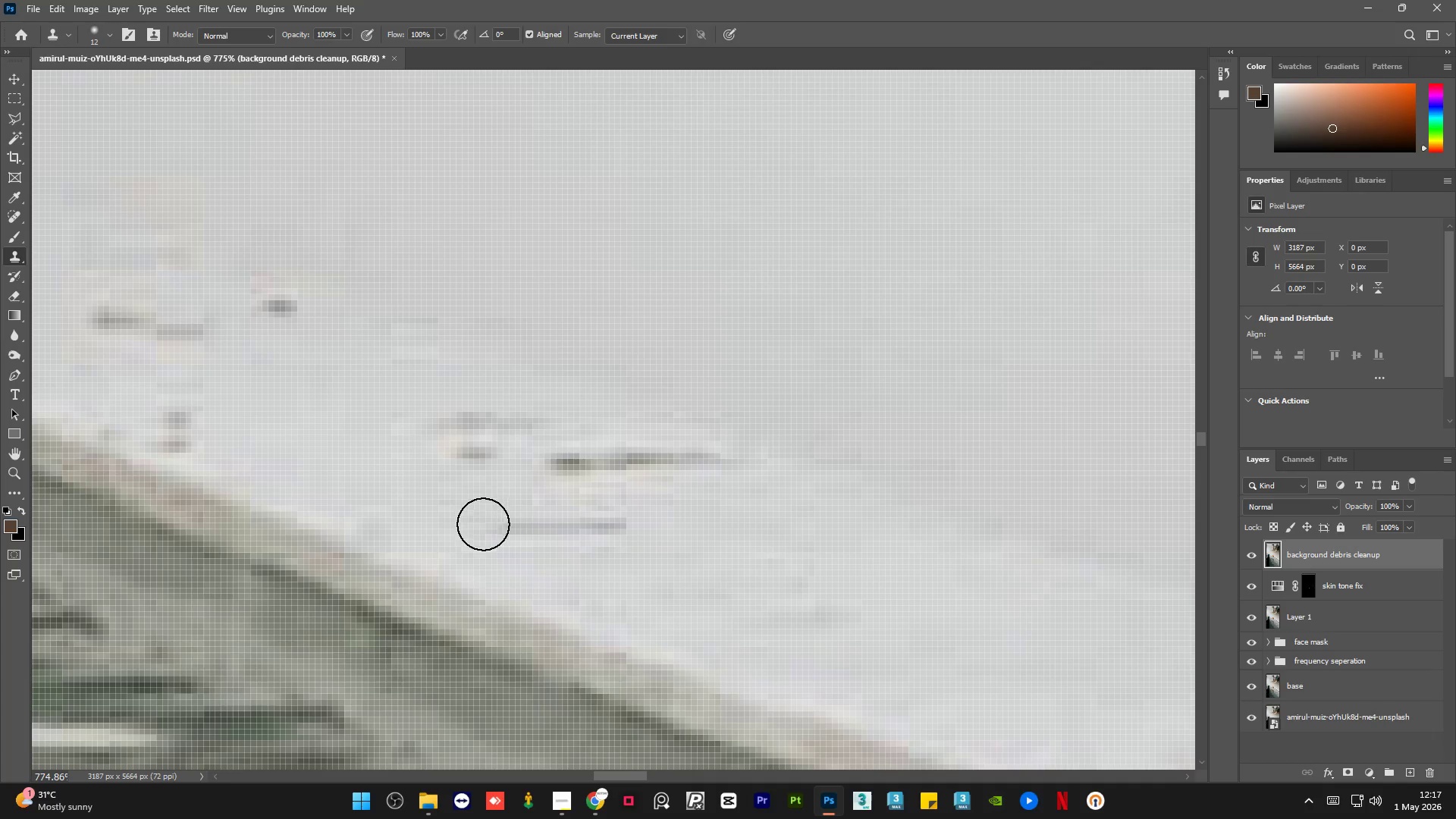 
key(Alt+AltLeft)
 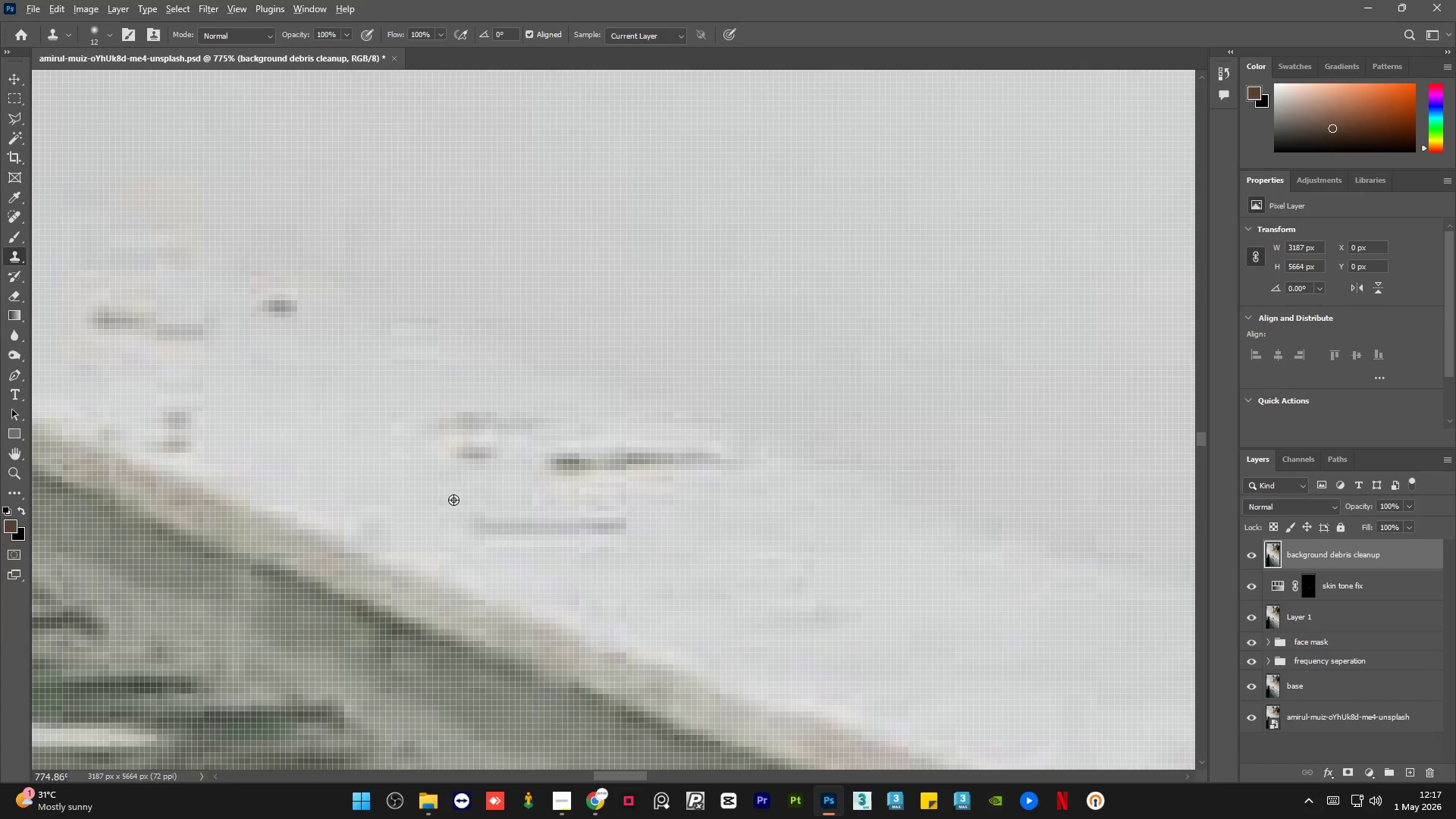 
left_click_drag(start_coordinate=[453, 500], to_coordinate=[454, 504])
 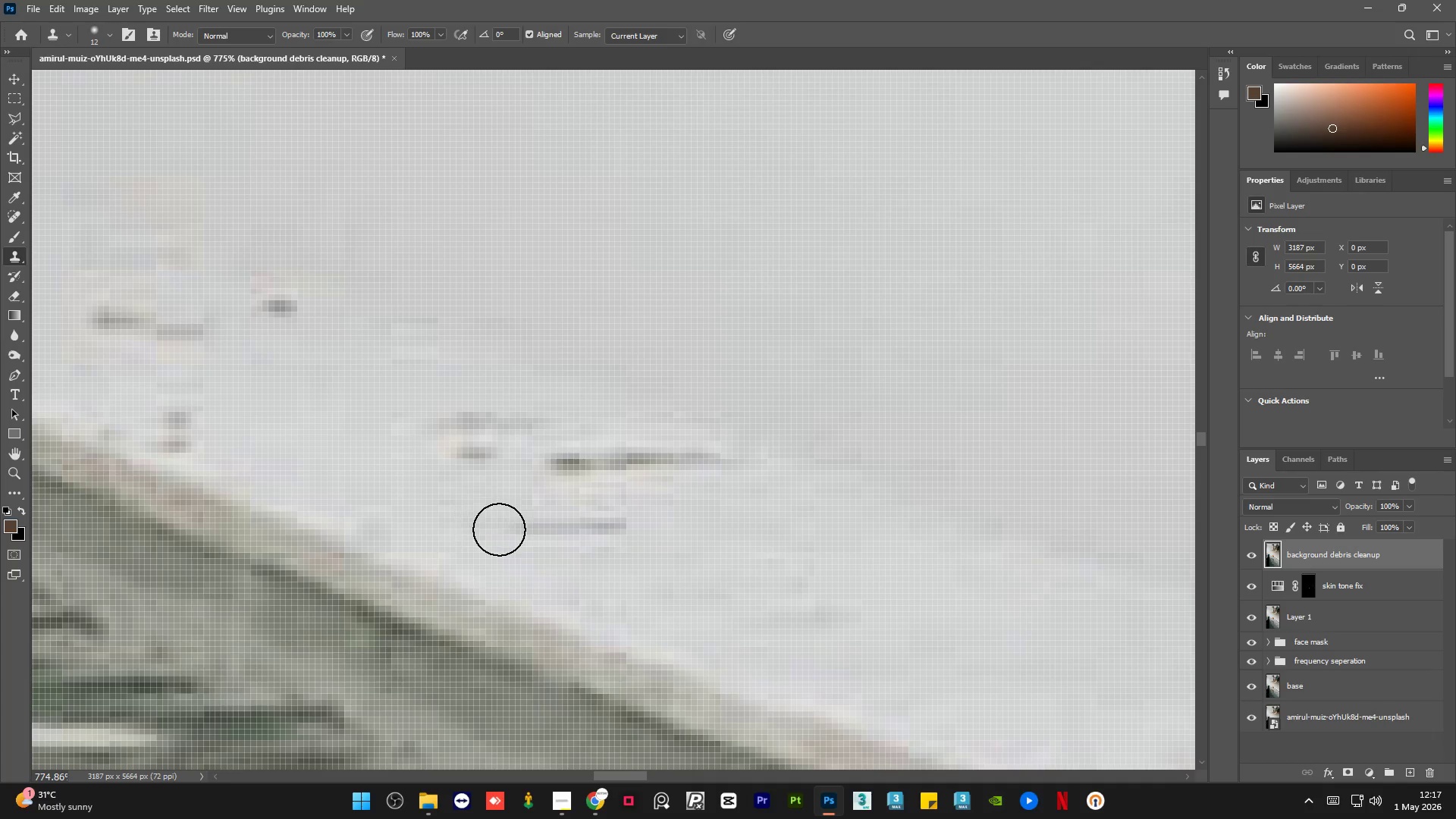 
scroll: coordinate [438, 435], scroll_direction: none, amount: 0.0
 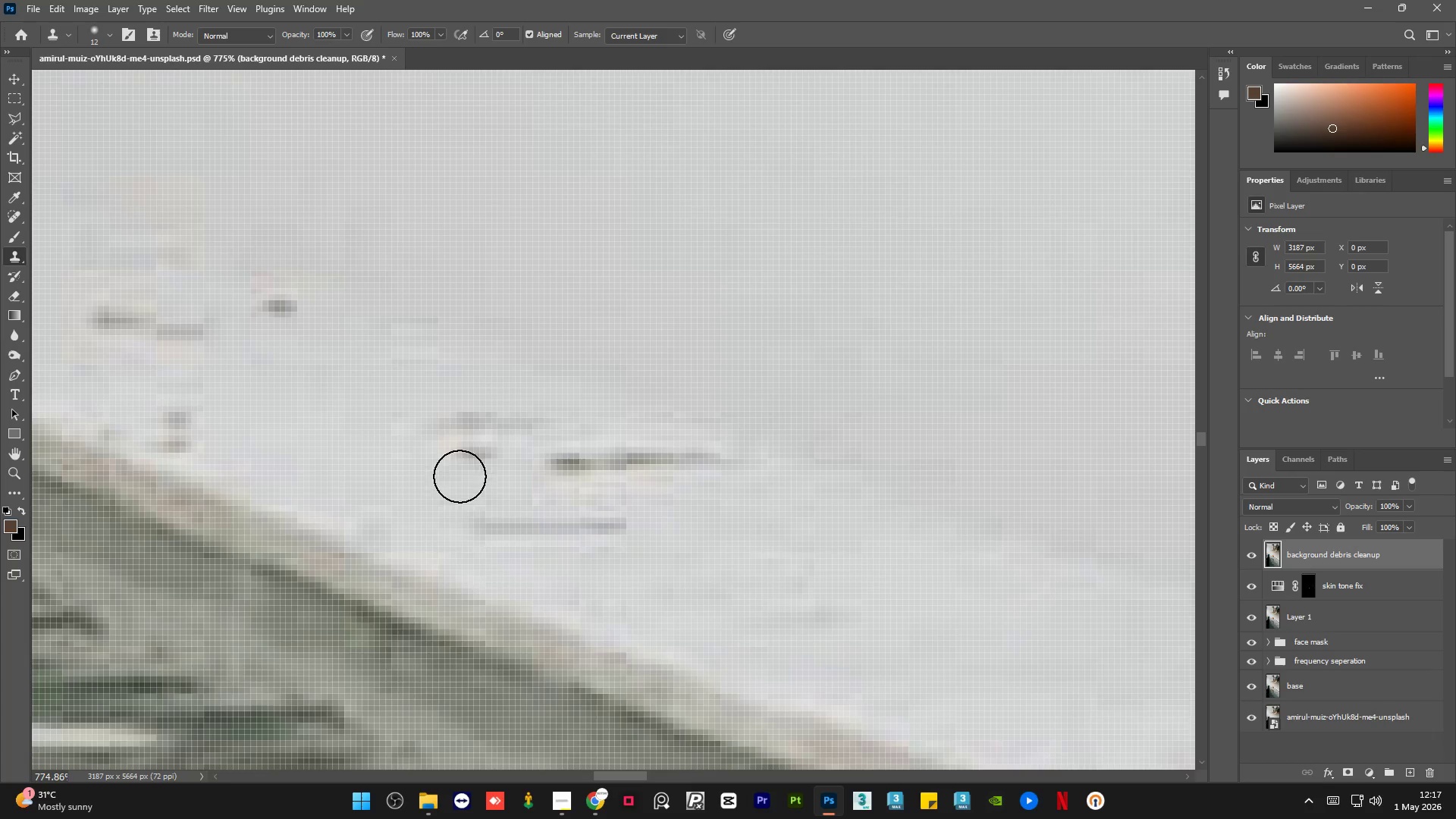 
double_click([499, 529])
 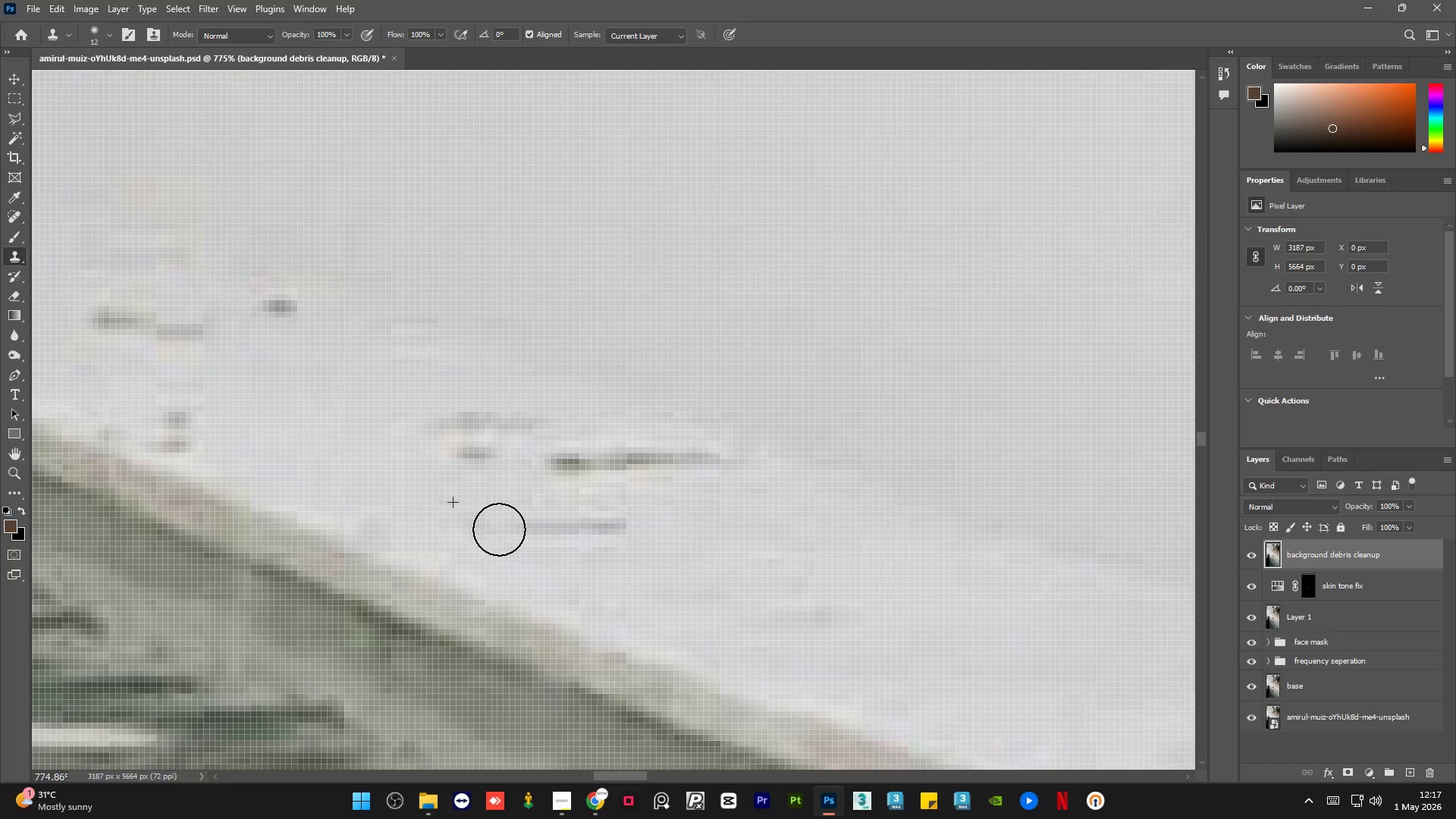 
key(Alt+AltLeft)
 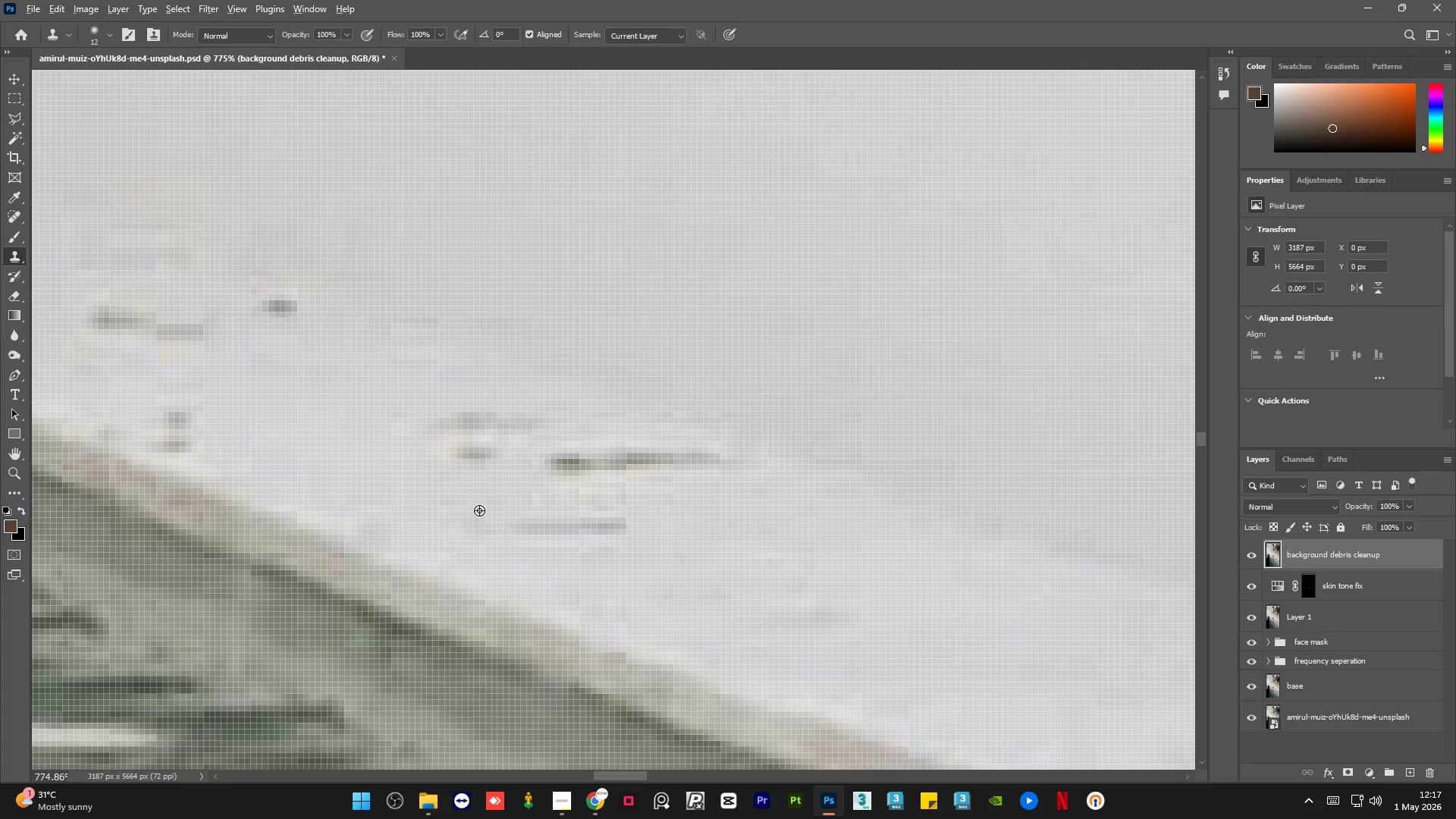 
triple_click([478, 510])
 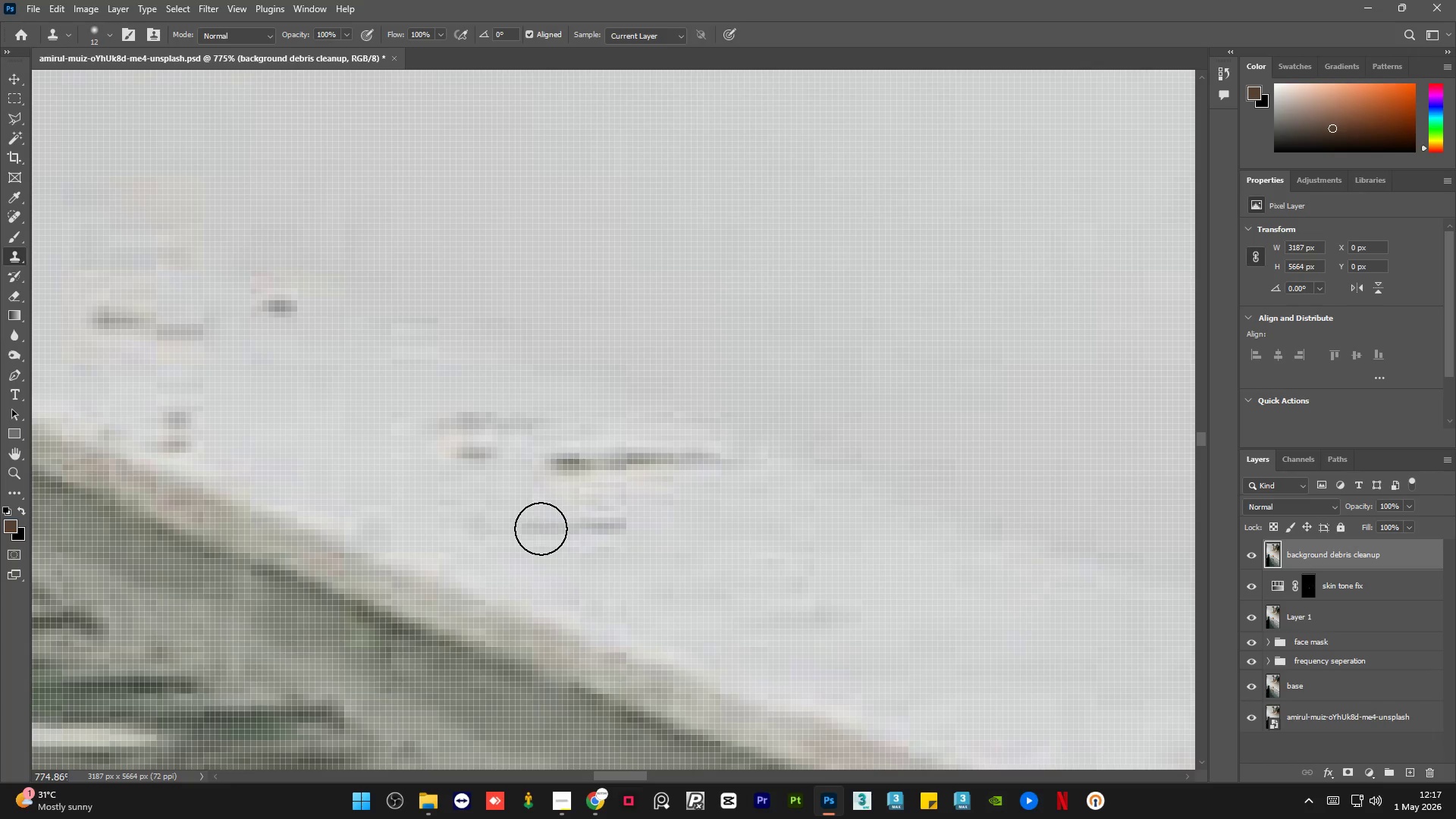 
key(Alt+AltLeft)
 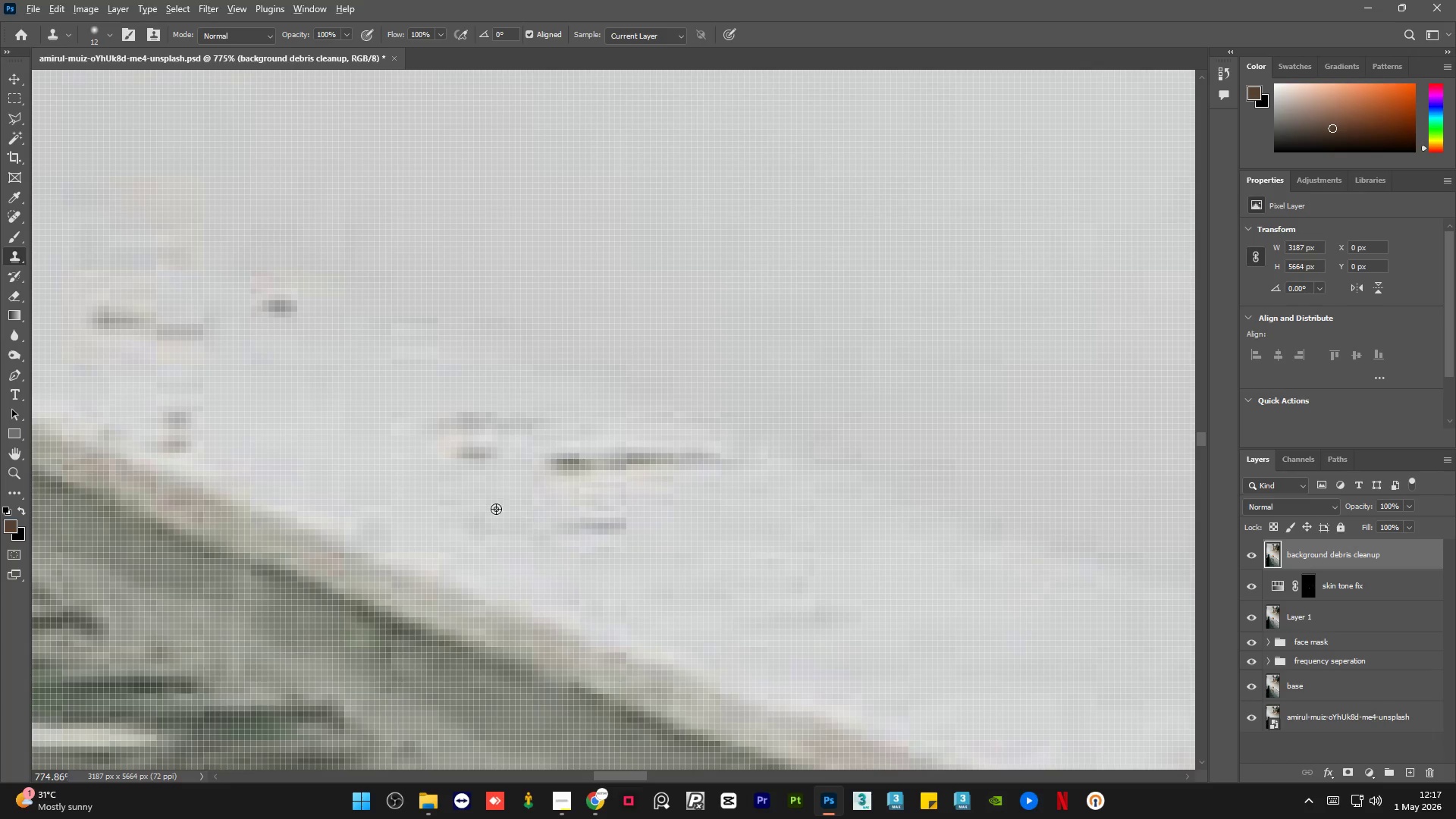 
left_click_drag(start_coordinate=[493, 508], to_coordinate=[510, 514])
 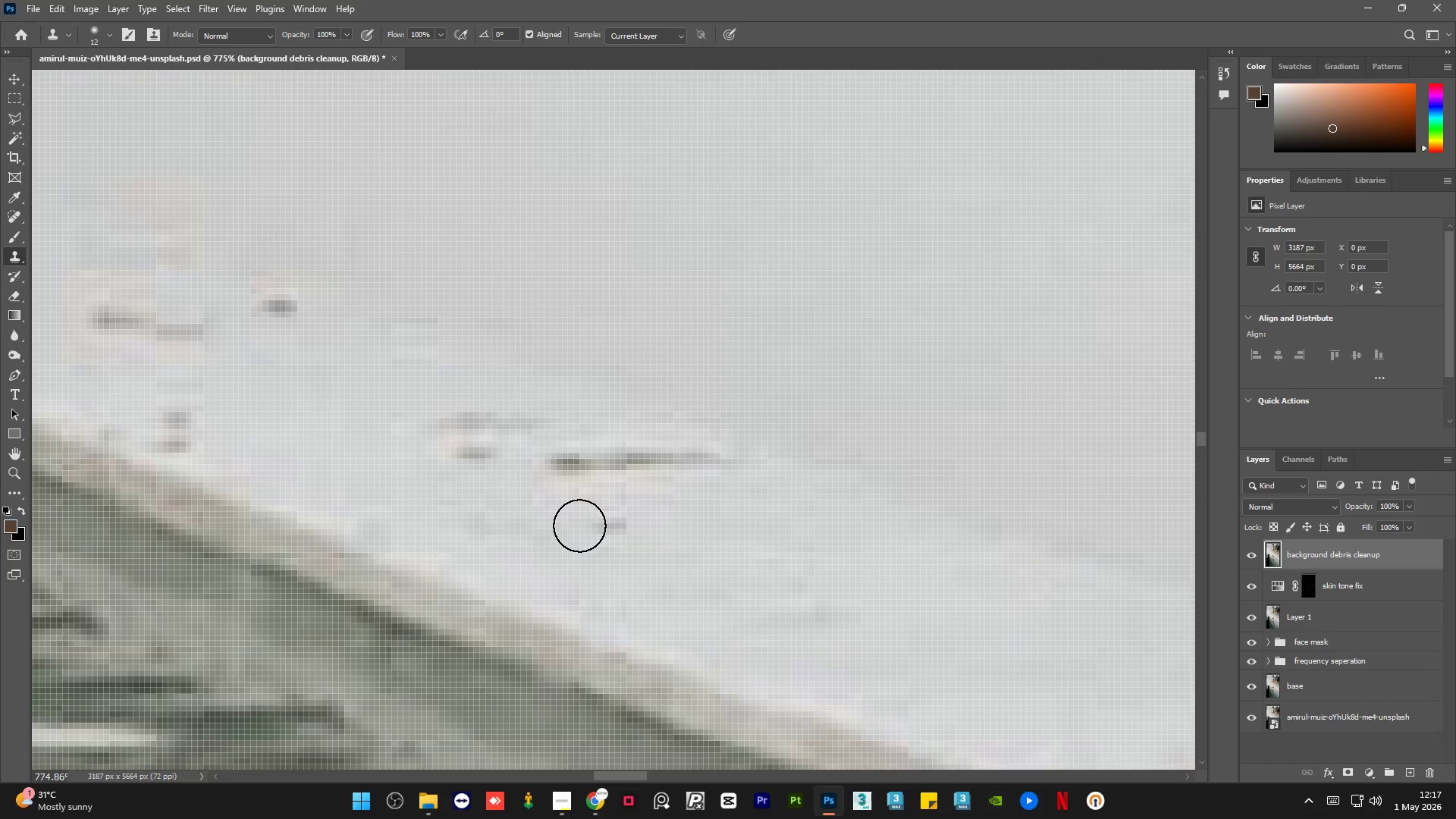 
left_click_drag(start_coordinate=[579, 526], to_coordinate=[589, 526])
 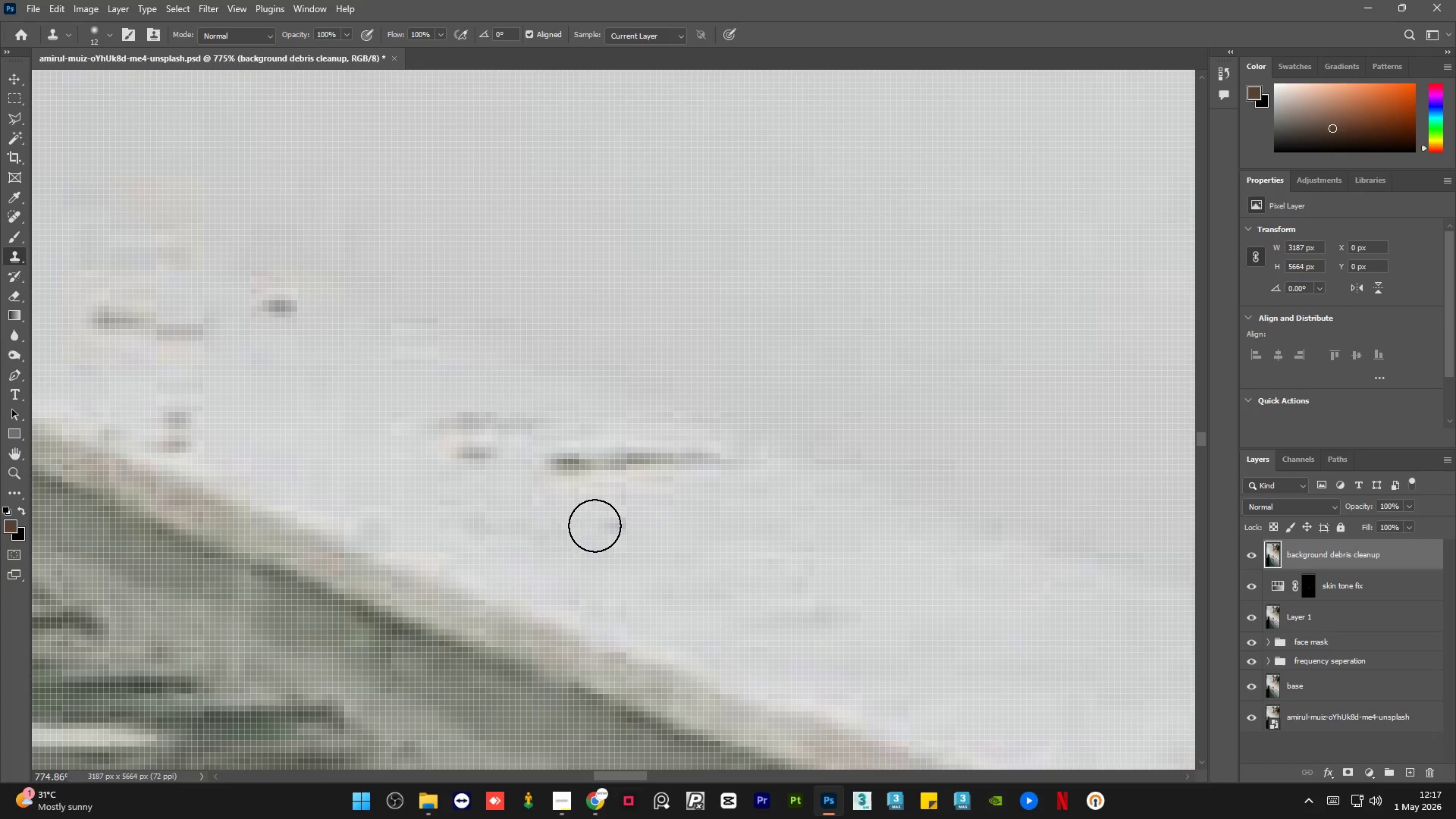 
hold_key(key=AltLeft, duration=0.52)
 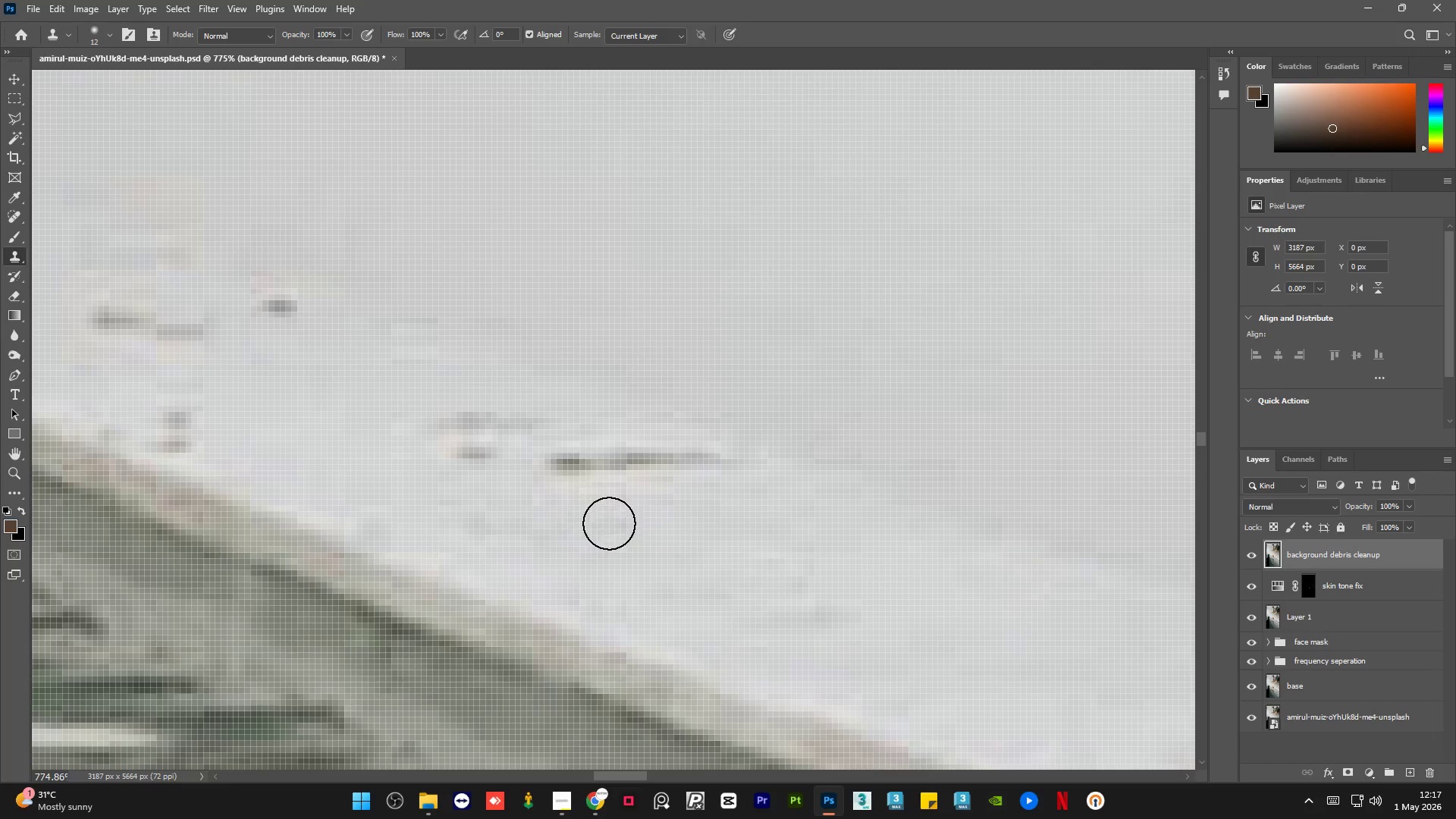 
left_click_drag(start_coordinate=[609, 523], to_coordinate=[623, 525])
 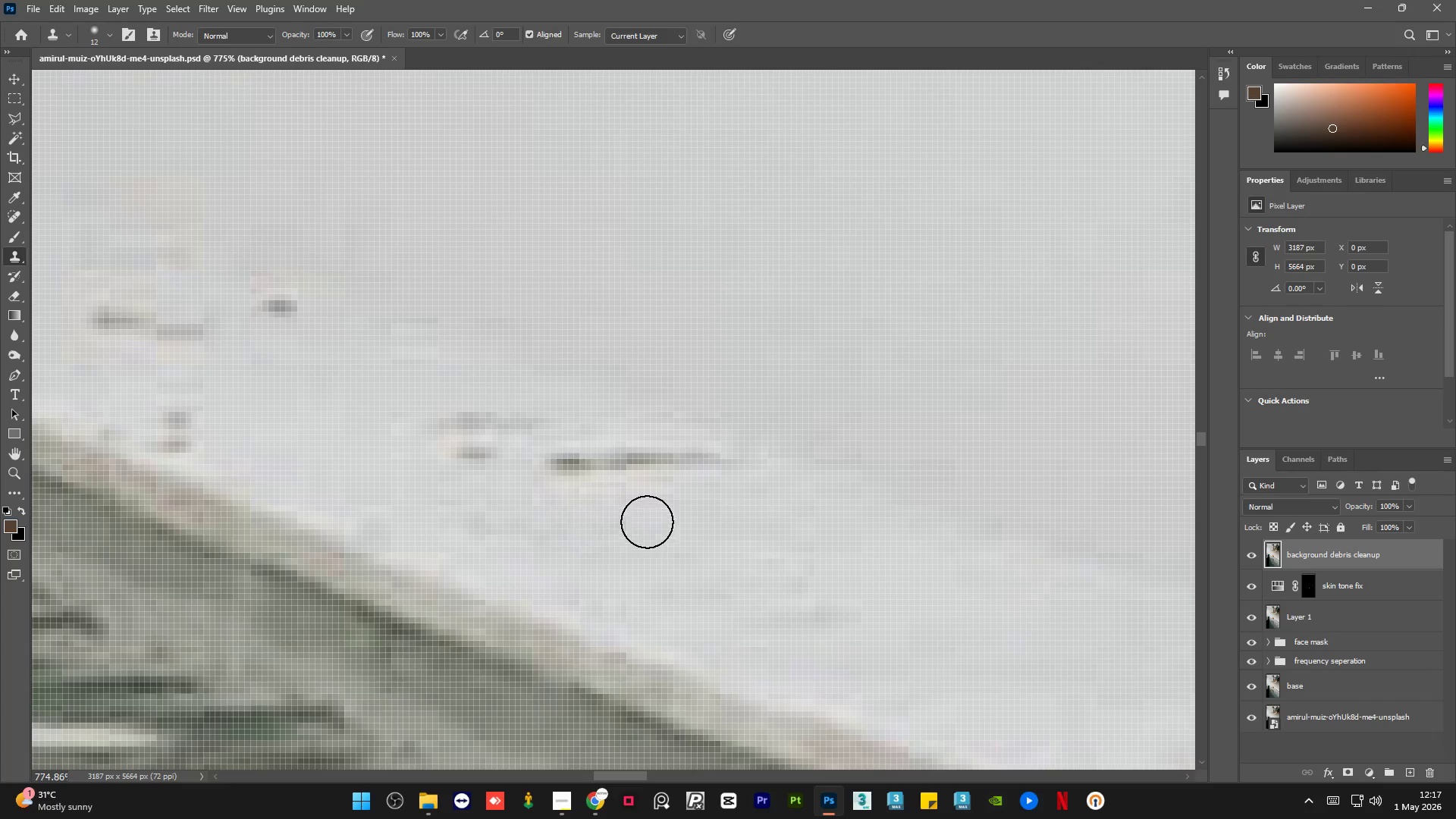 
key(Alt+AltLeft)
 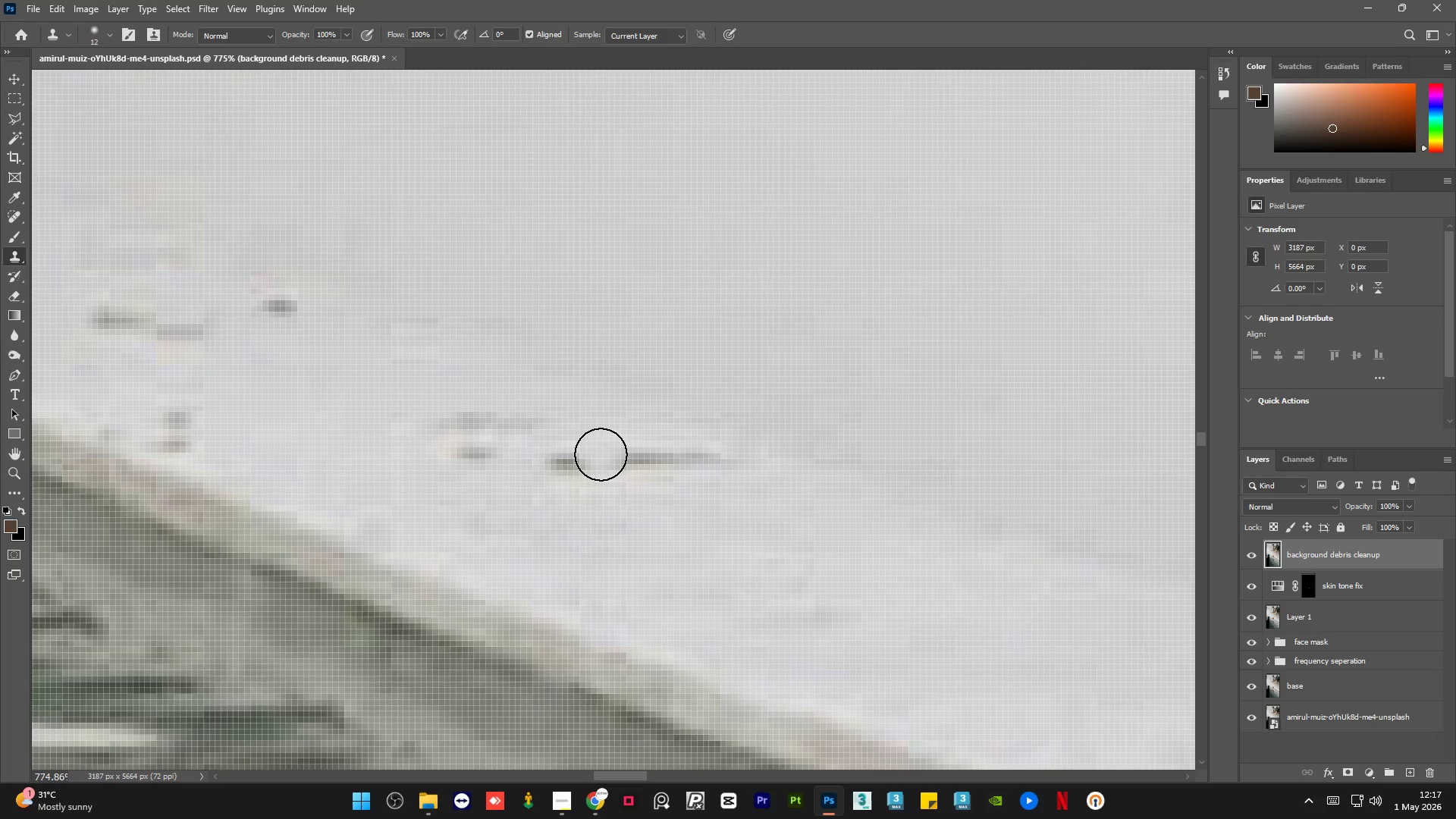 
key(Alt+AltLeft)
 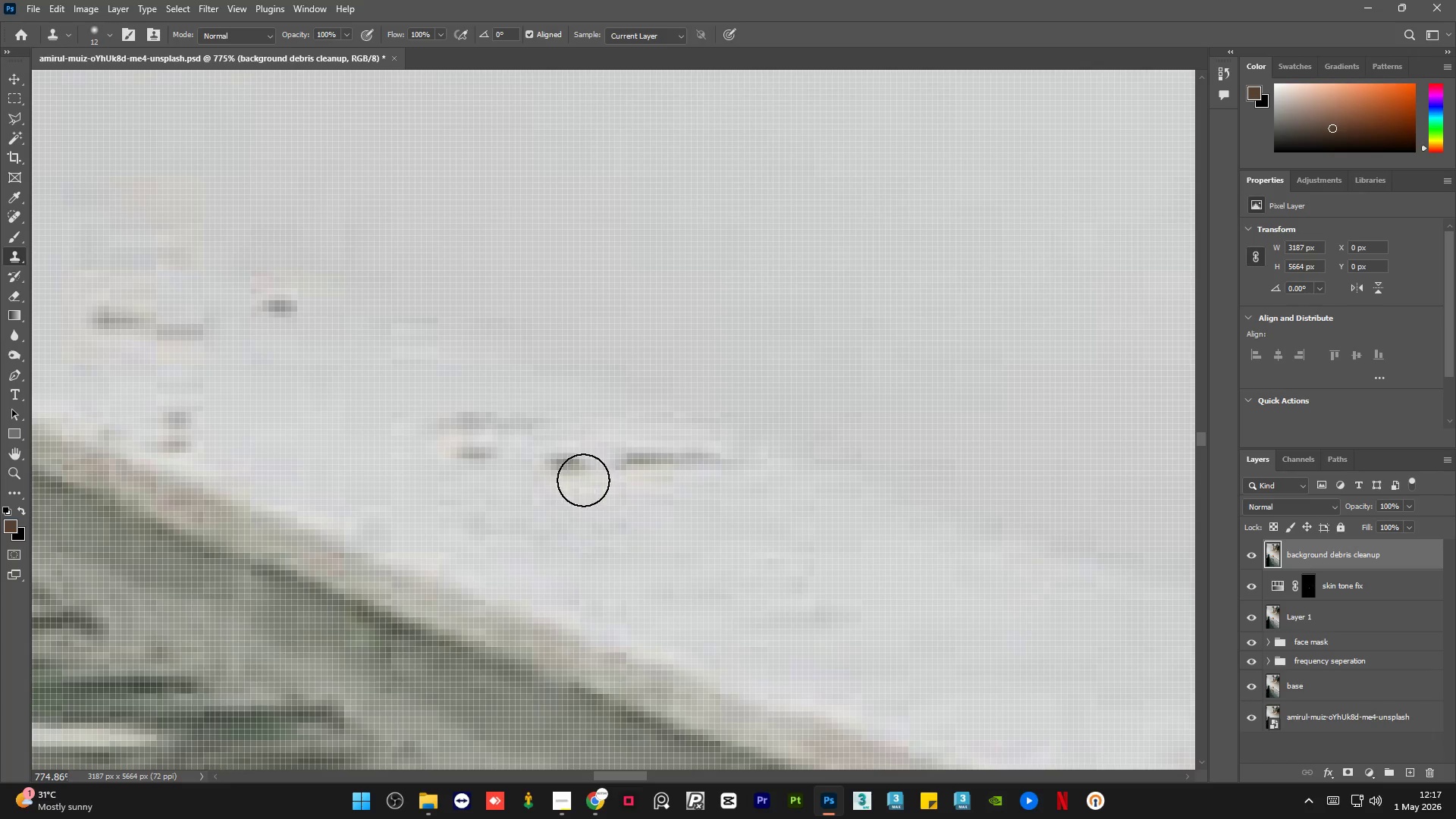 
triple_click([566, 451])
 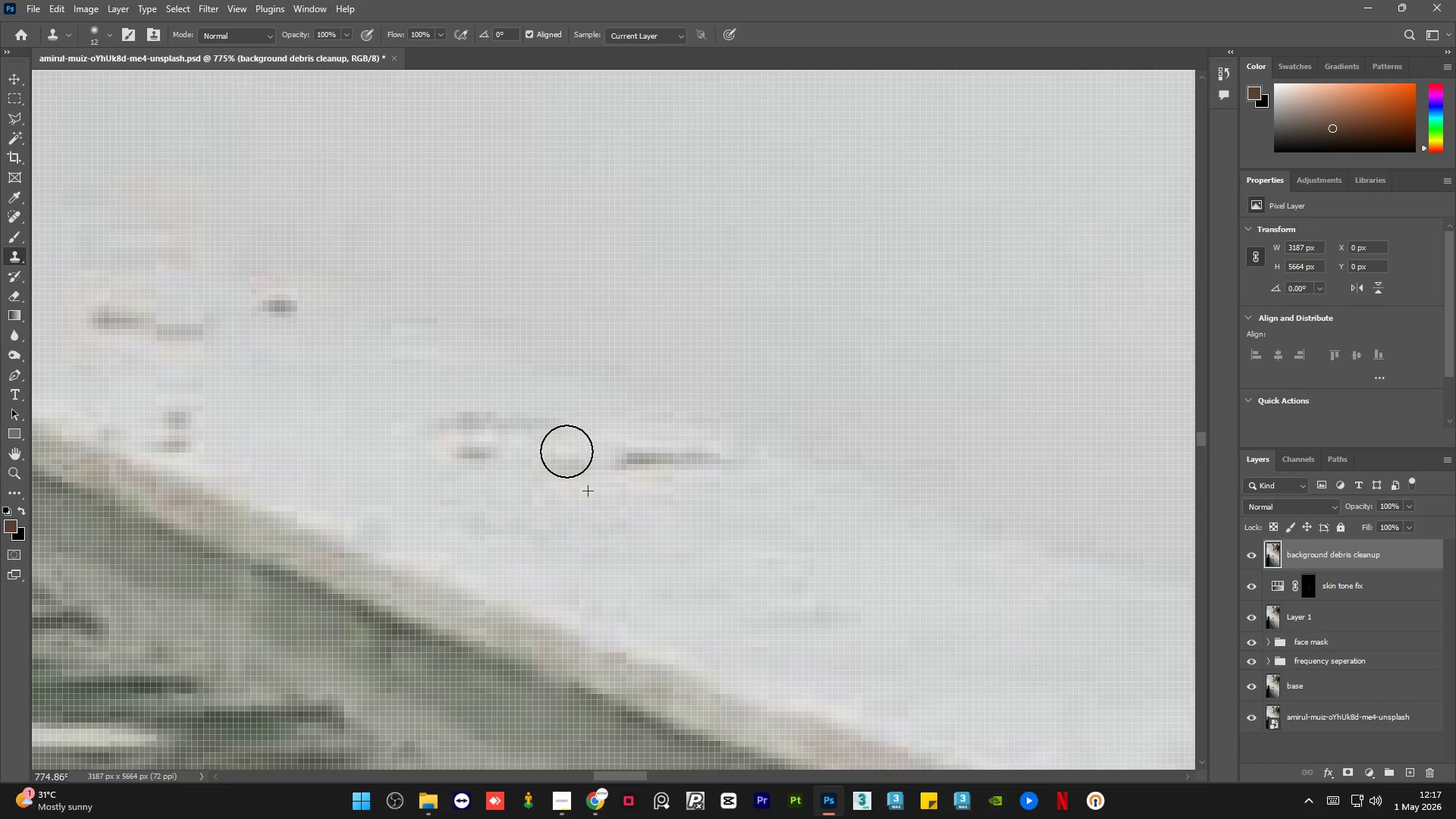 
key(Alt+AltLeft)
 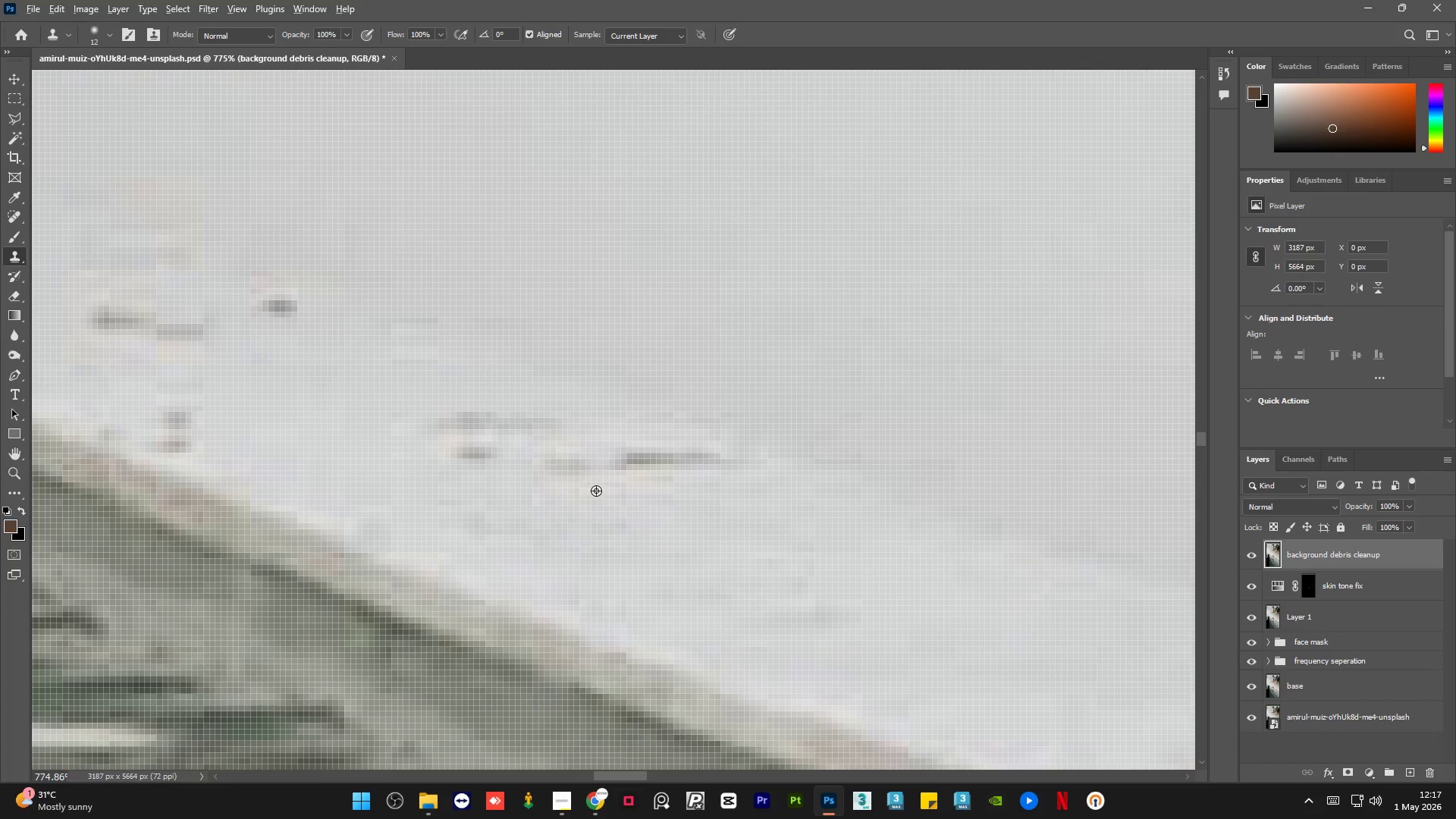 
triple_click([597, 492])
 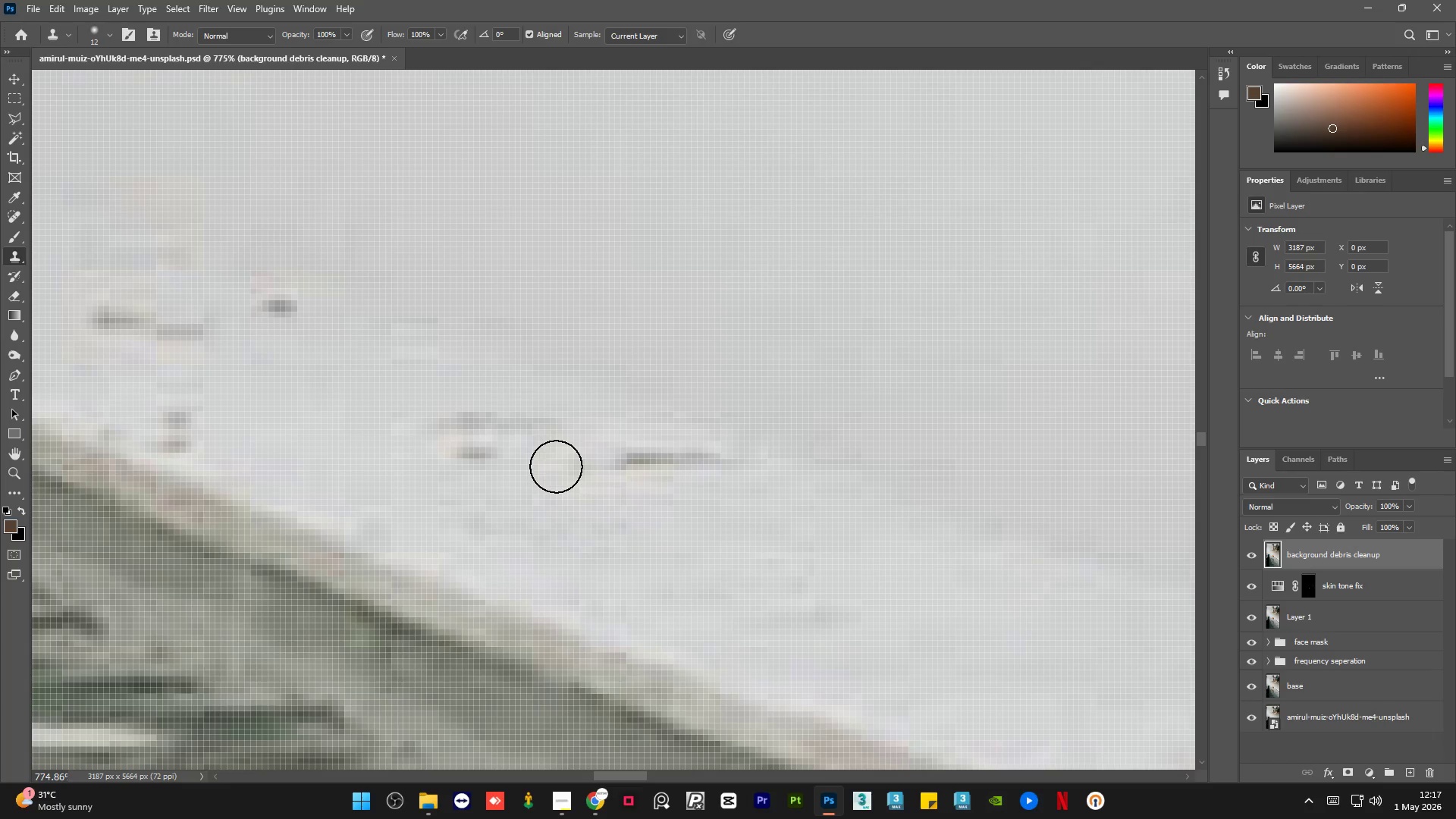 
hold_key(key=AltLeft, duration=0.31)
 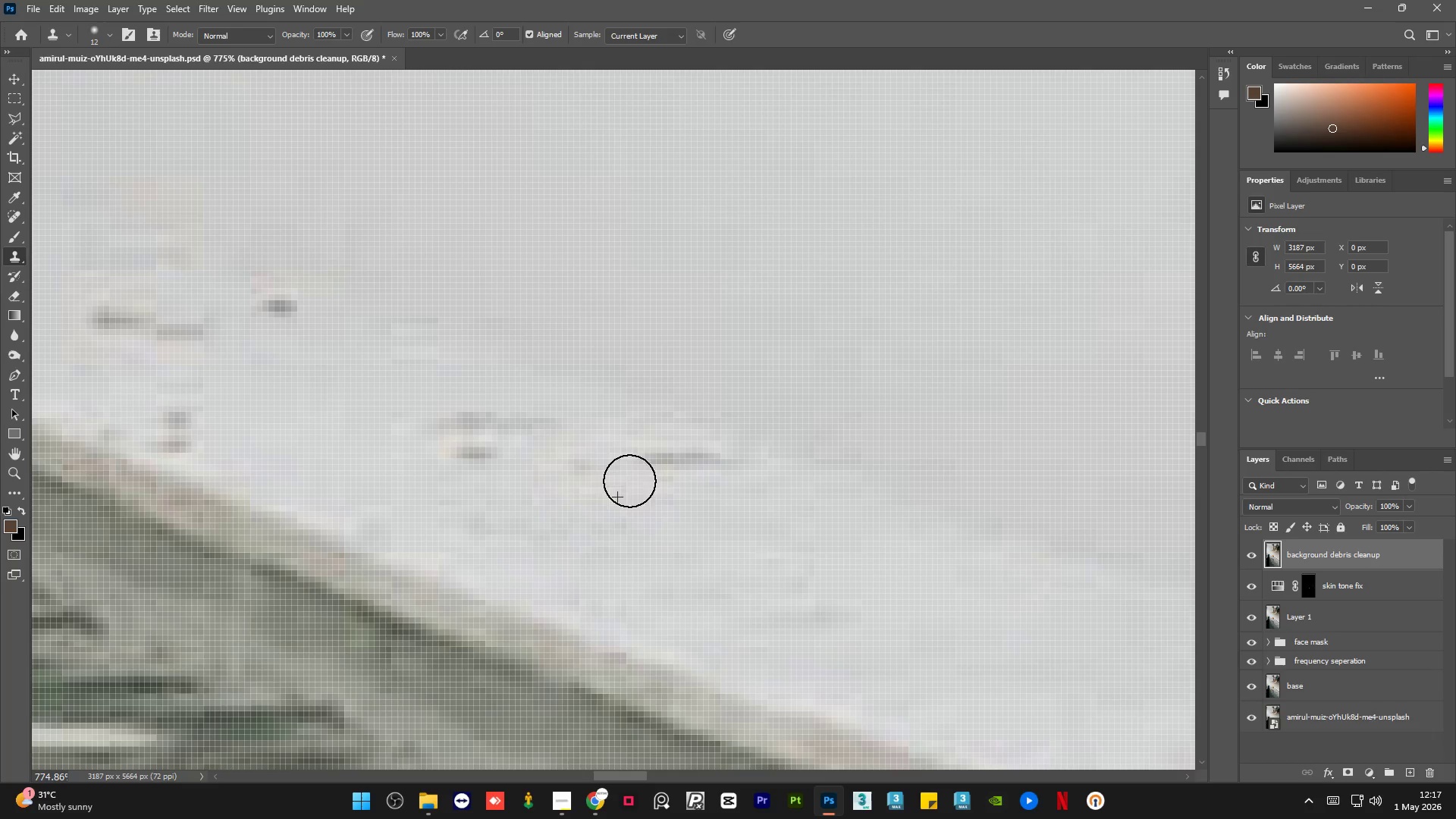 
key(Alt+AltLeft)
 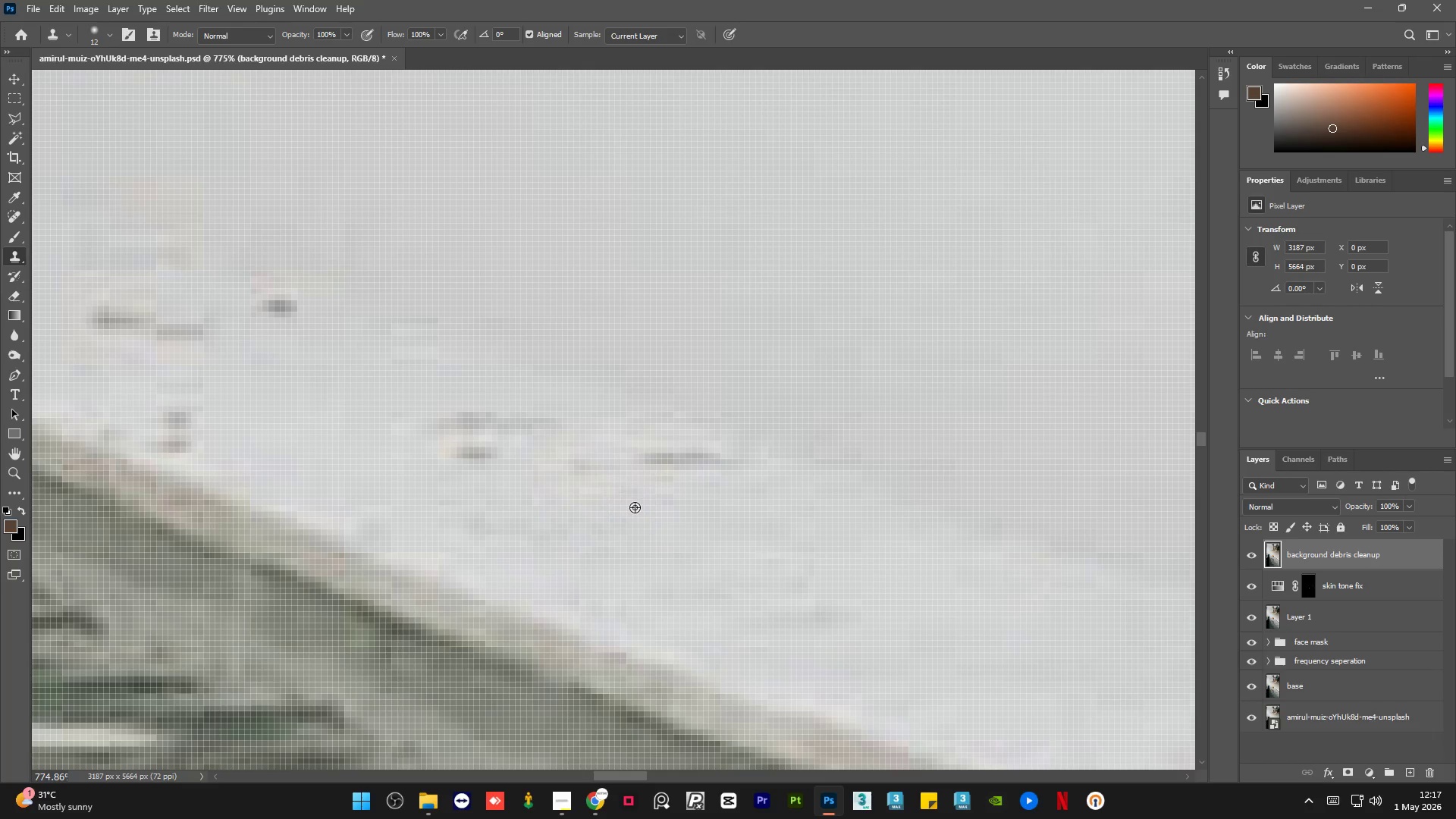 
triple_click([635, 507])
 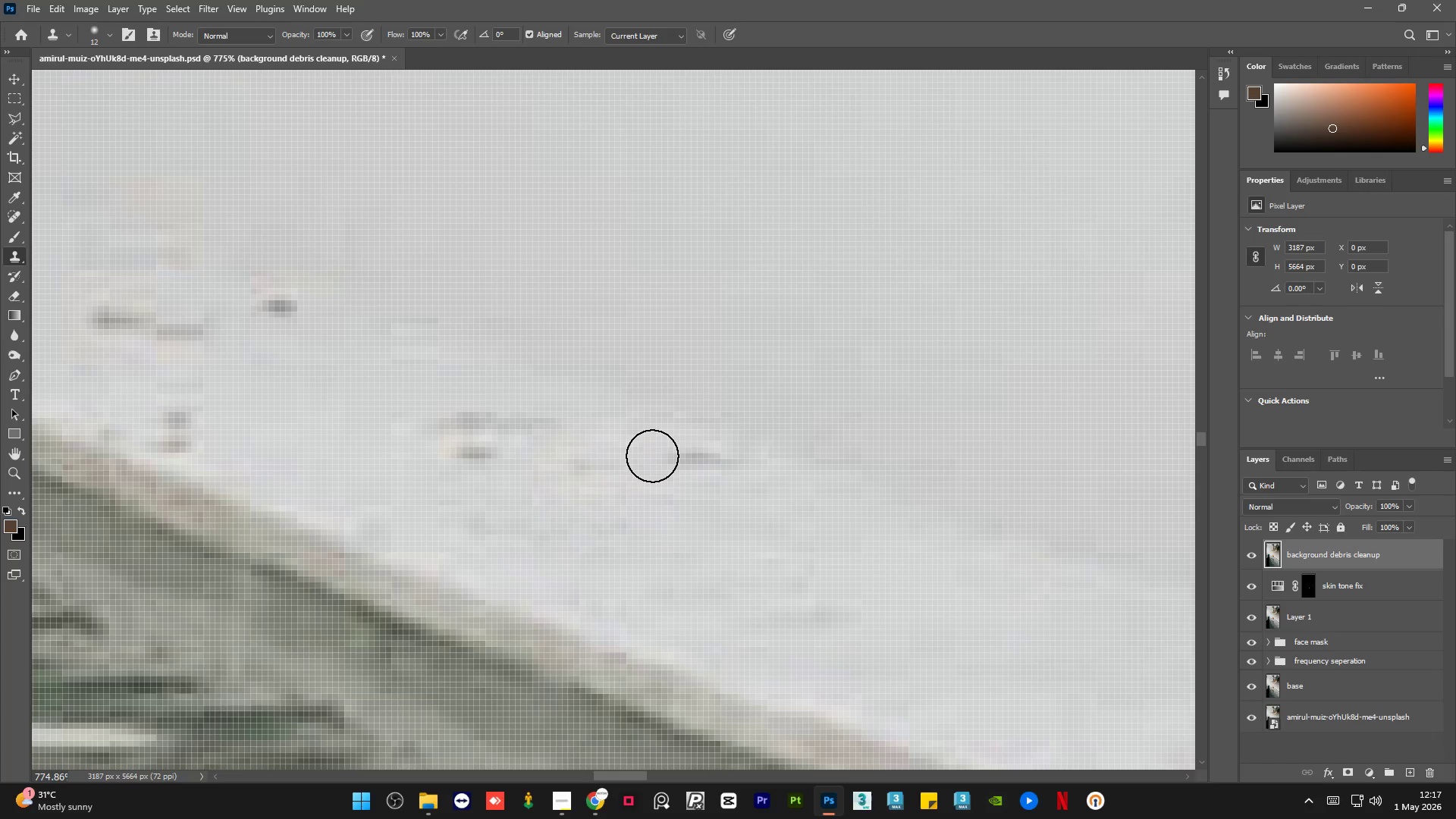 
key(Alt+AltLeft)
 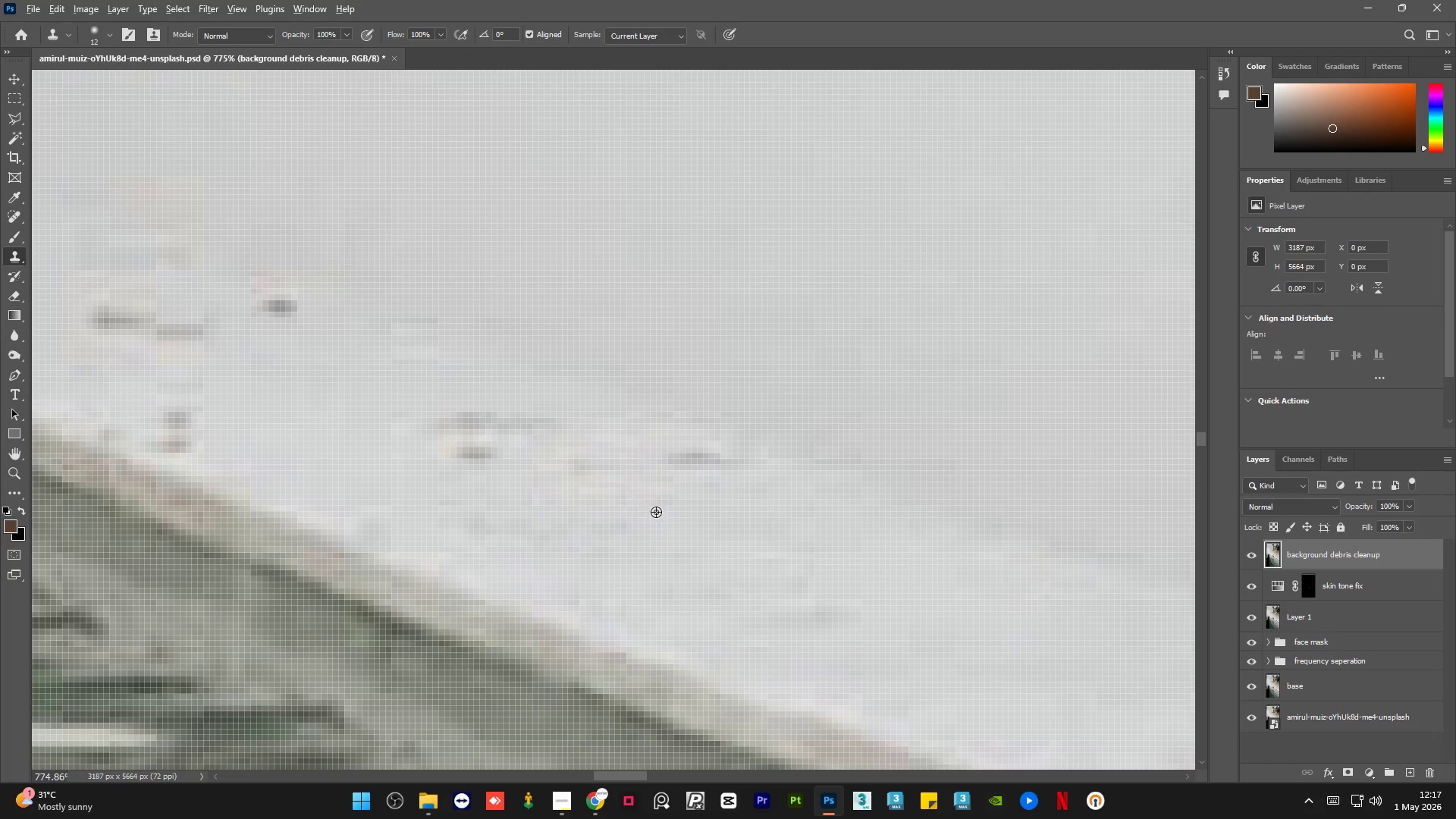 
left_click_drag(start_coordinate=[656, 512], to_coordinate=[660, 506])
 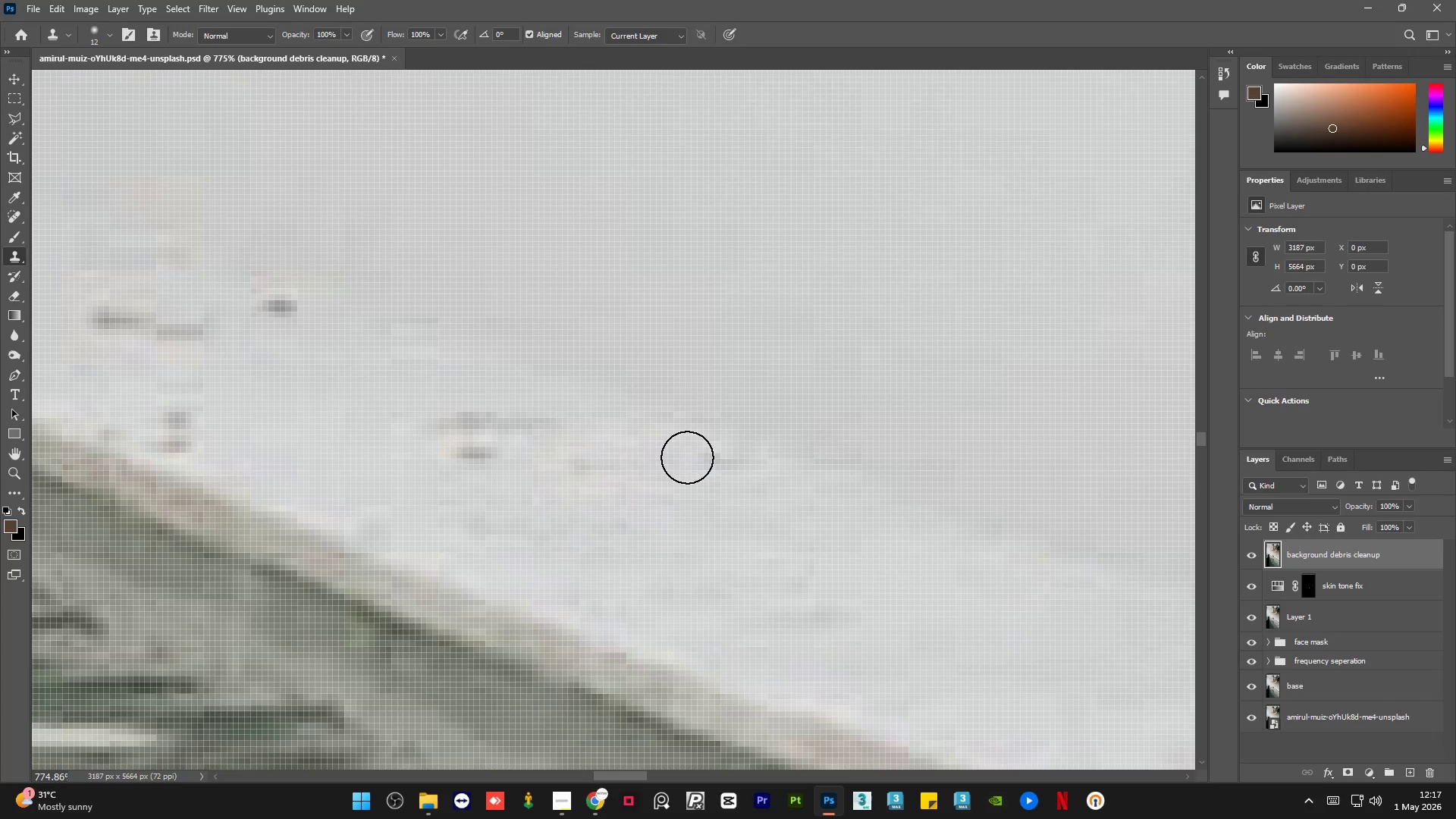 
triple_click([687, 457])
 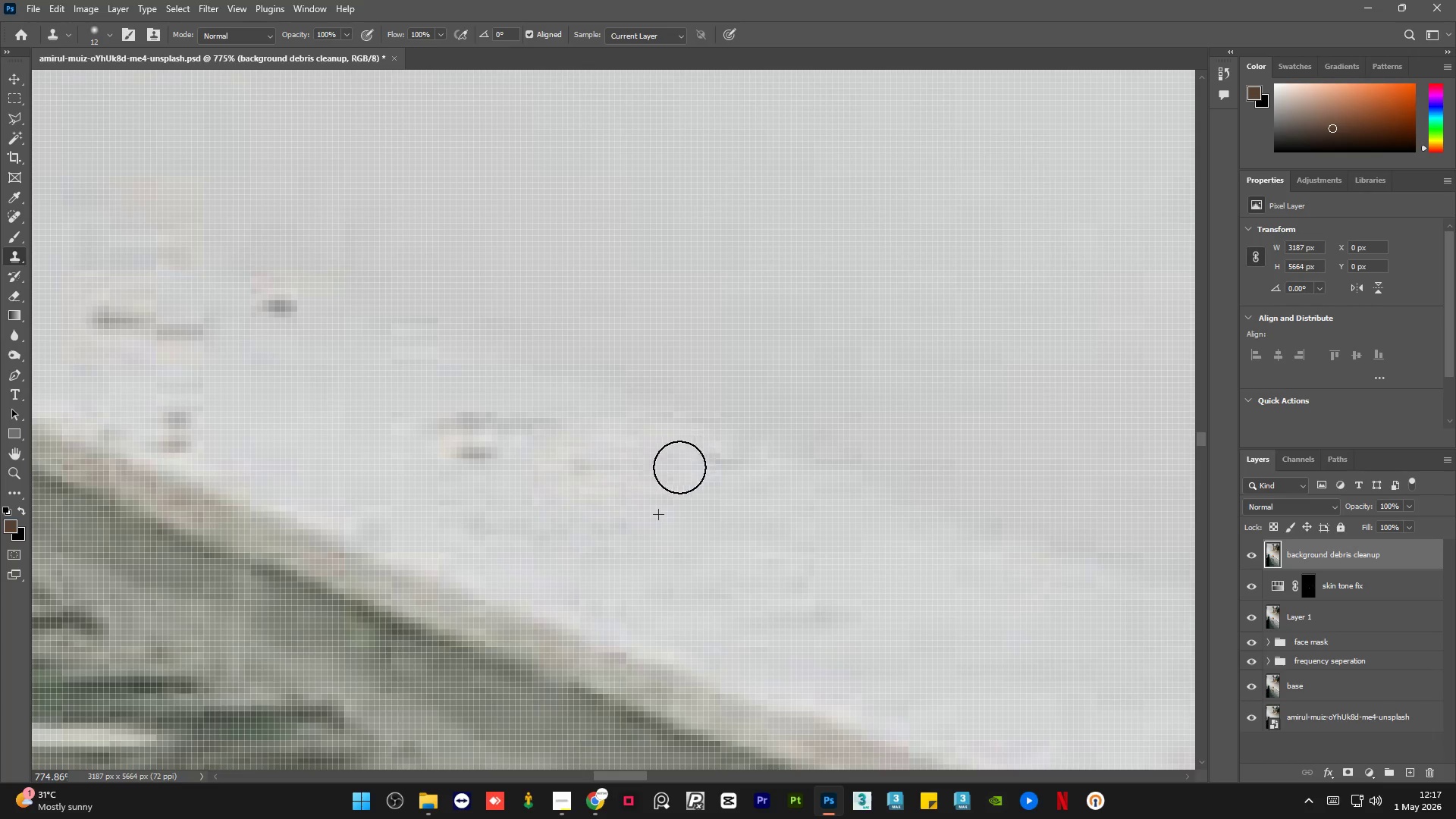 
key(Alt+AltLeft)
 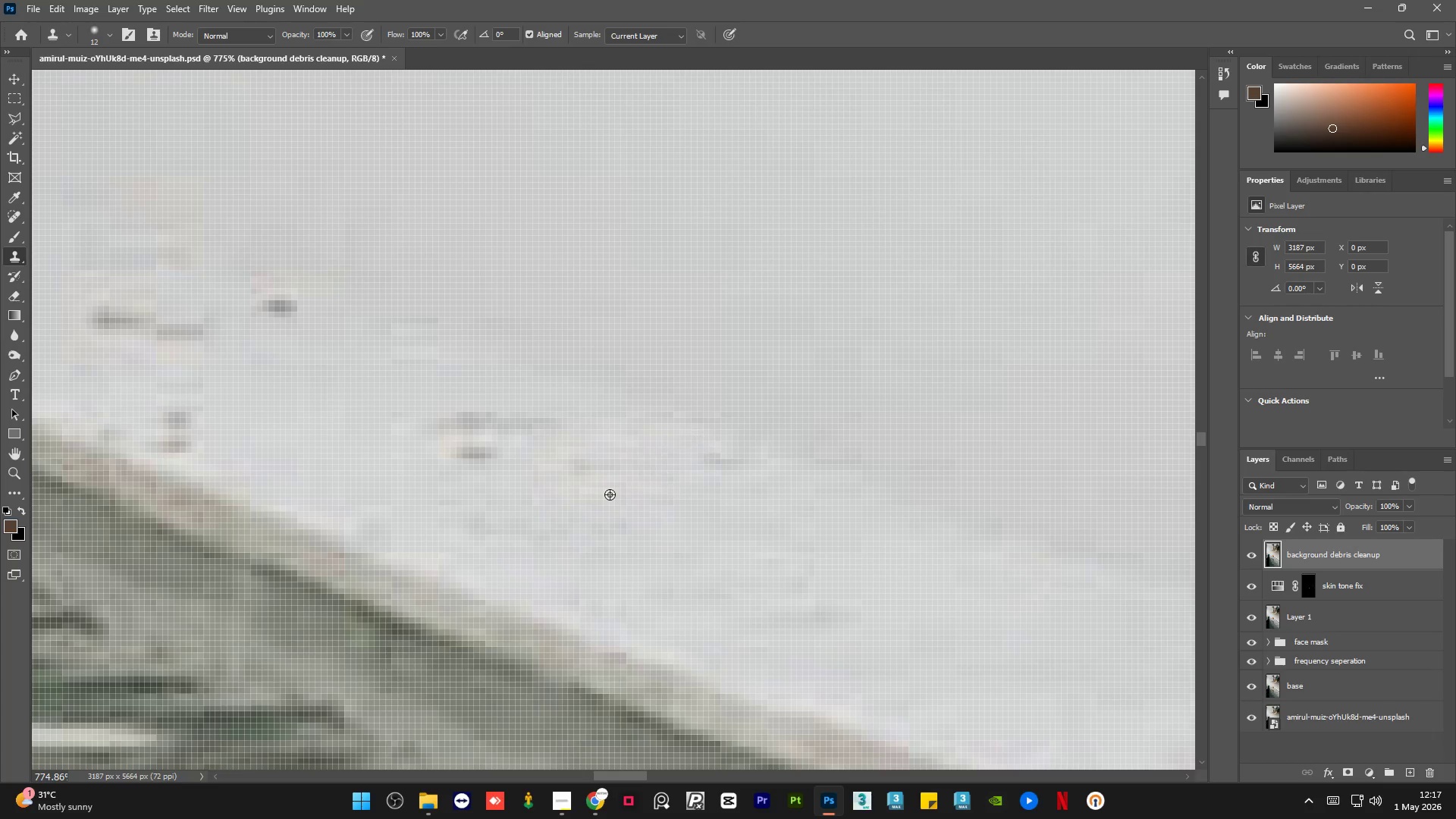 
triple_click([585, 495])
 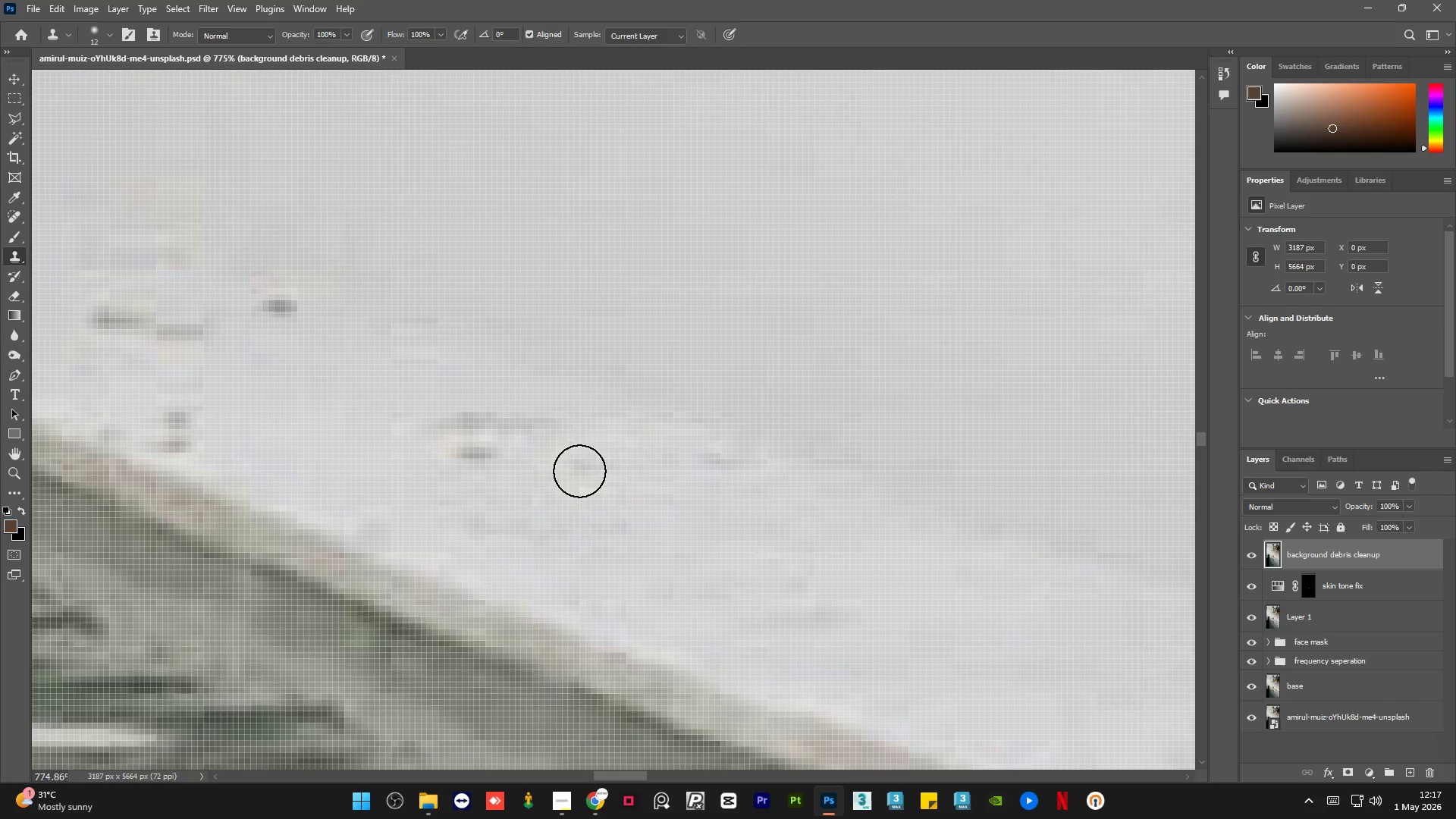 
triple_click([579, 455])
 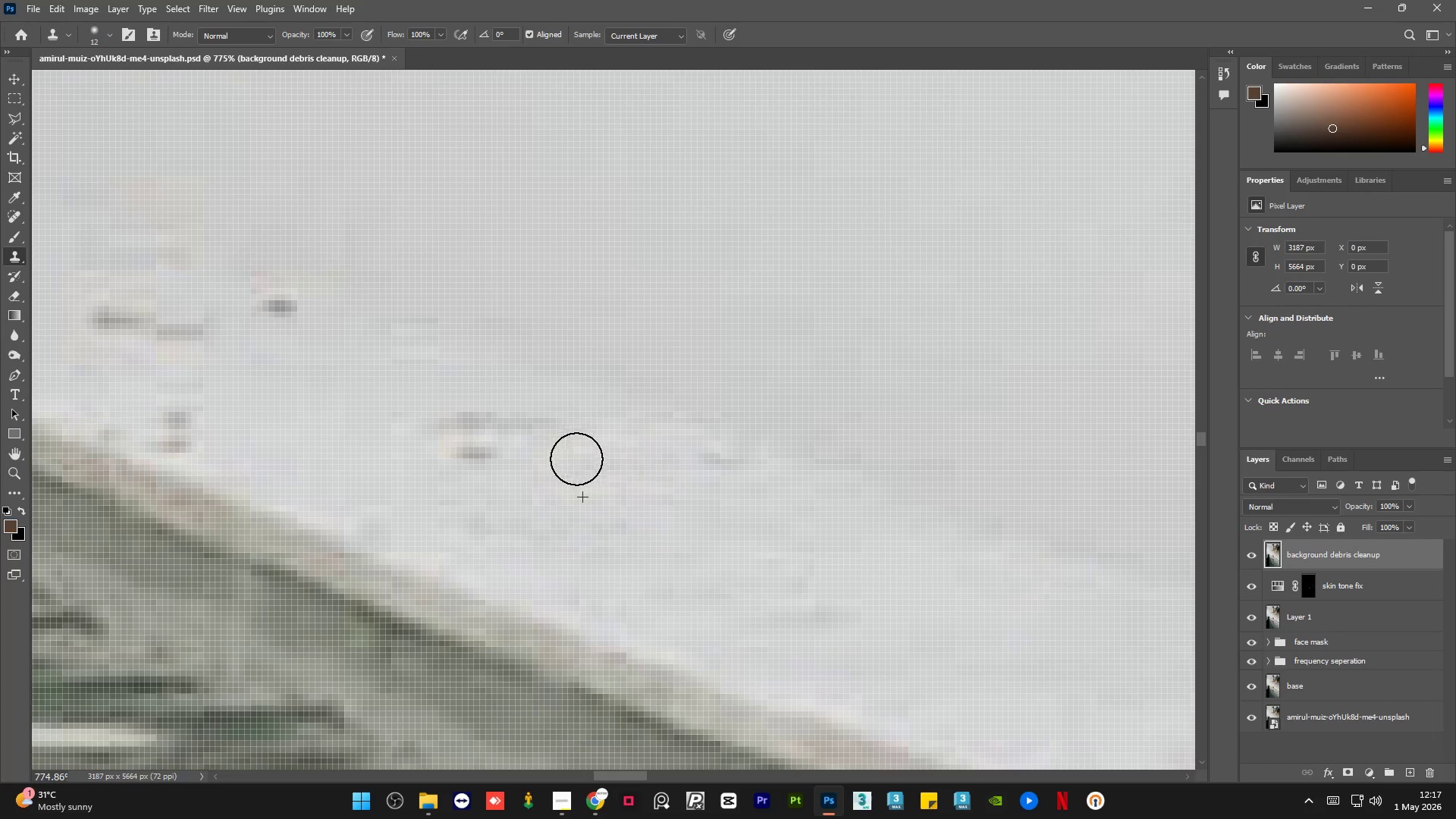 
key(Alt+AltLeft)
 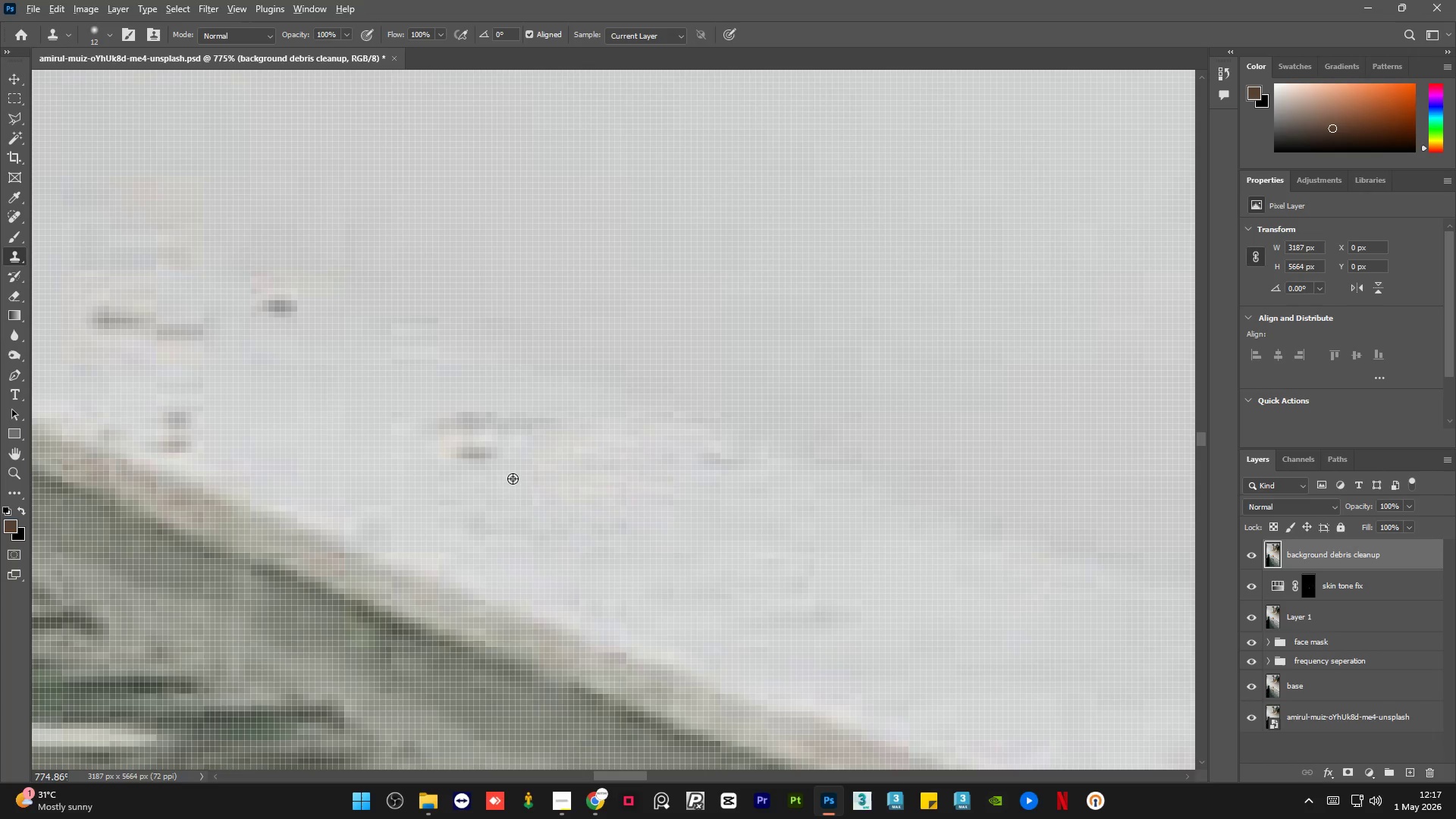 
triple_click([513, 479])
 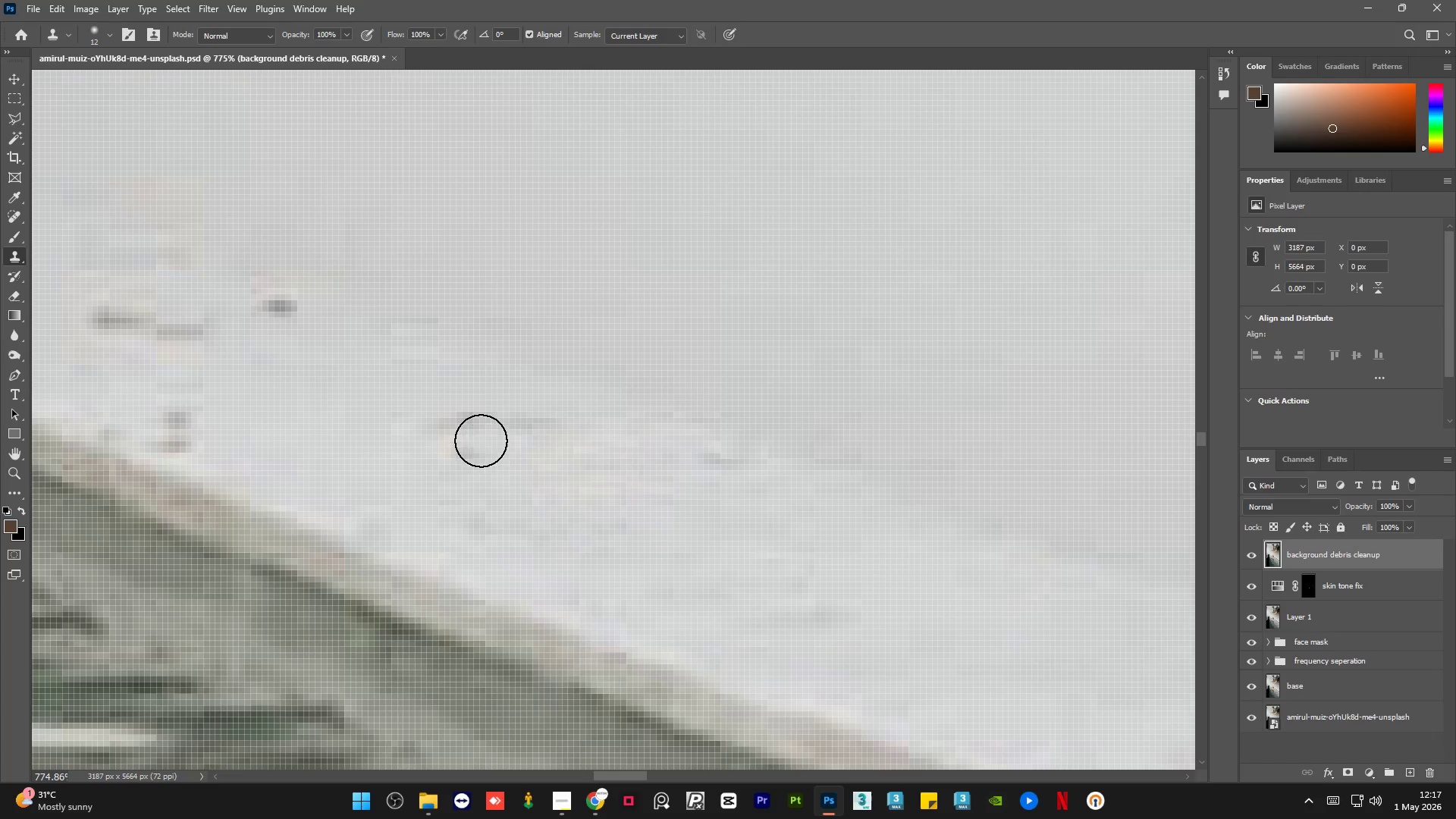 
triple_click([481, 441])
 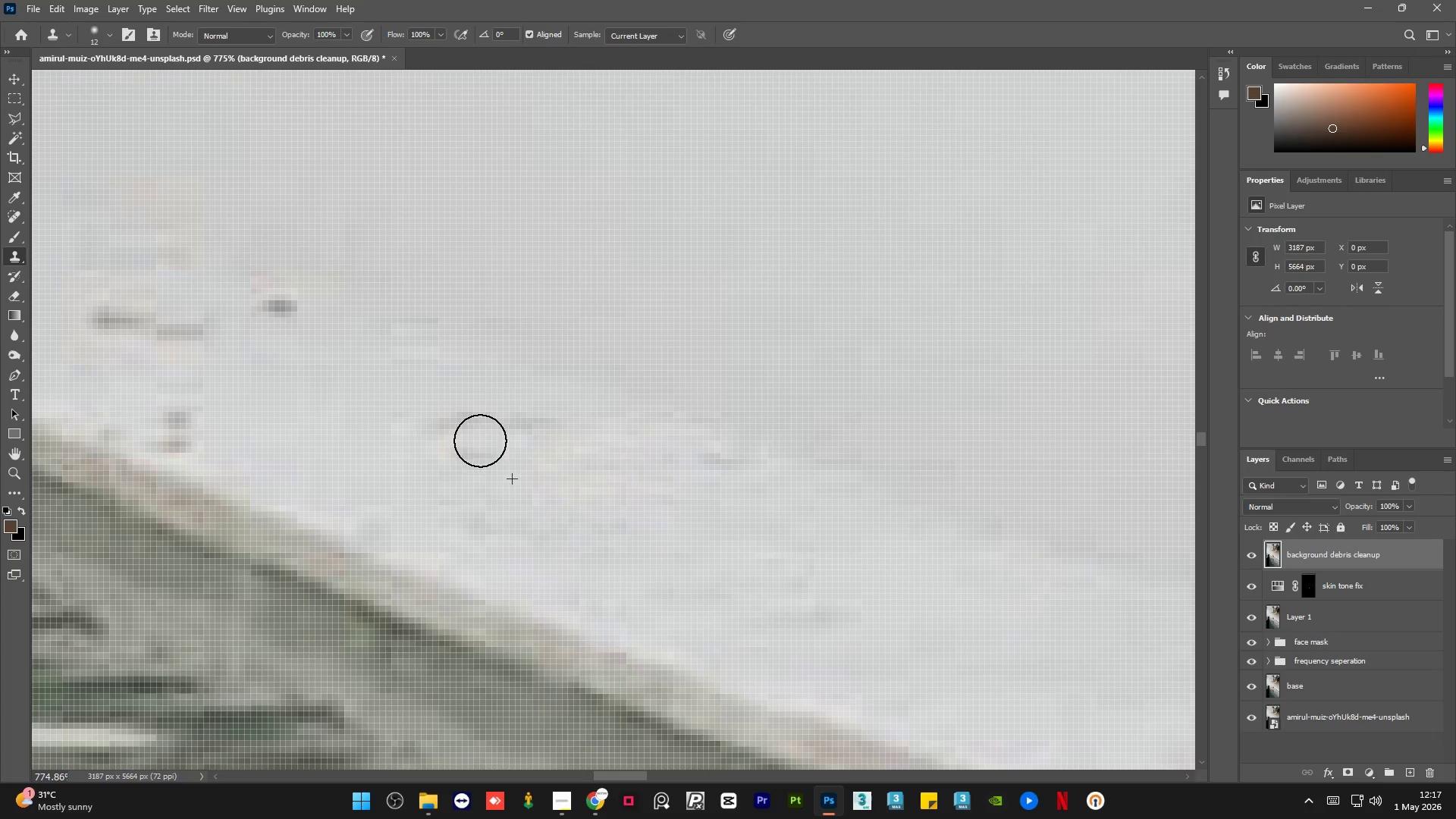 
key(Alt+AltLeft)
 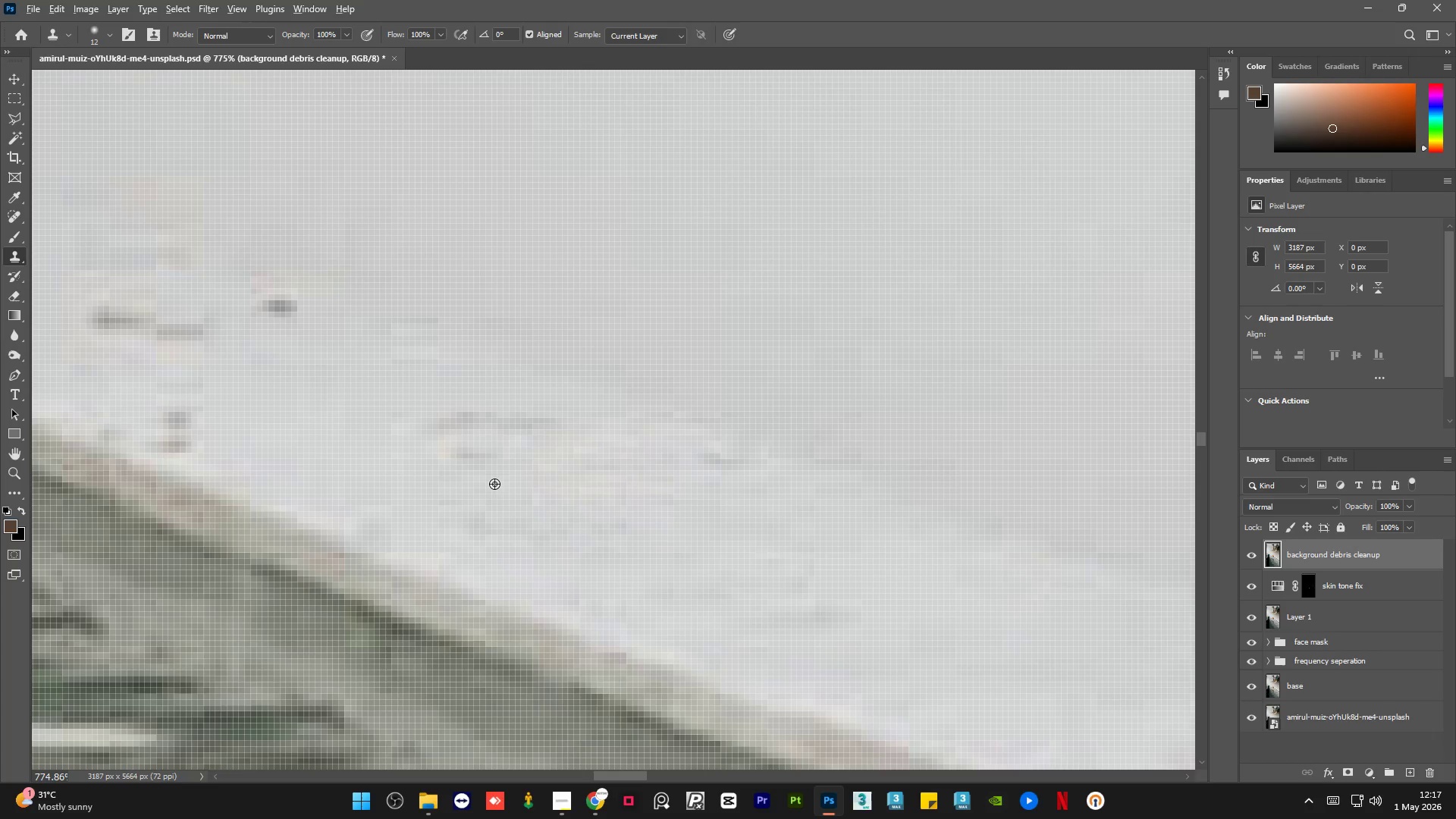 
triple_click([494, 484])
 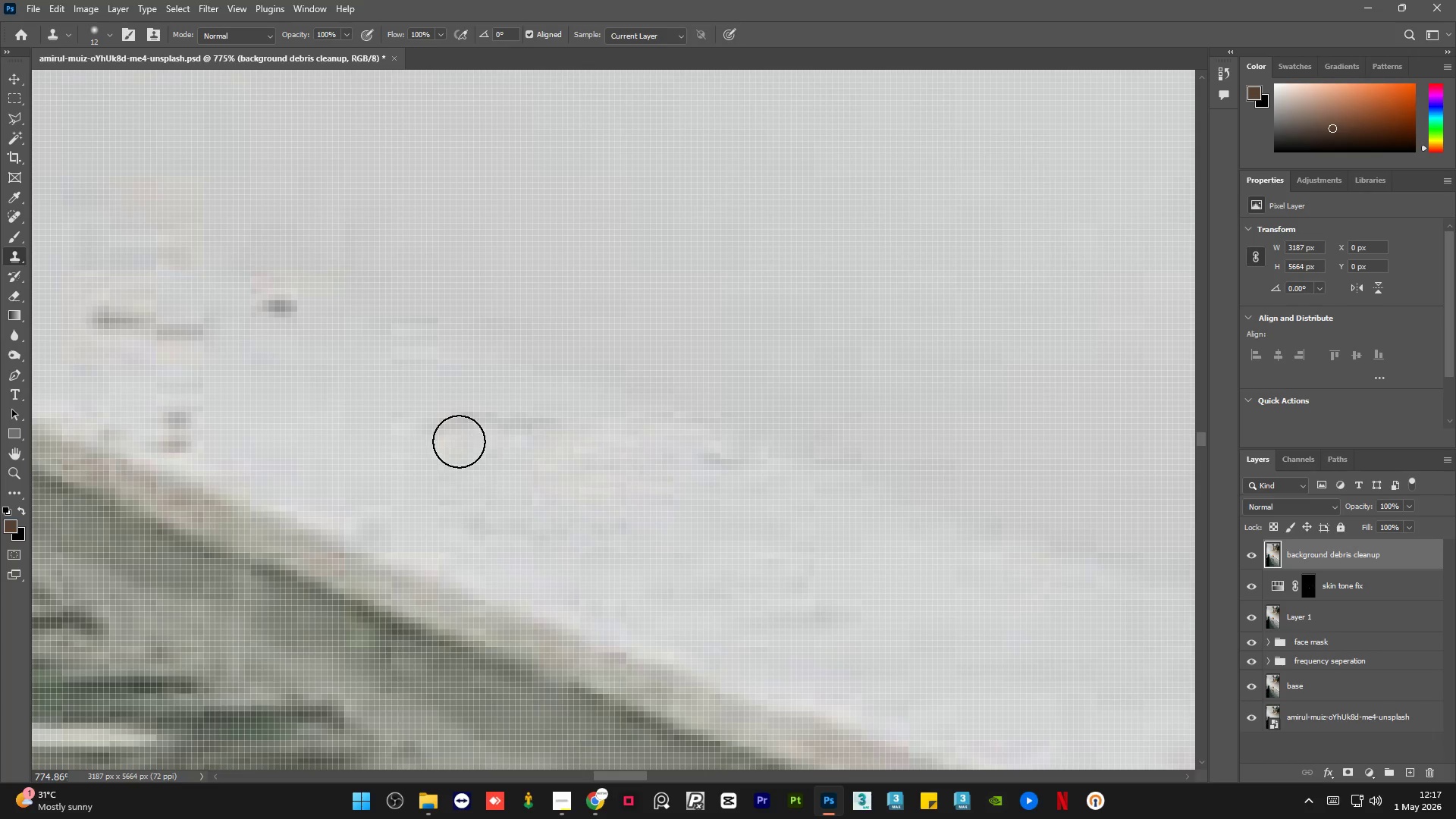 
triple_click([456, 439])
 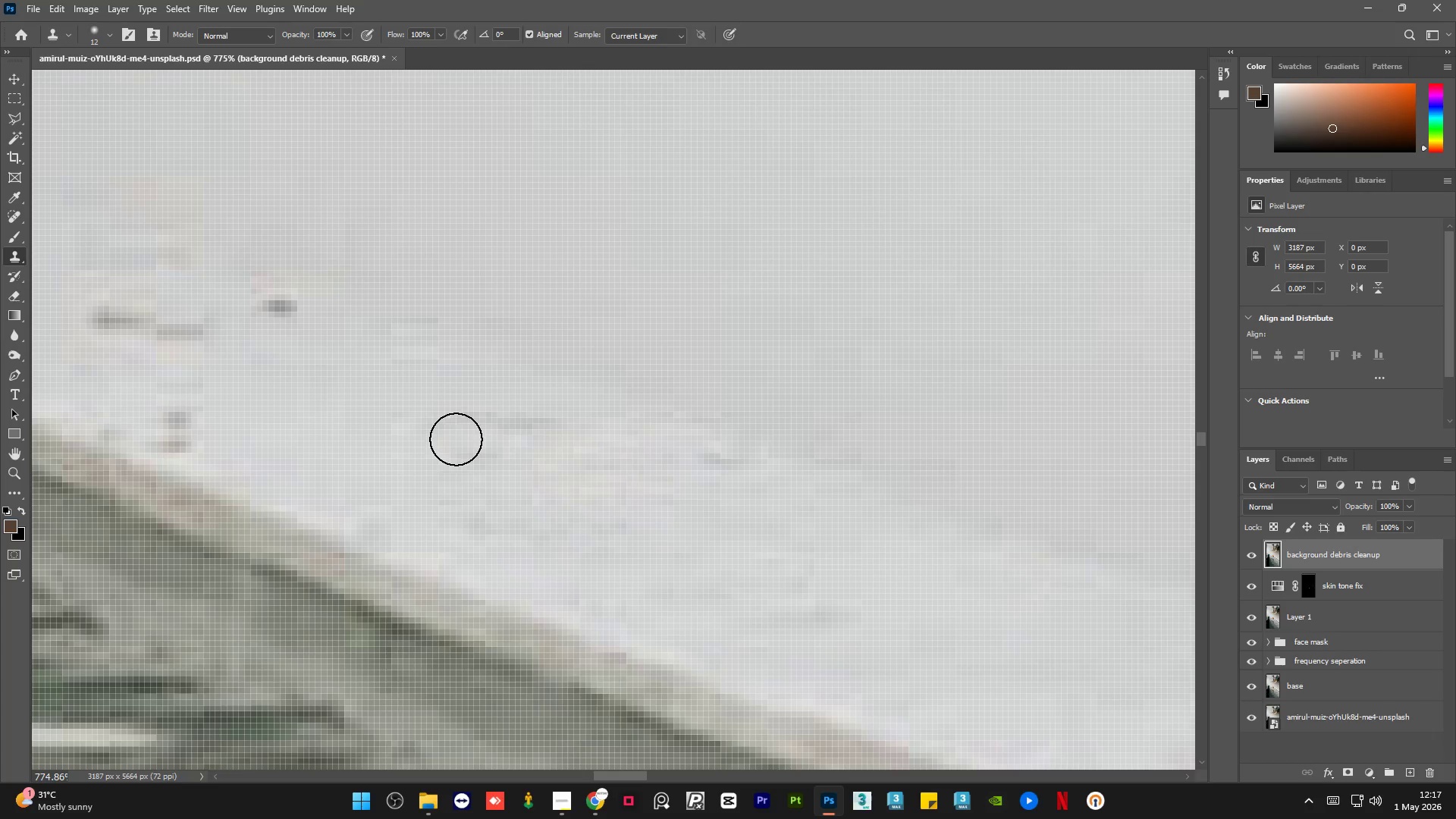 
key(Alt+AltLeft)
 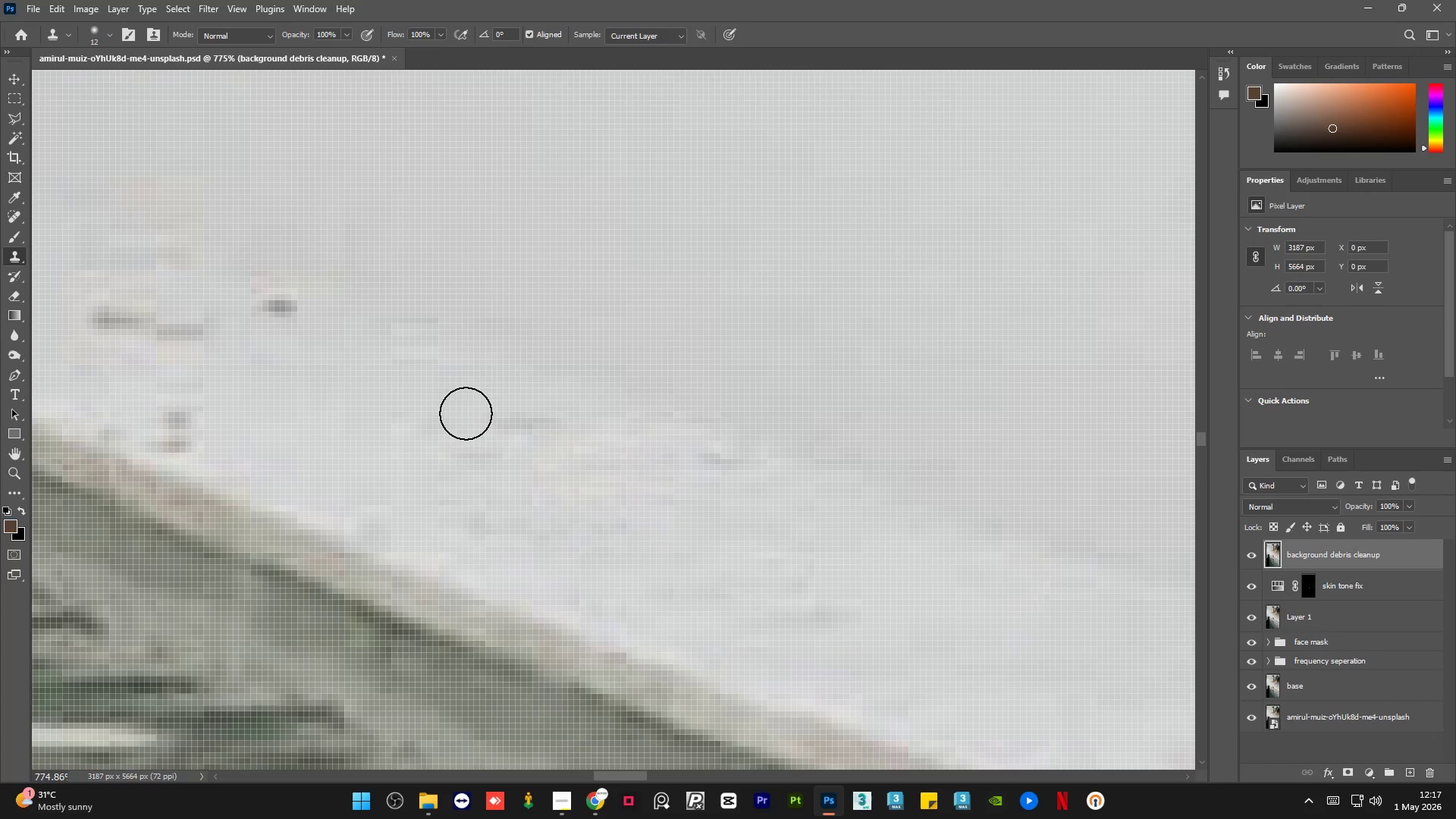 
key(Alt+AltLeft)
 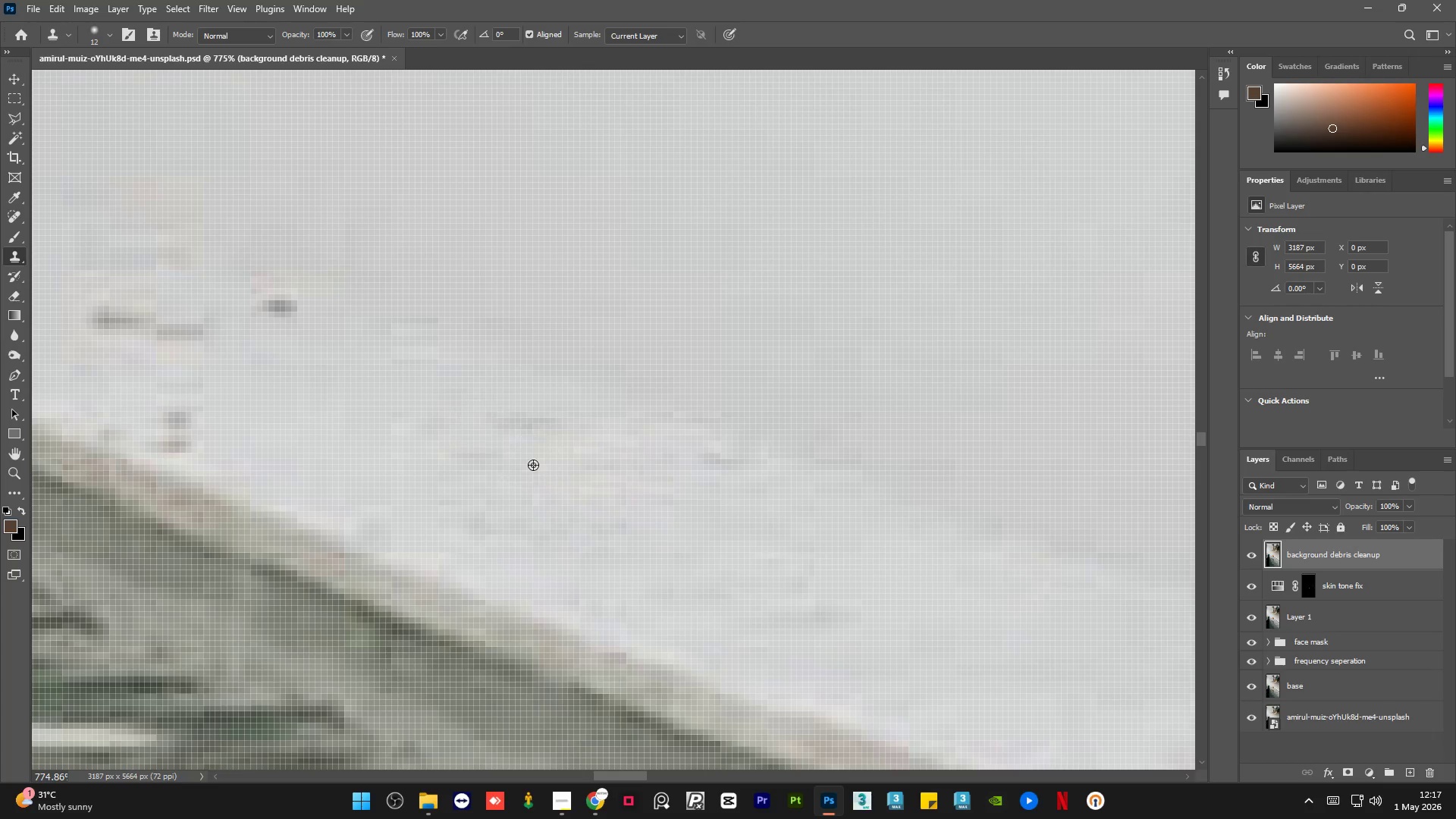 
triple_click([533, 465])
 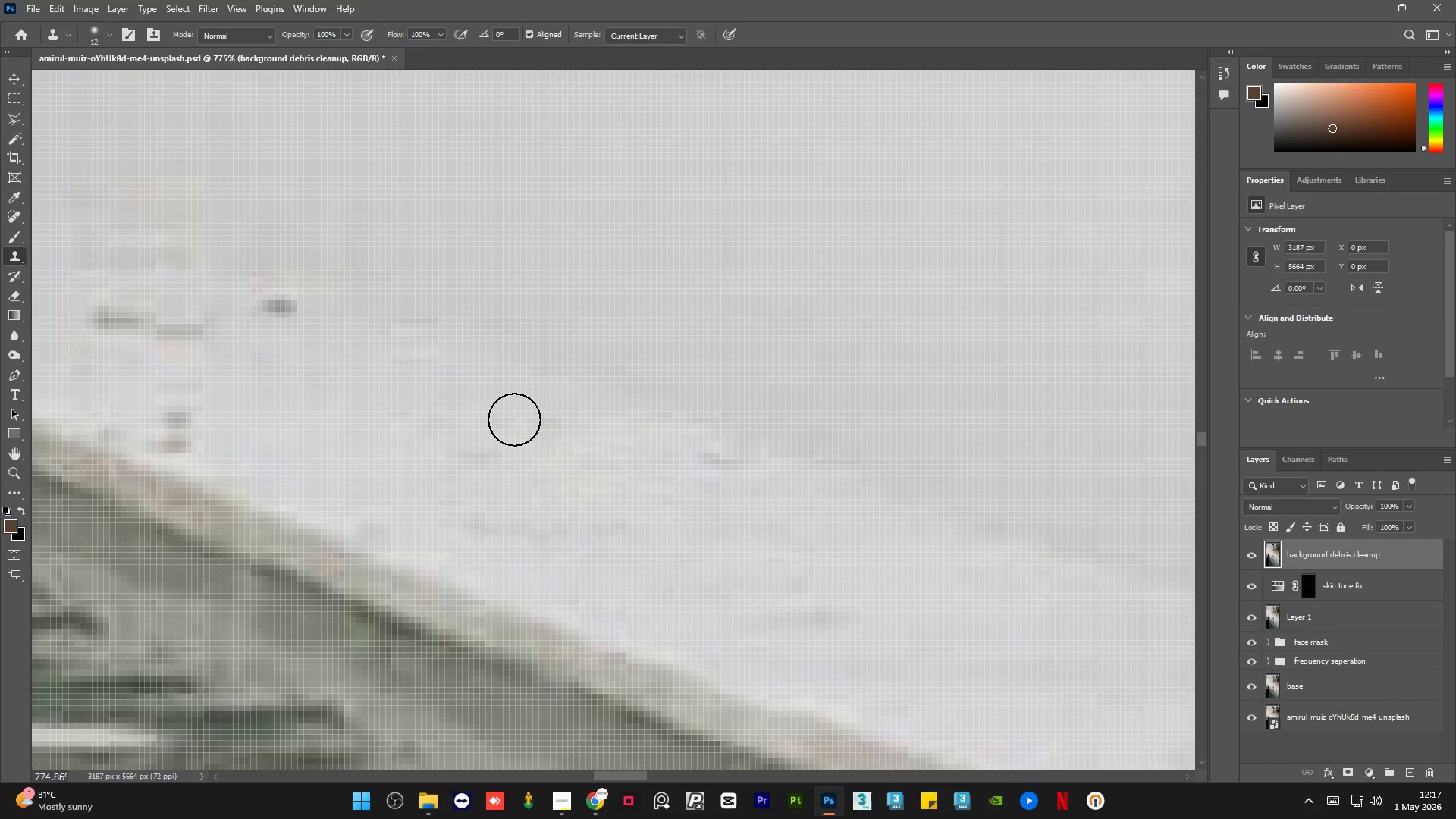 
triple_click([508, 415])
 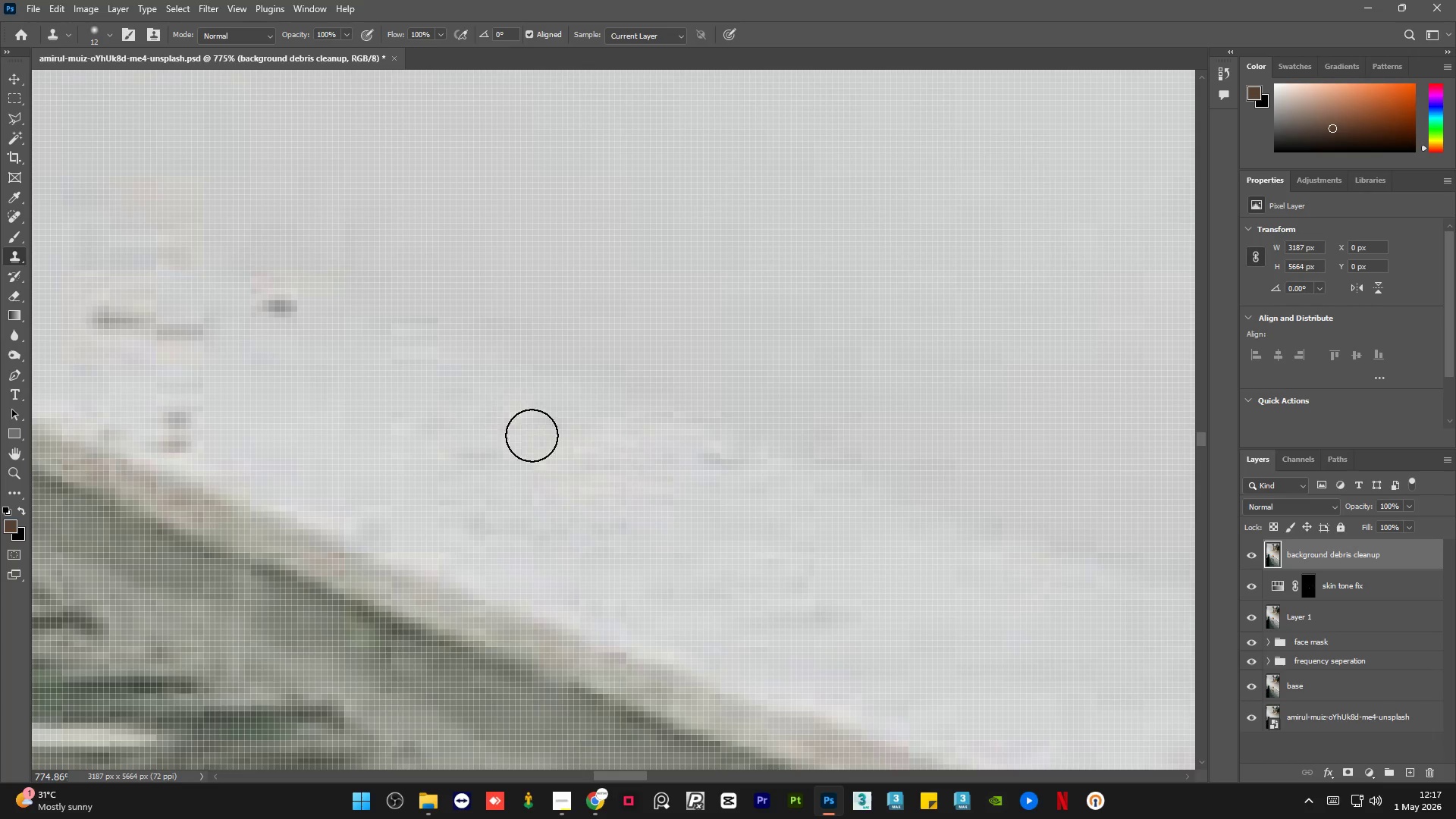 
hold_key(key=AltLeft, duration=0.97)
 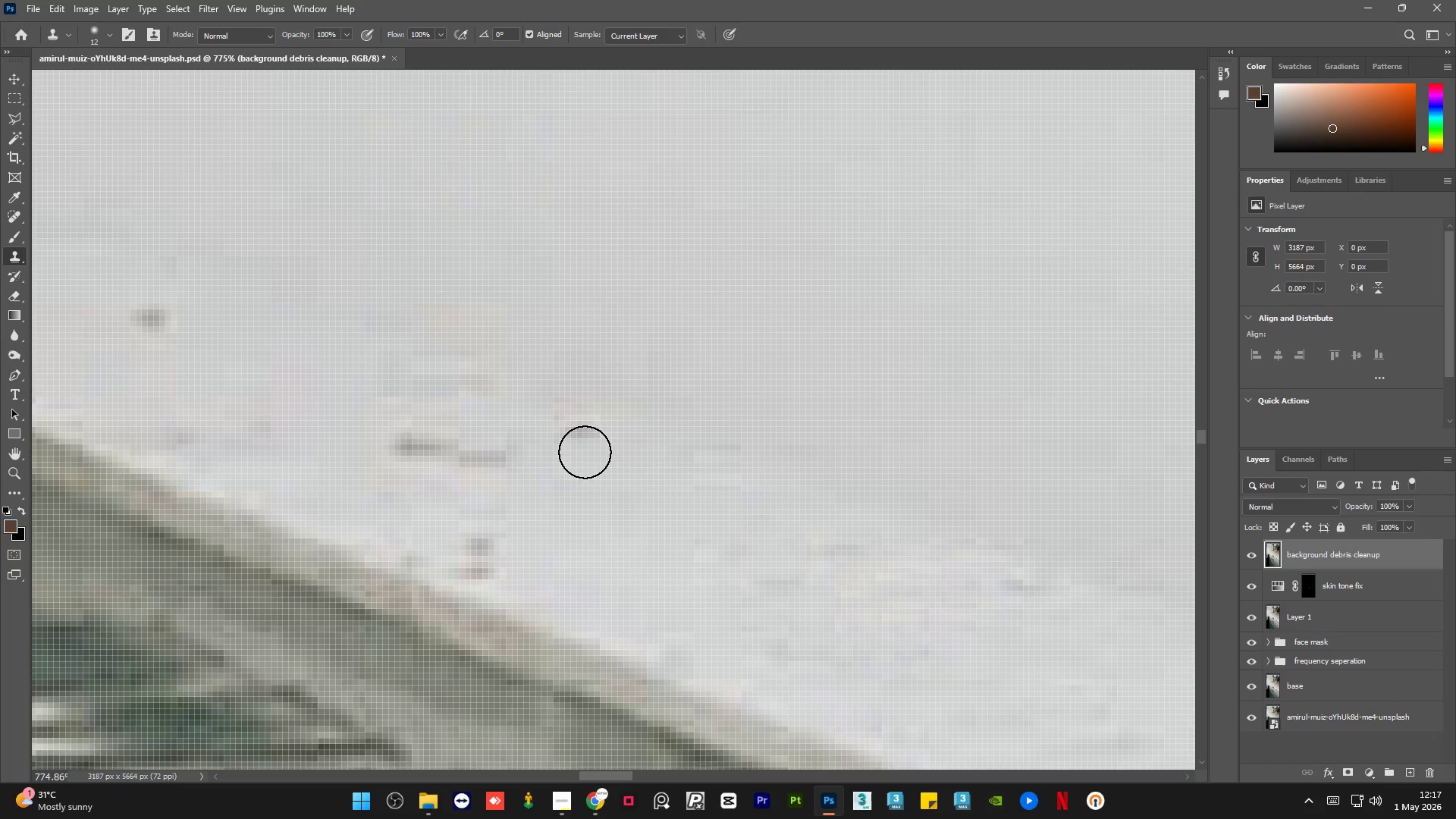 
key(Alt+AltLeft)
 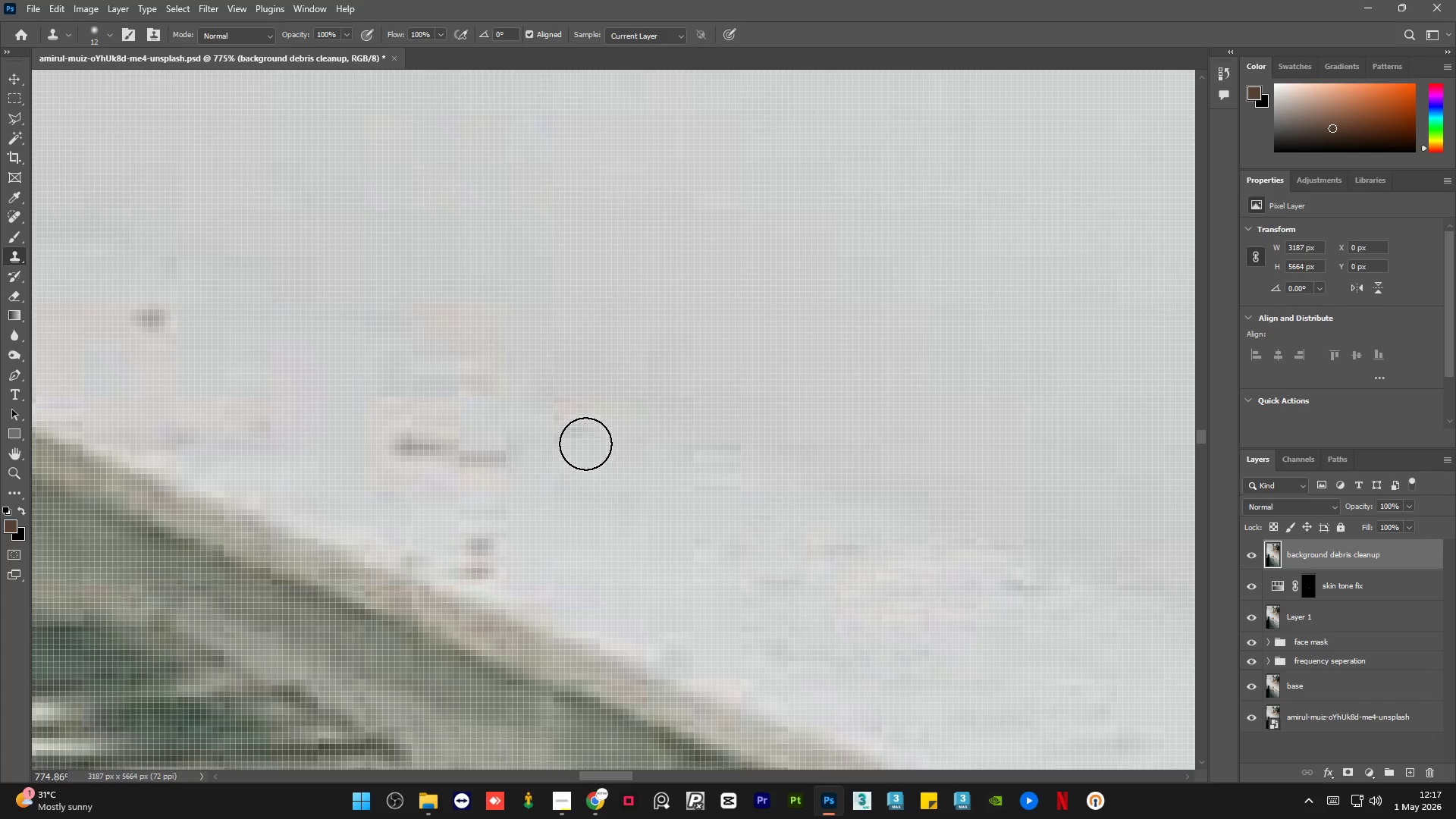 
scroll: coordinate [446, 406], scroll_direction: none, amount: 0.0
 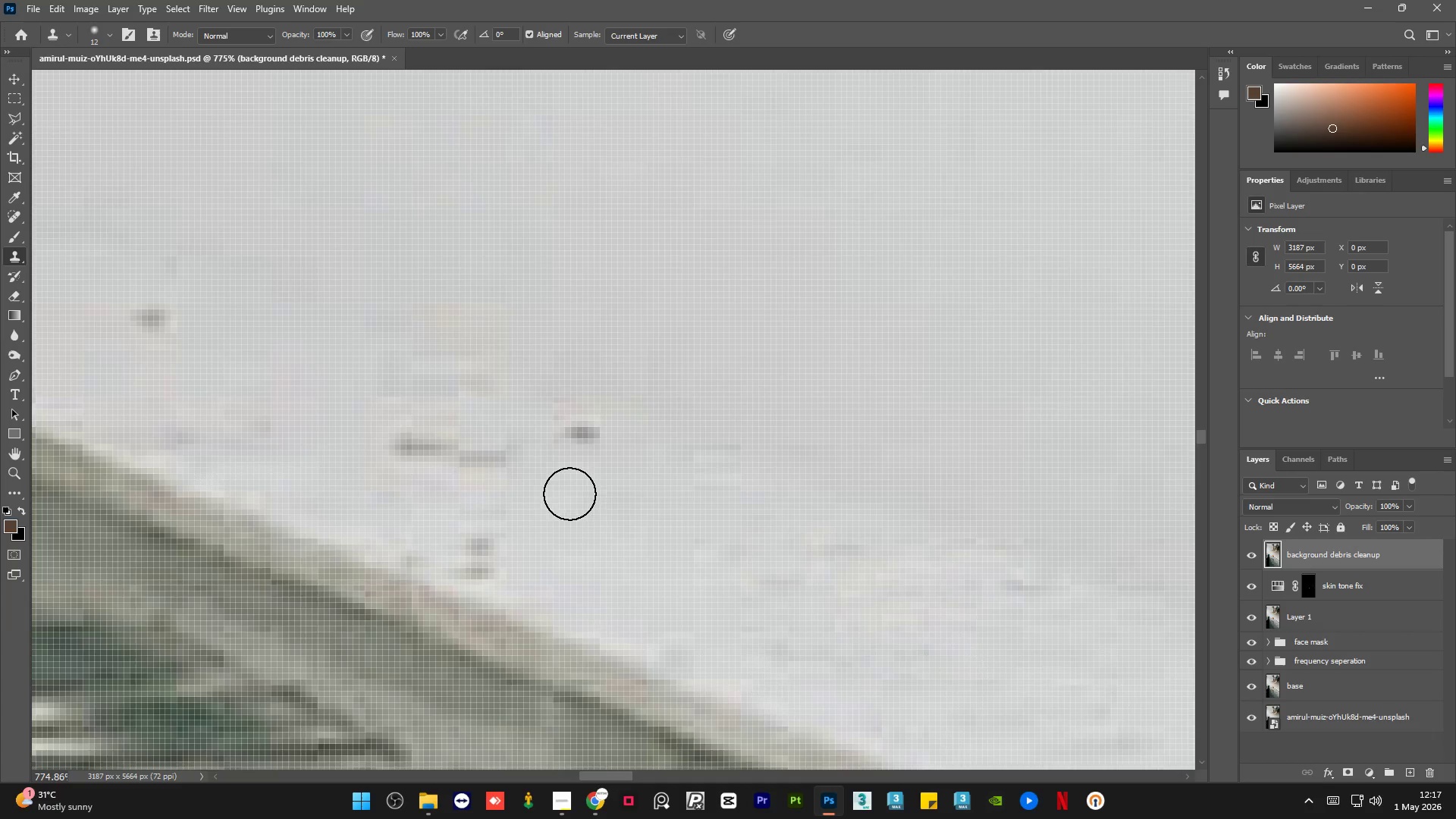 
left_click([577, 433])
 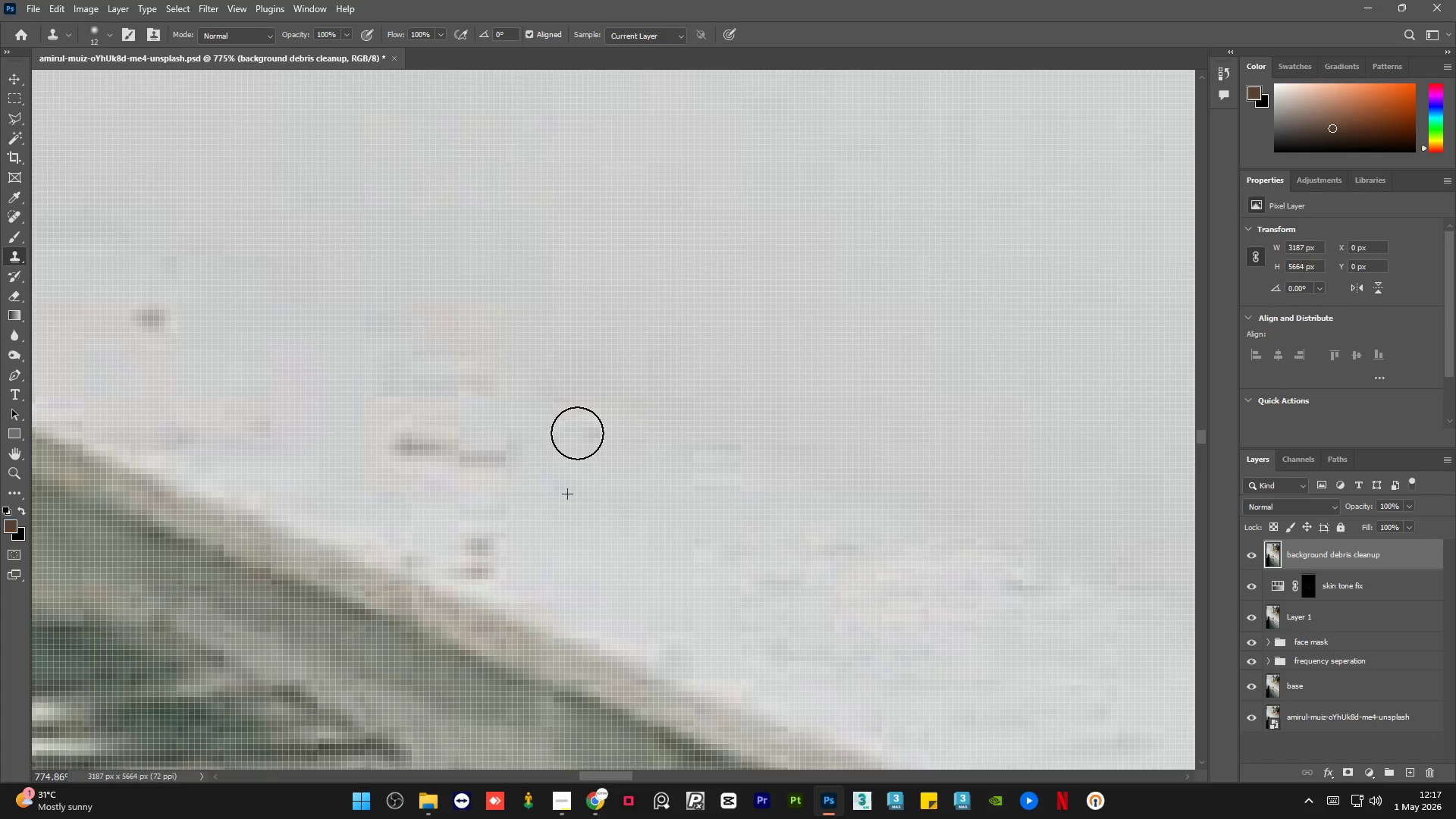 
key(Alt+AltLeft)
 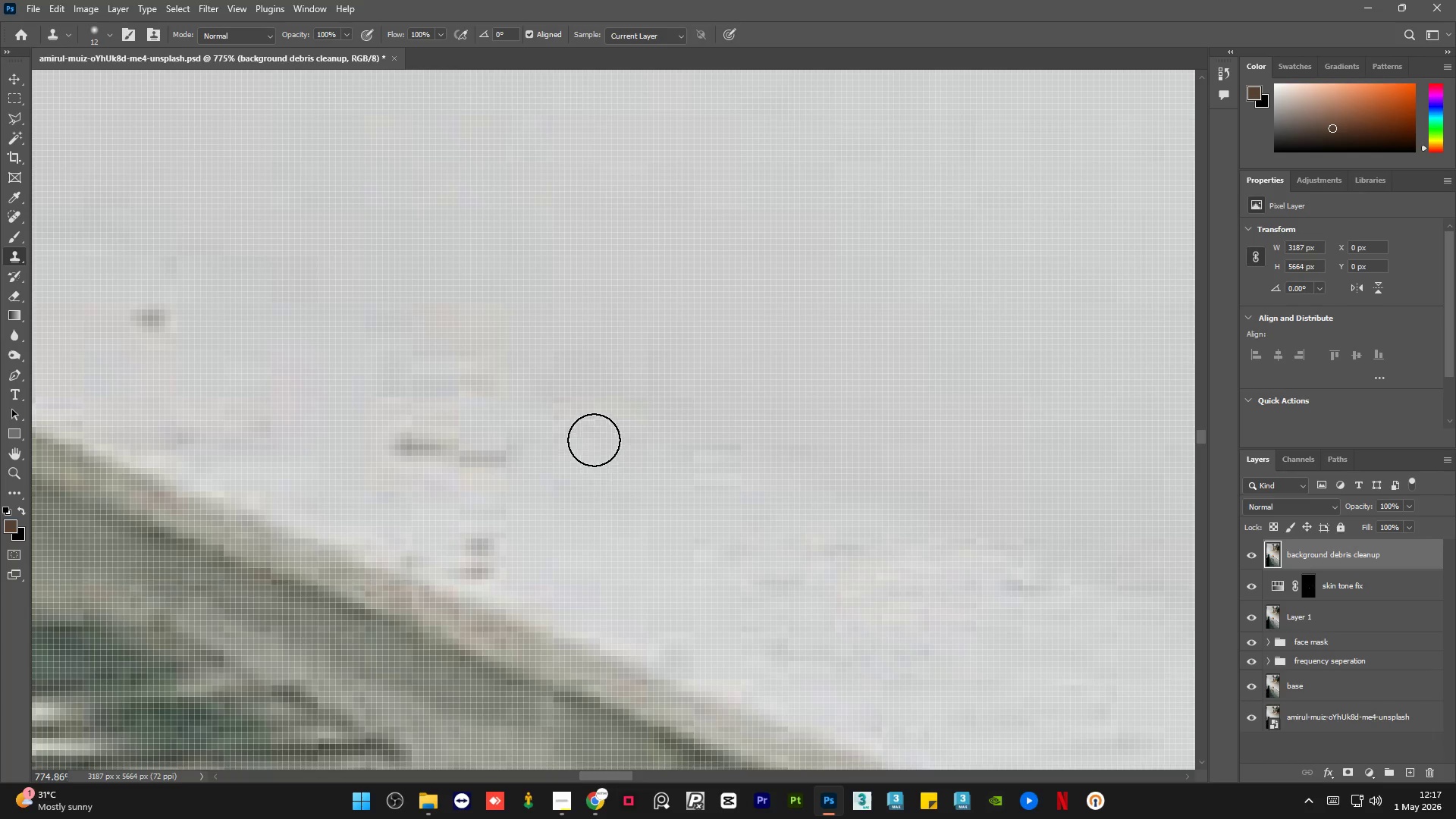 
key(Alt+AltLeft)
 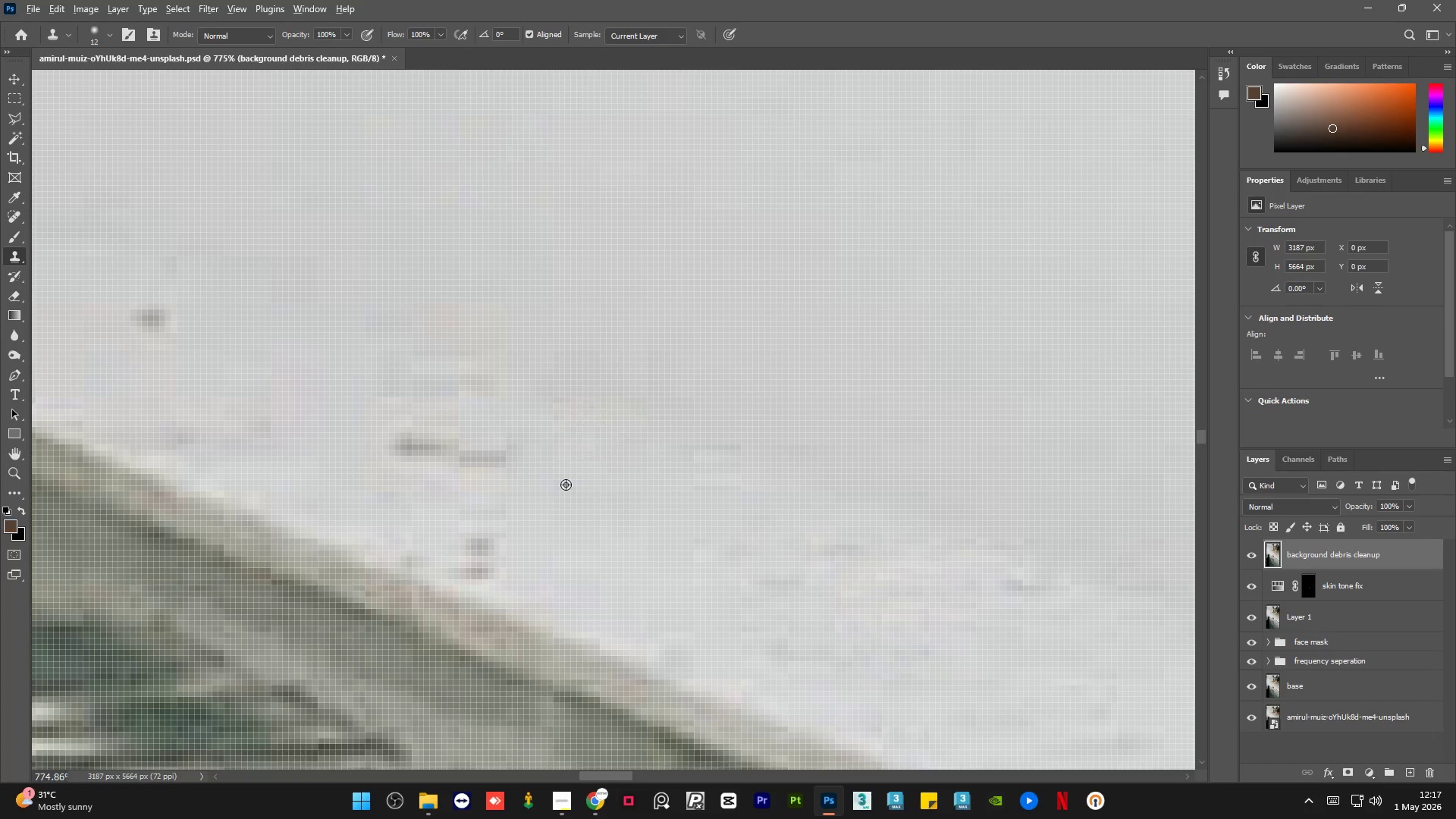 
triple_click([566, 485])
 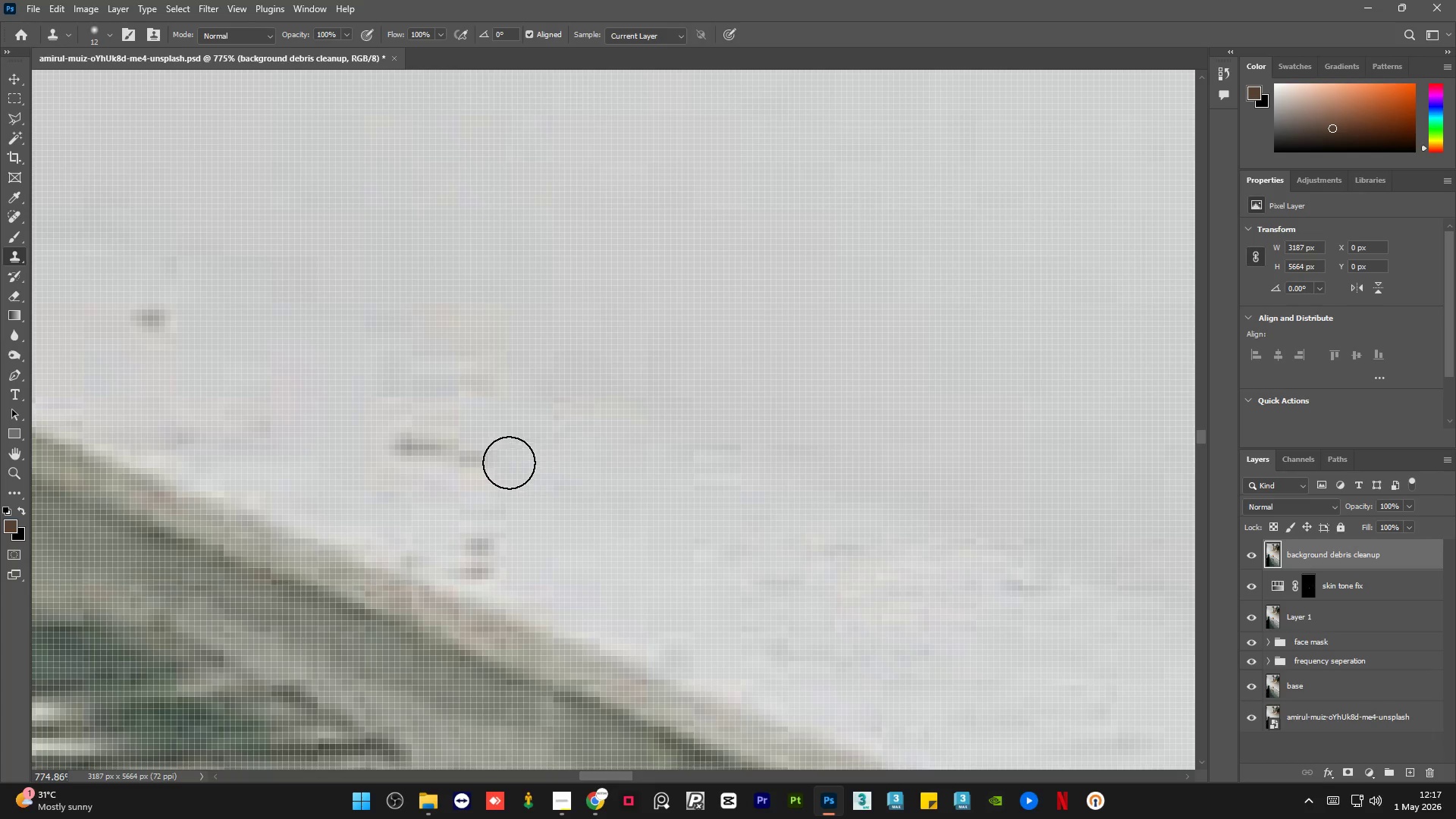 
left_click_drag(start_coordinate=[509, 462], to_coordinate=[503, 461])
 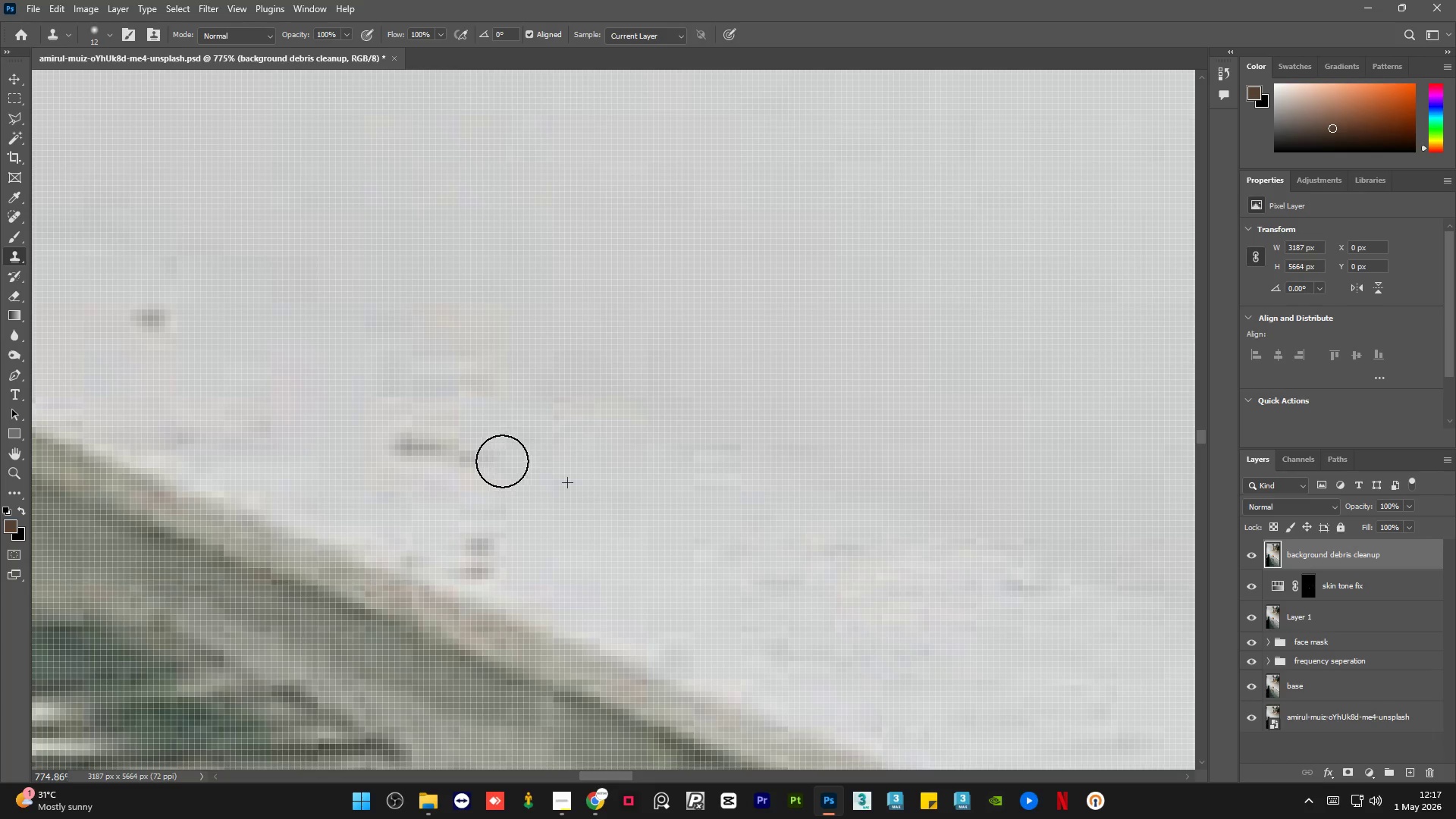 
key(Alt+AltLeft)
 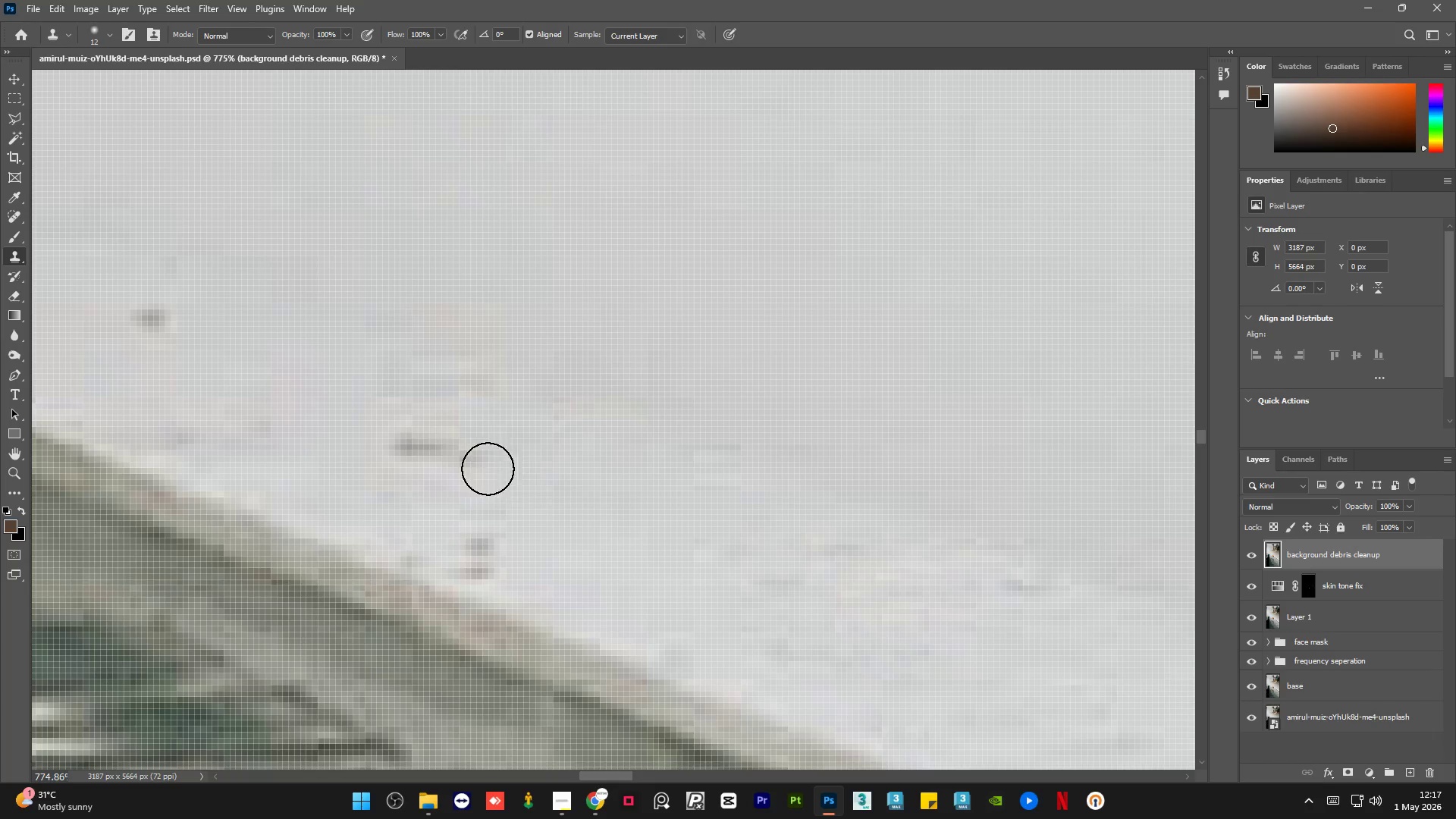 
triple_click([449, 447])
 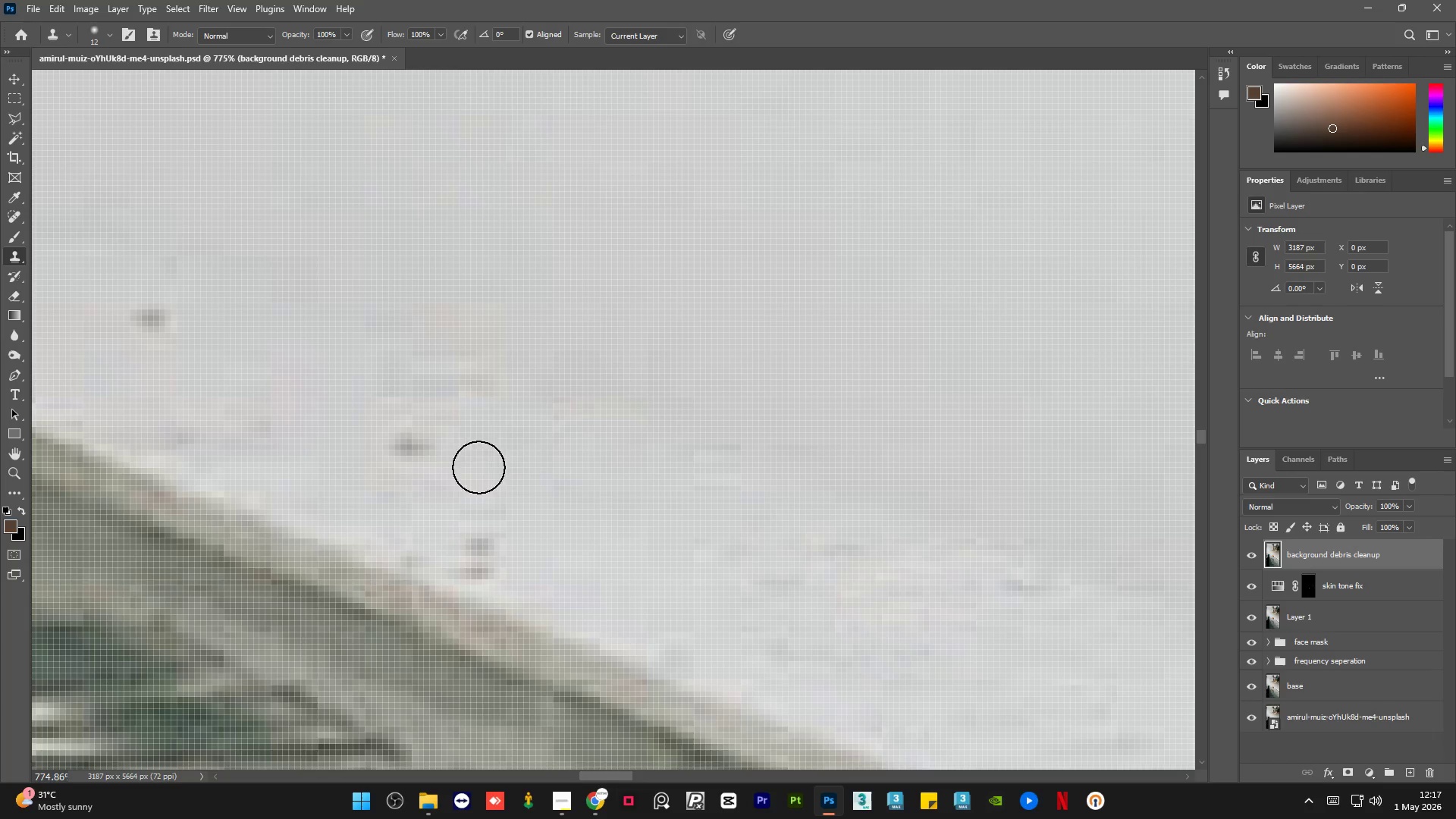 
key(Alt+AltLeft)
 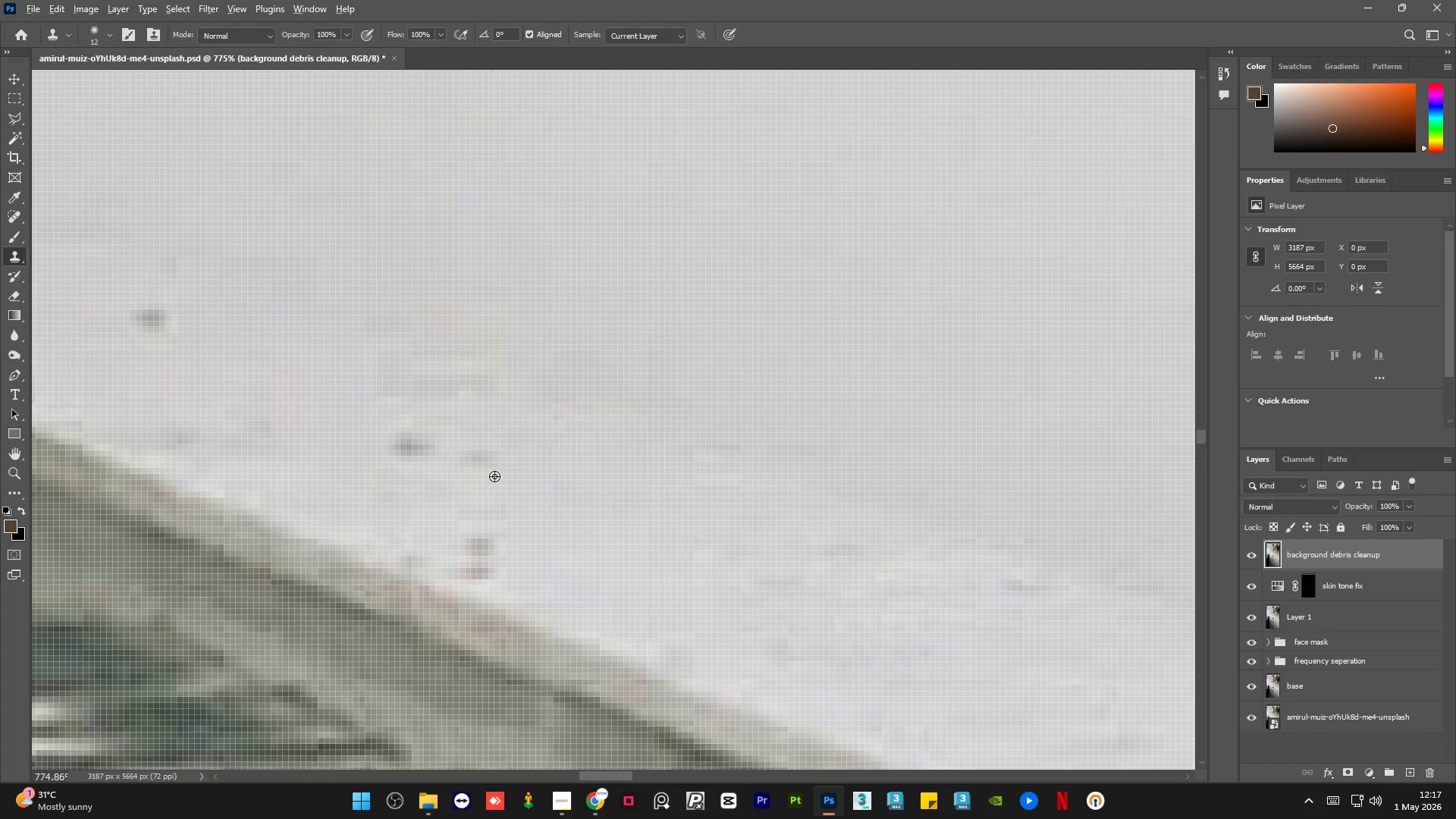 
triple_click([494, 476])
 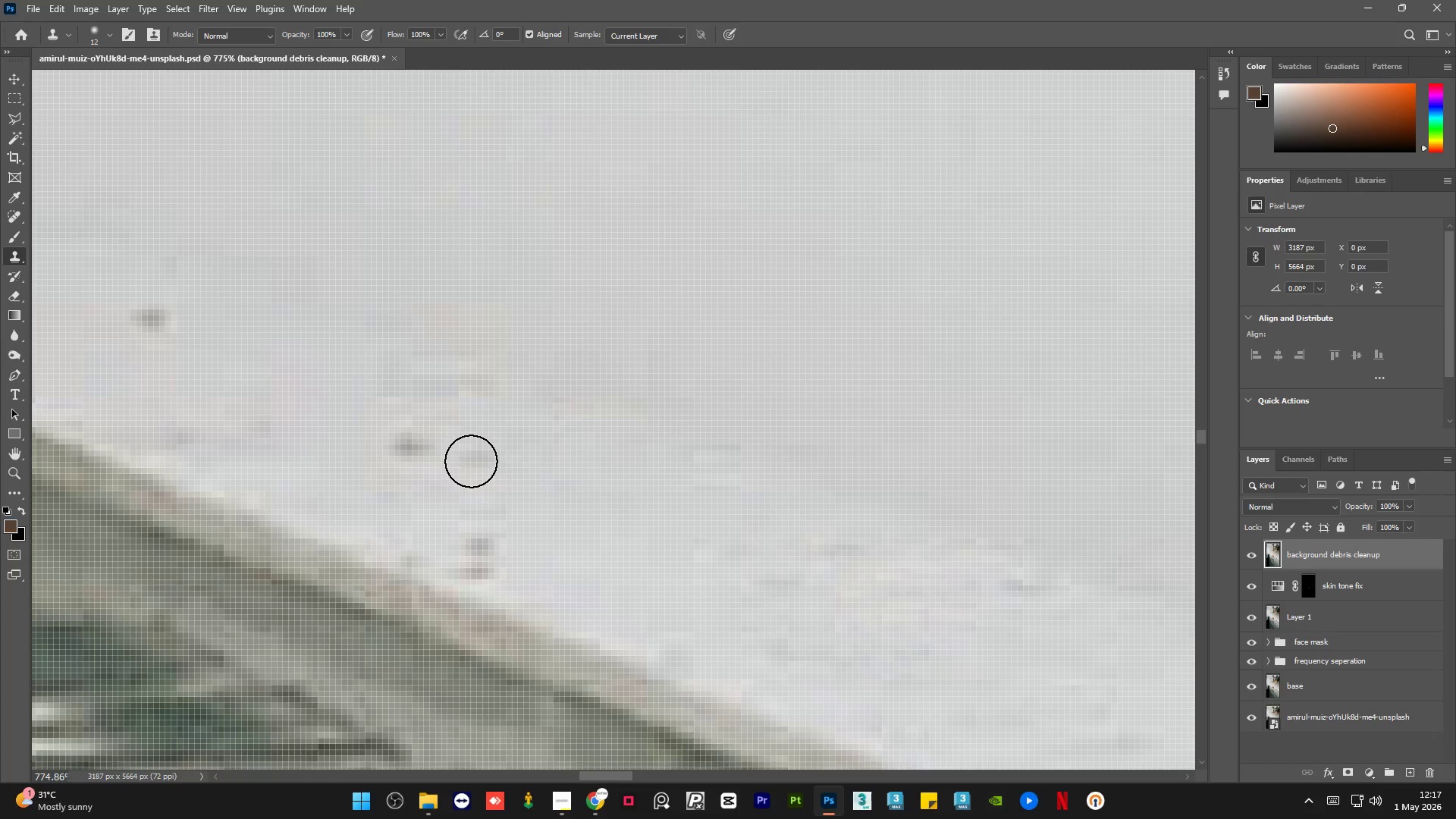 
triple_click([471, 460])
 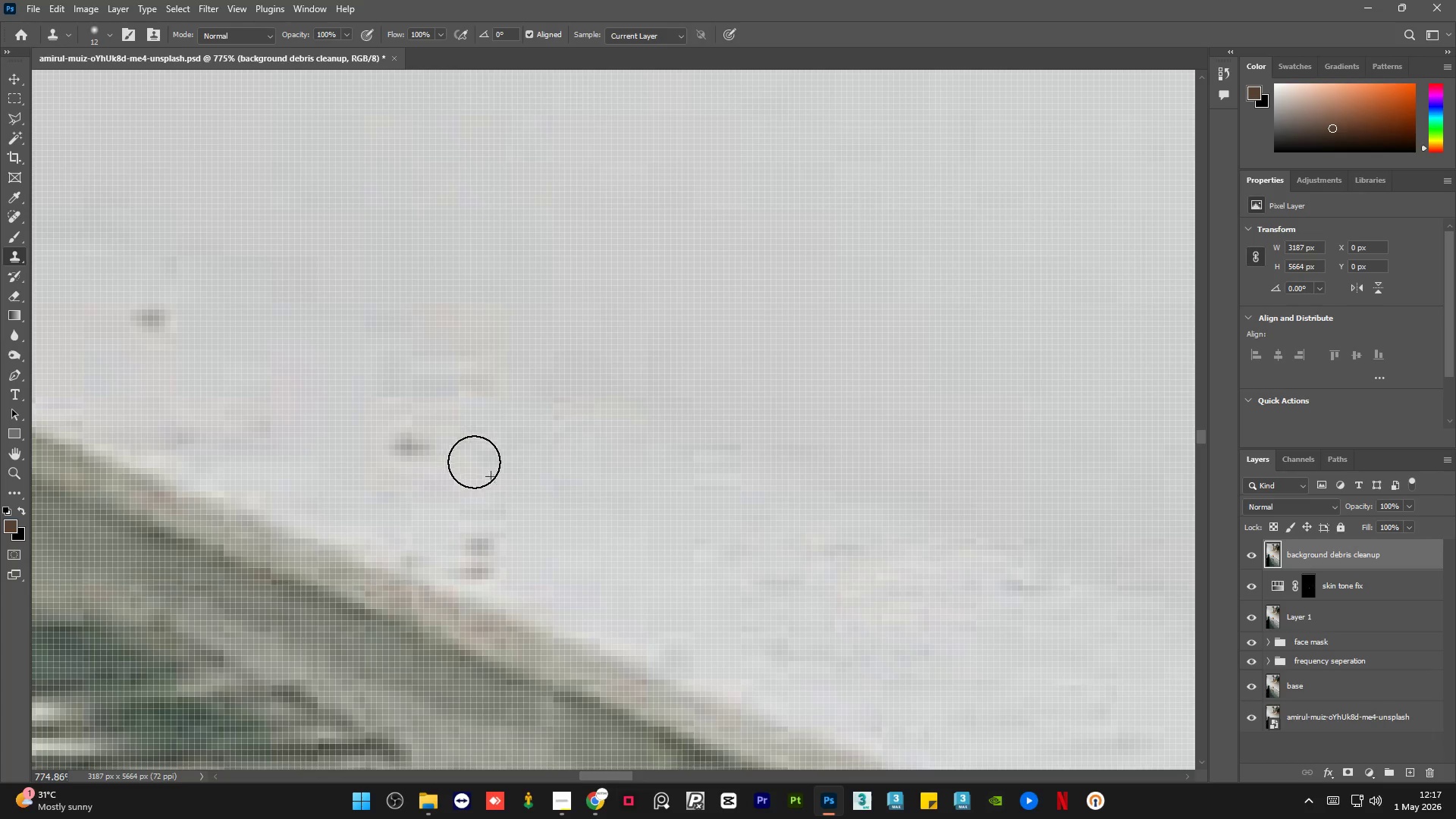 
hold_key(key=AltLeft, duration=0.31)
triple_click([467, 481])
 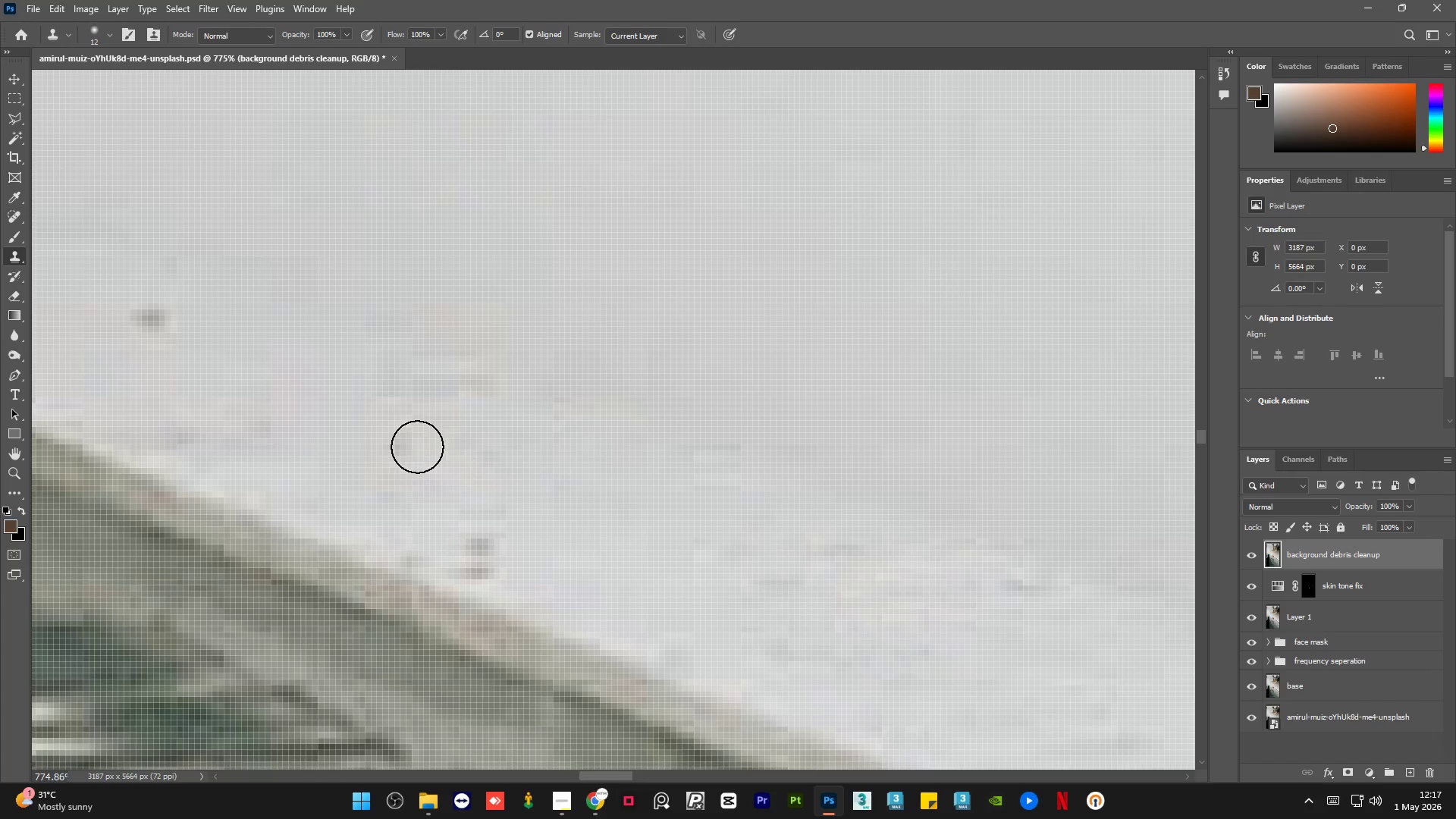 
triple_click([417, 447])
 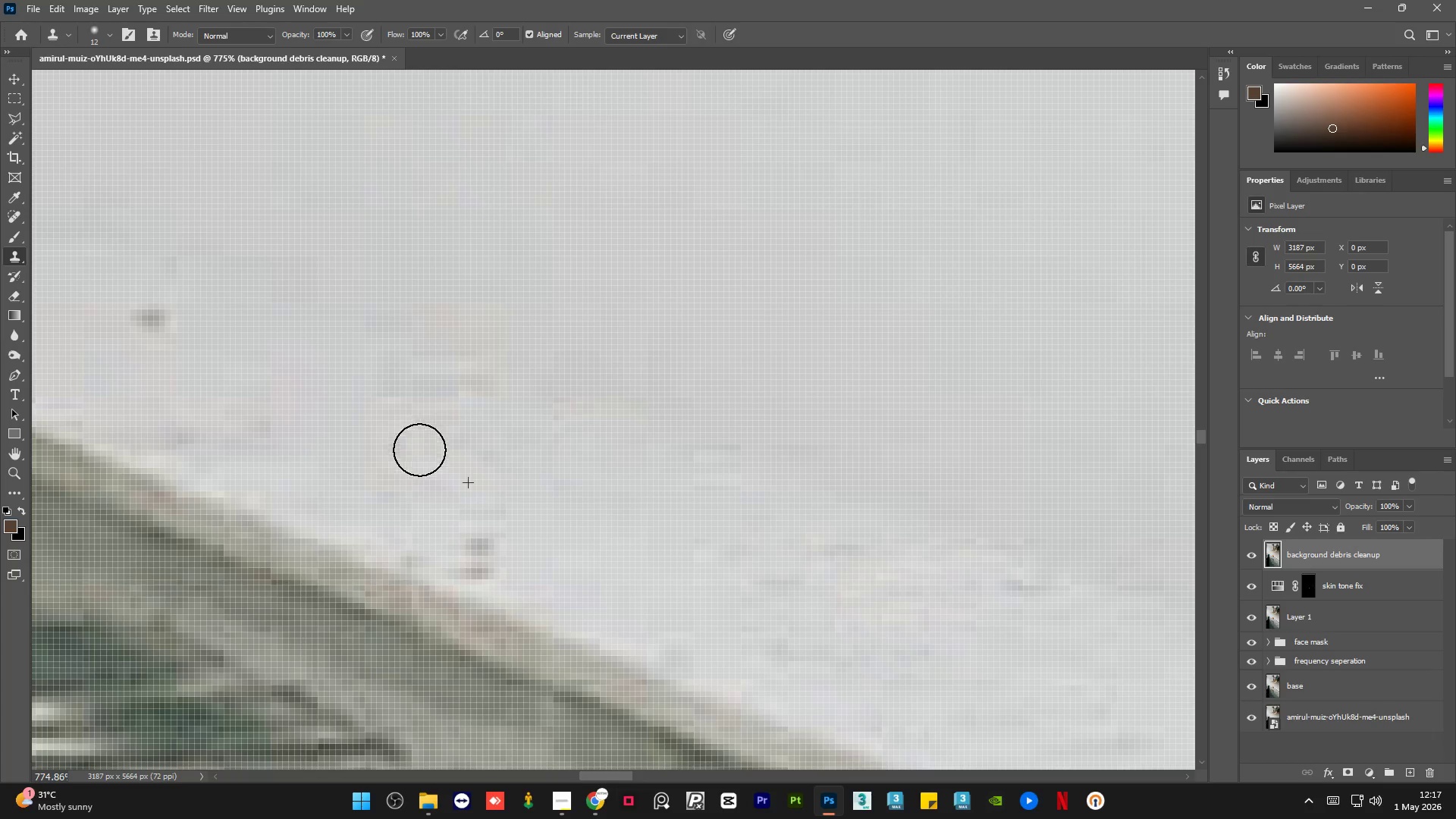 
hold_key(key=AltLeft, duration=0.62)
left_click([482, 479])
 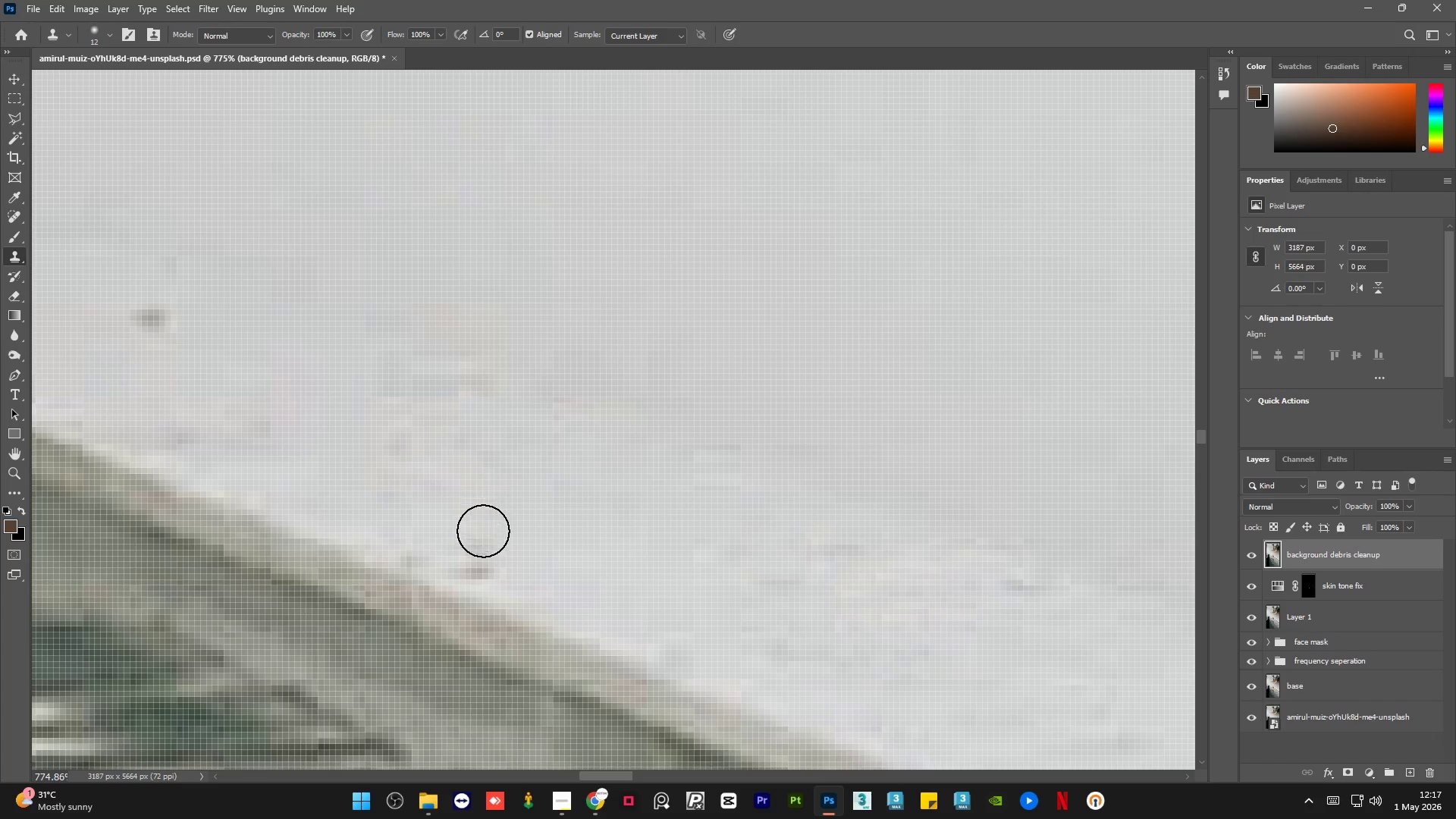 
left_click_drag(start_coordinate=[483, 535], to_coordinate=[482, 548])
 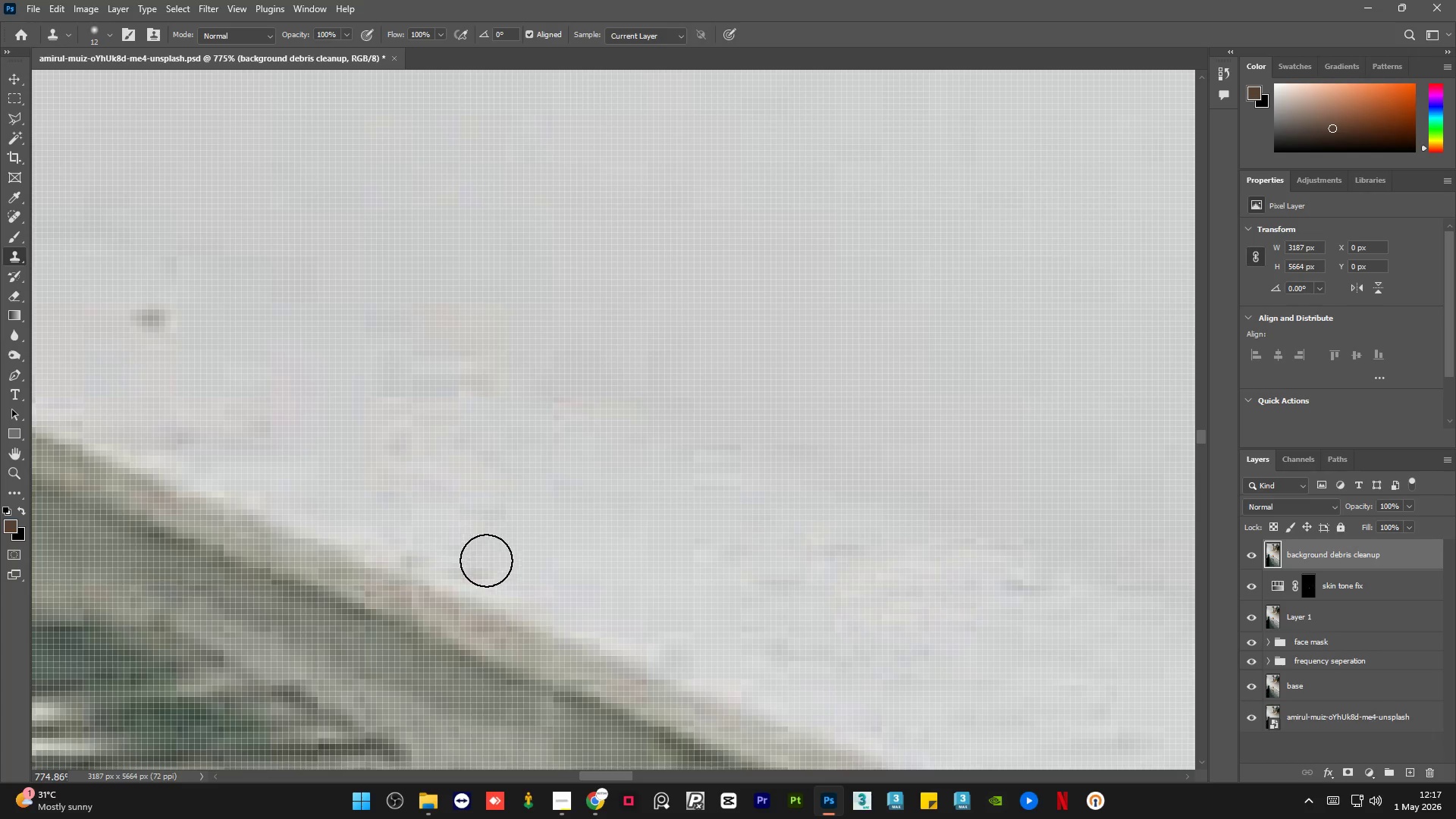 
key(Alt+AltLeft)
 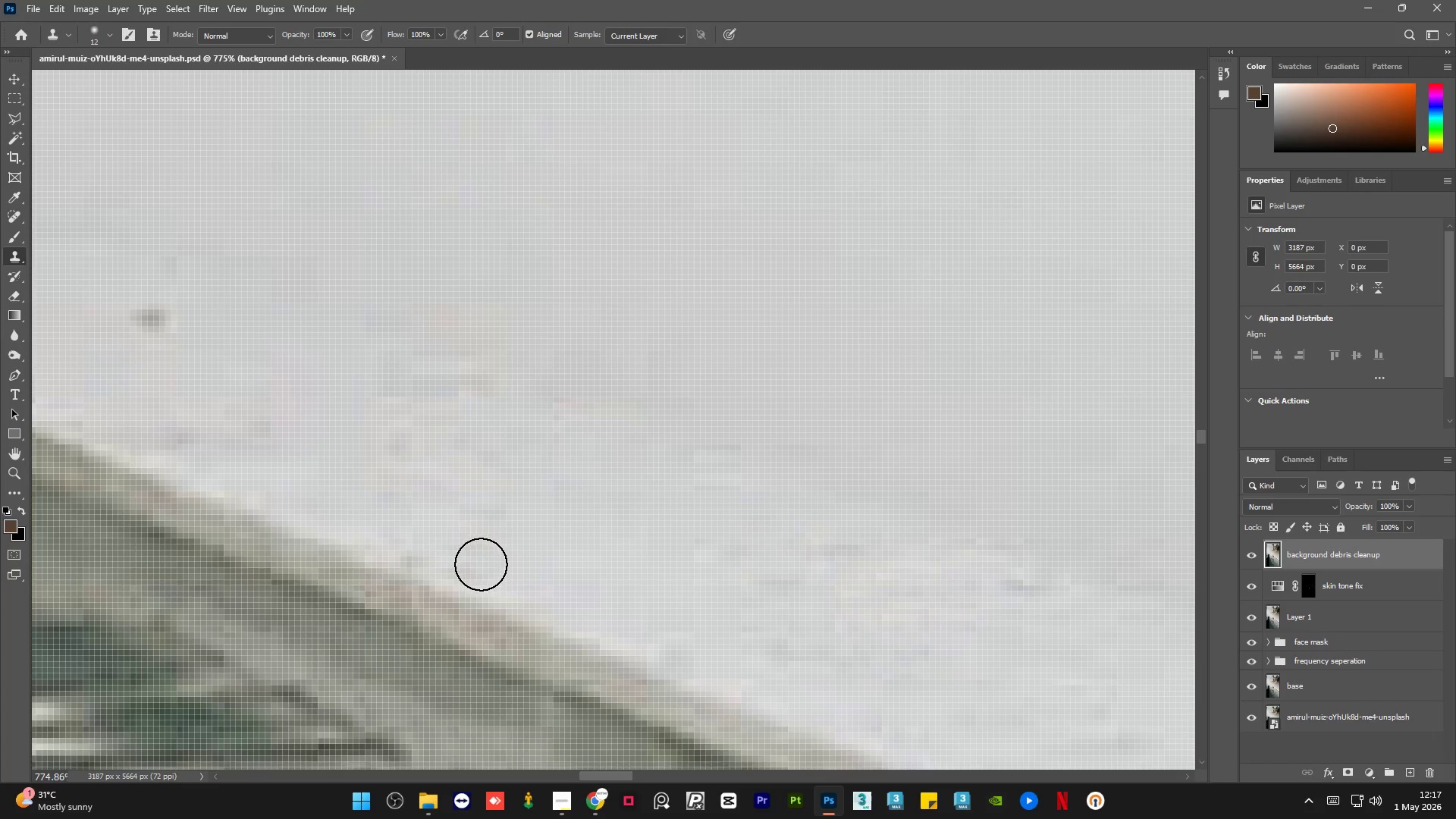 
hold_key(key=AltLeft, duration=1.11)
 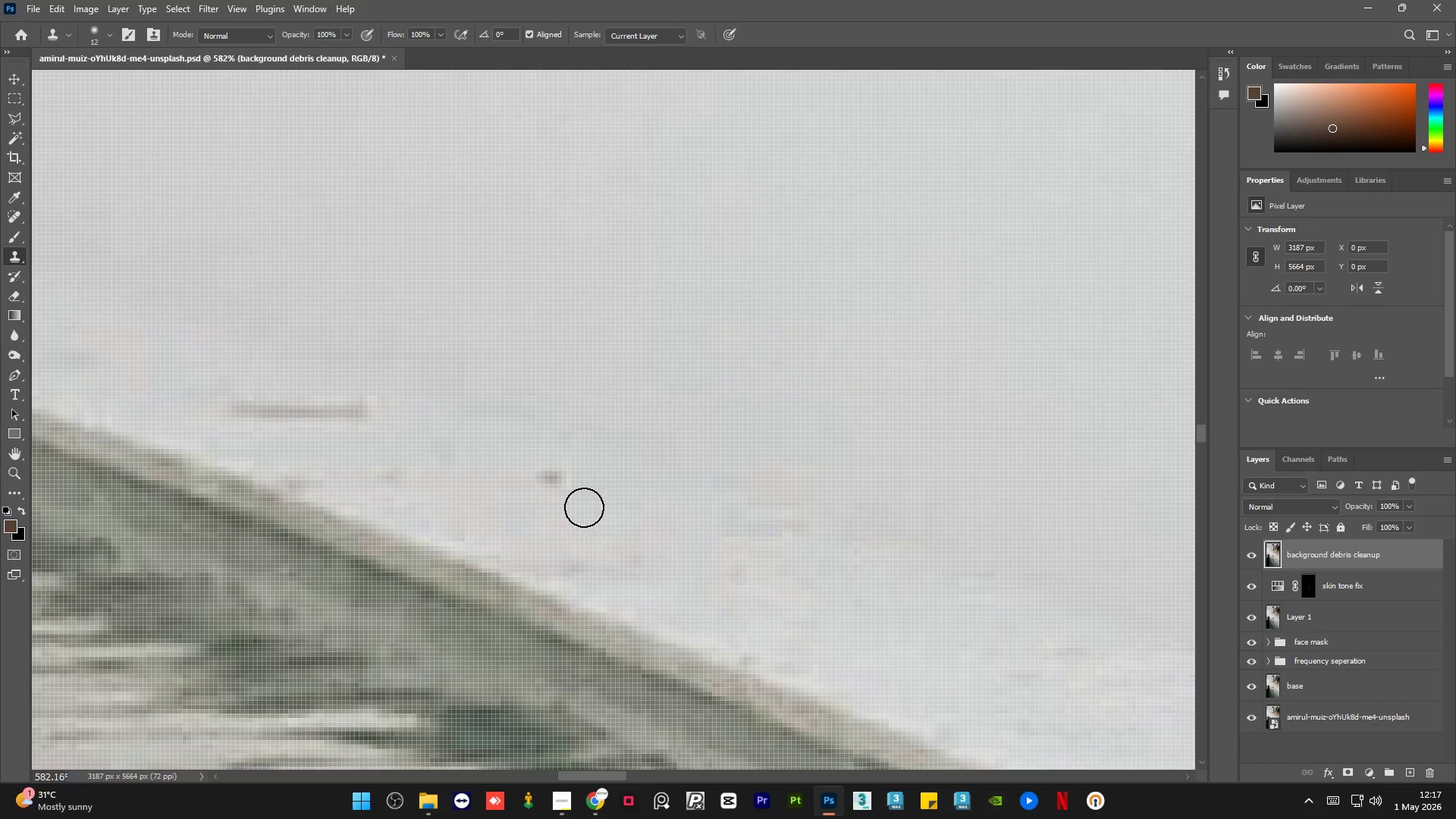 
hold_key(key=AltLeft, duration=0.33)
 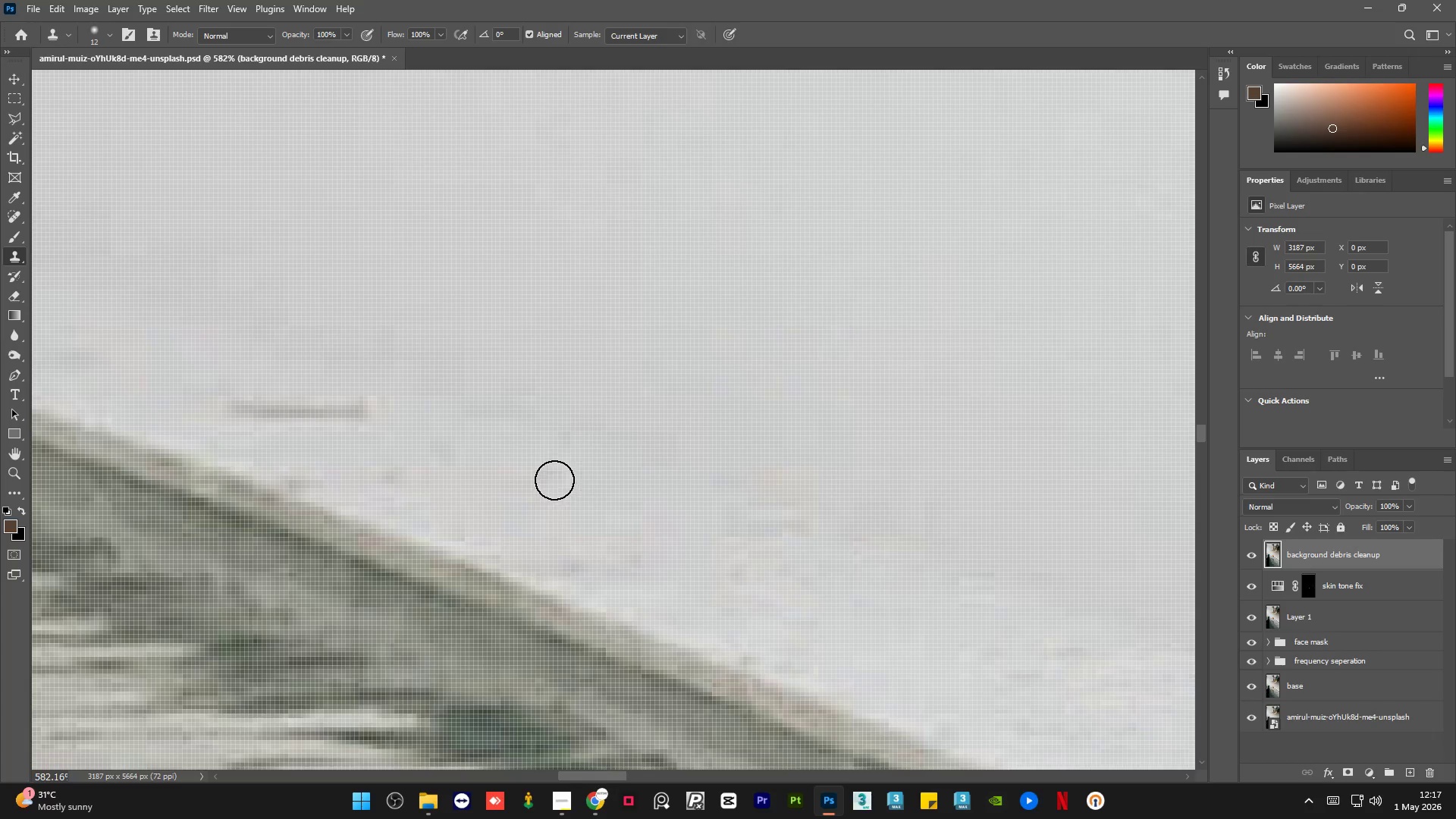 
scroll: coordinate [440, 433], scroll_direction: down, amount: 3.0
 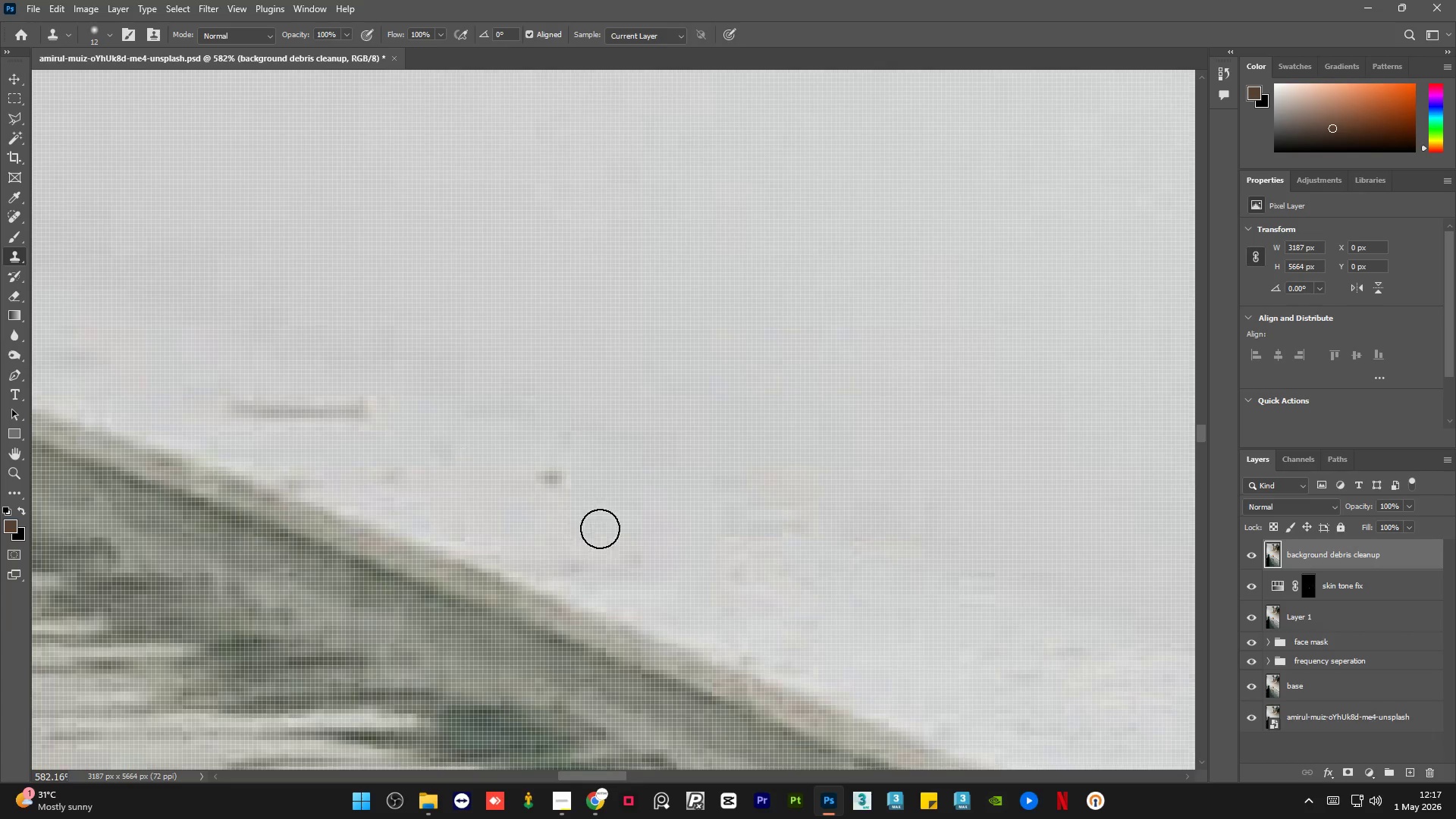 
left_click([555, 479])
 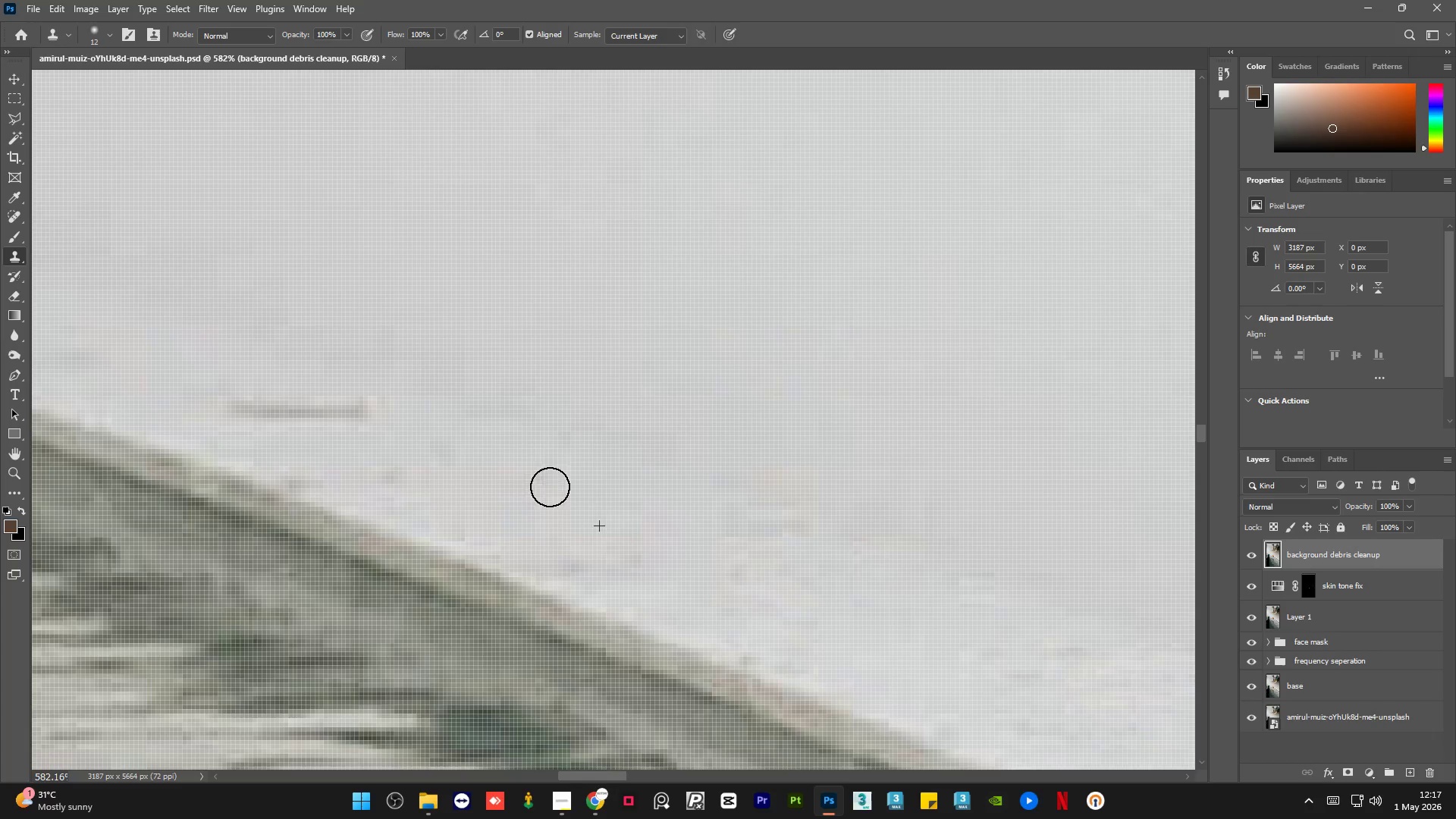 
key(Alt+AltLeft)
 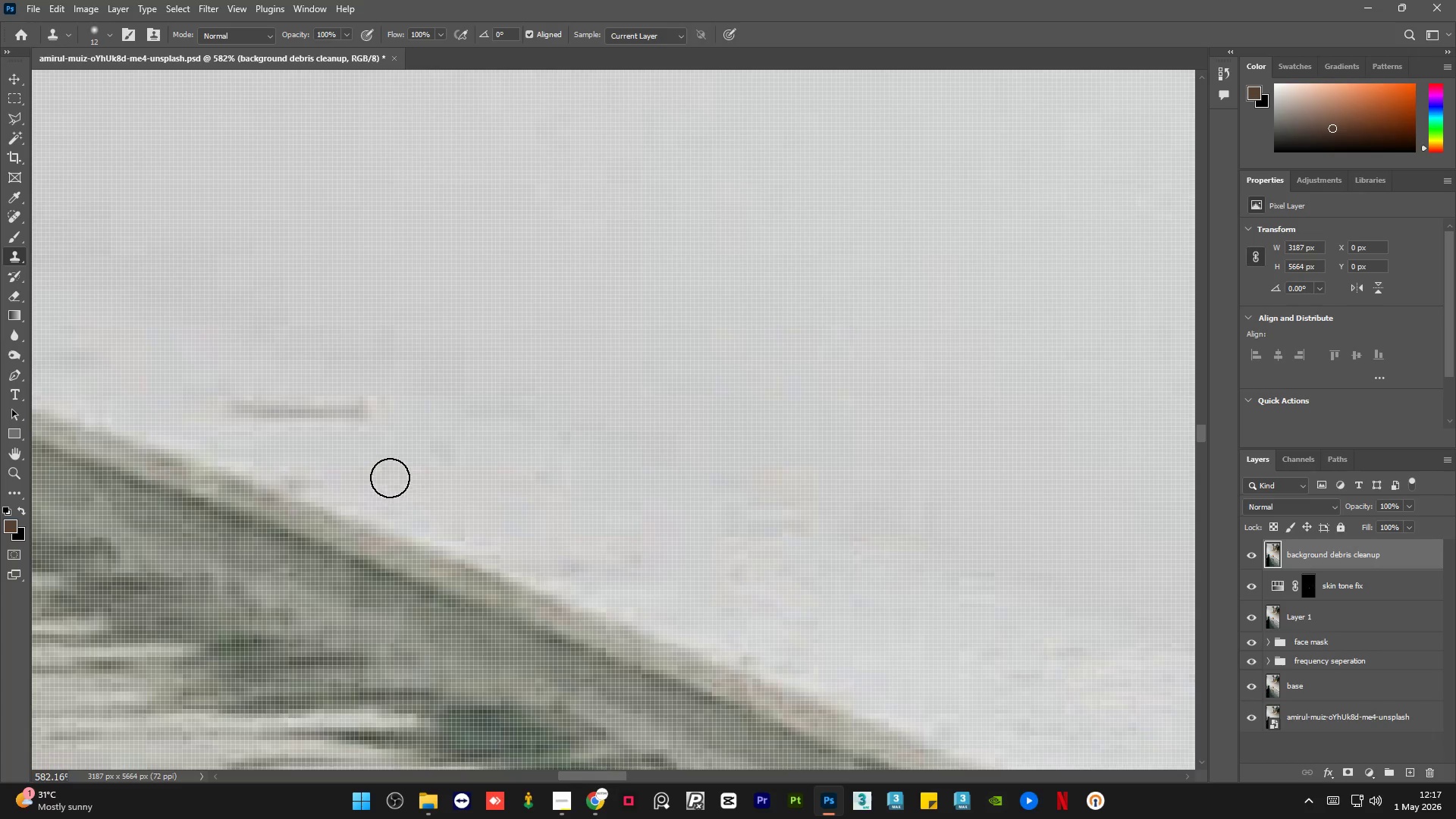 
triple_click([390, 473])
 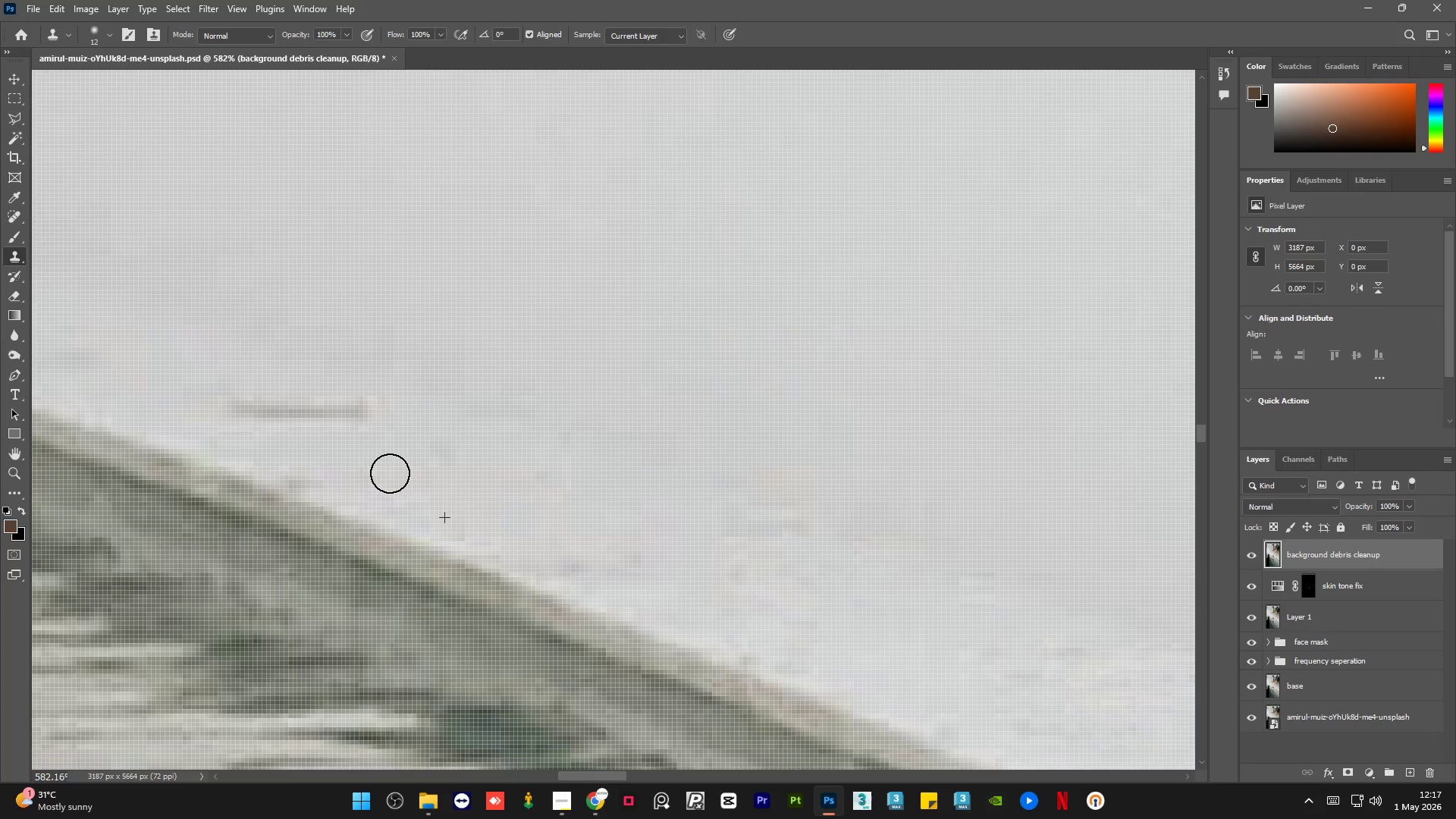 
key(Alt+AltLeft)
 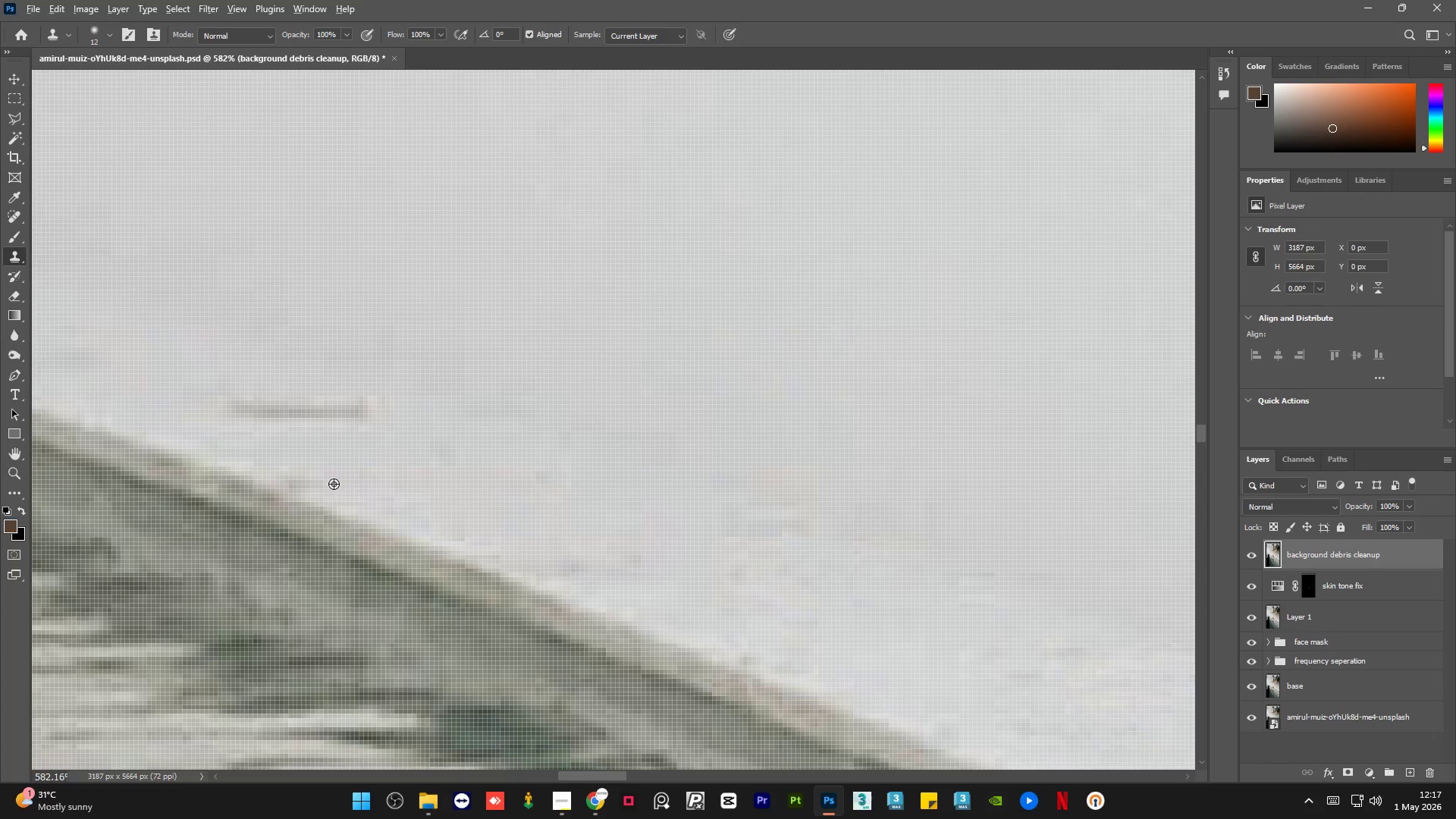 
triple_click([334, 483])
 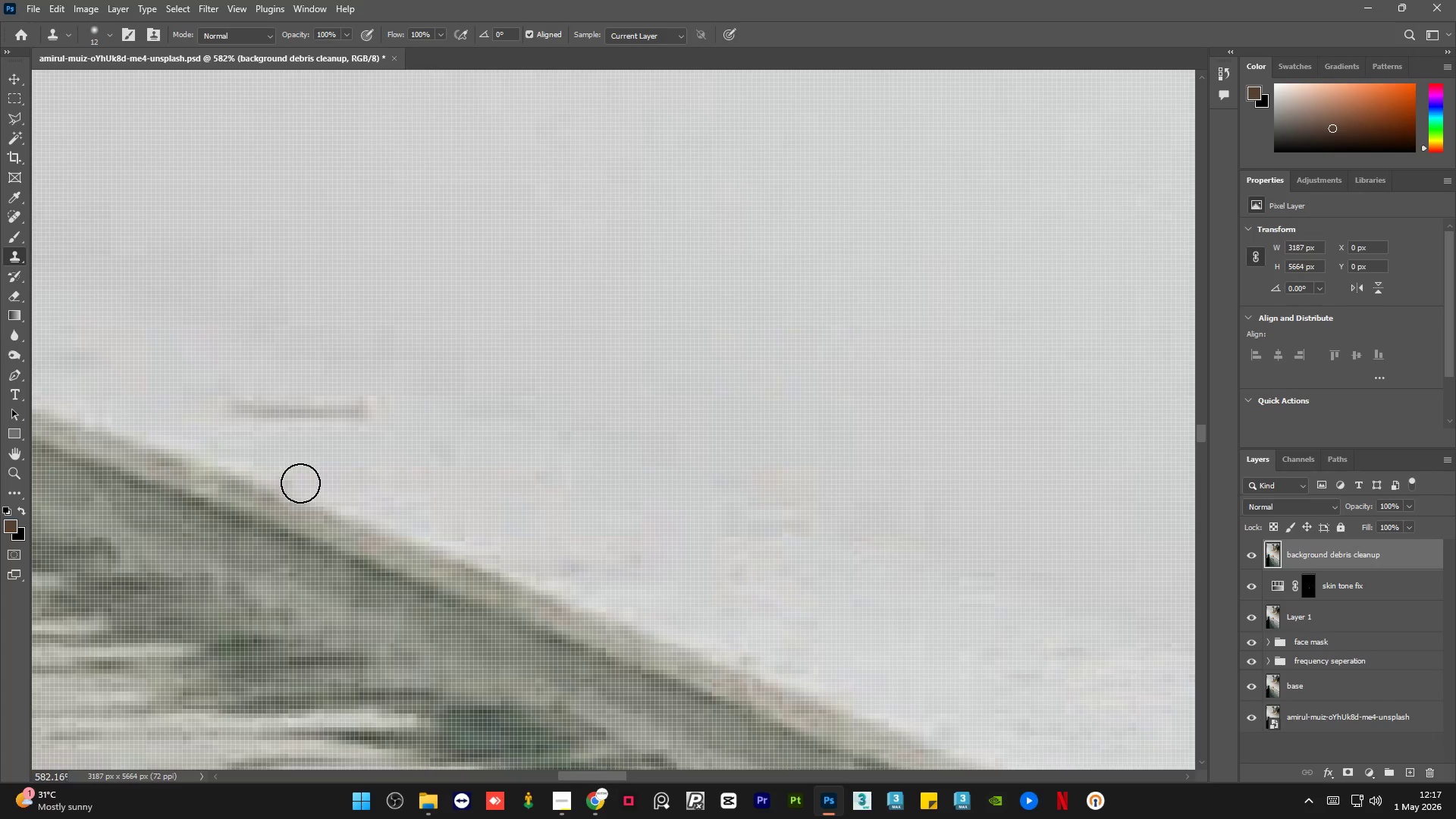 
left_click([300, 480])
 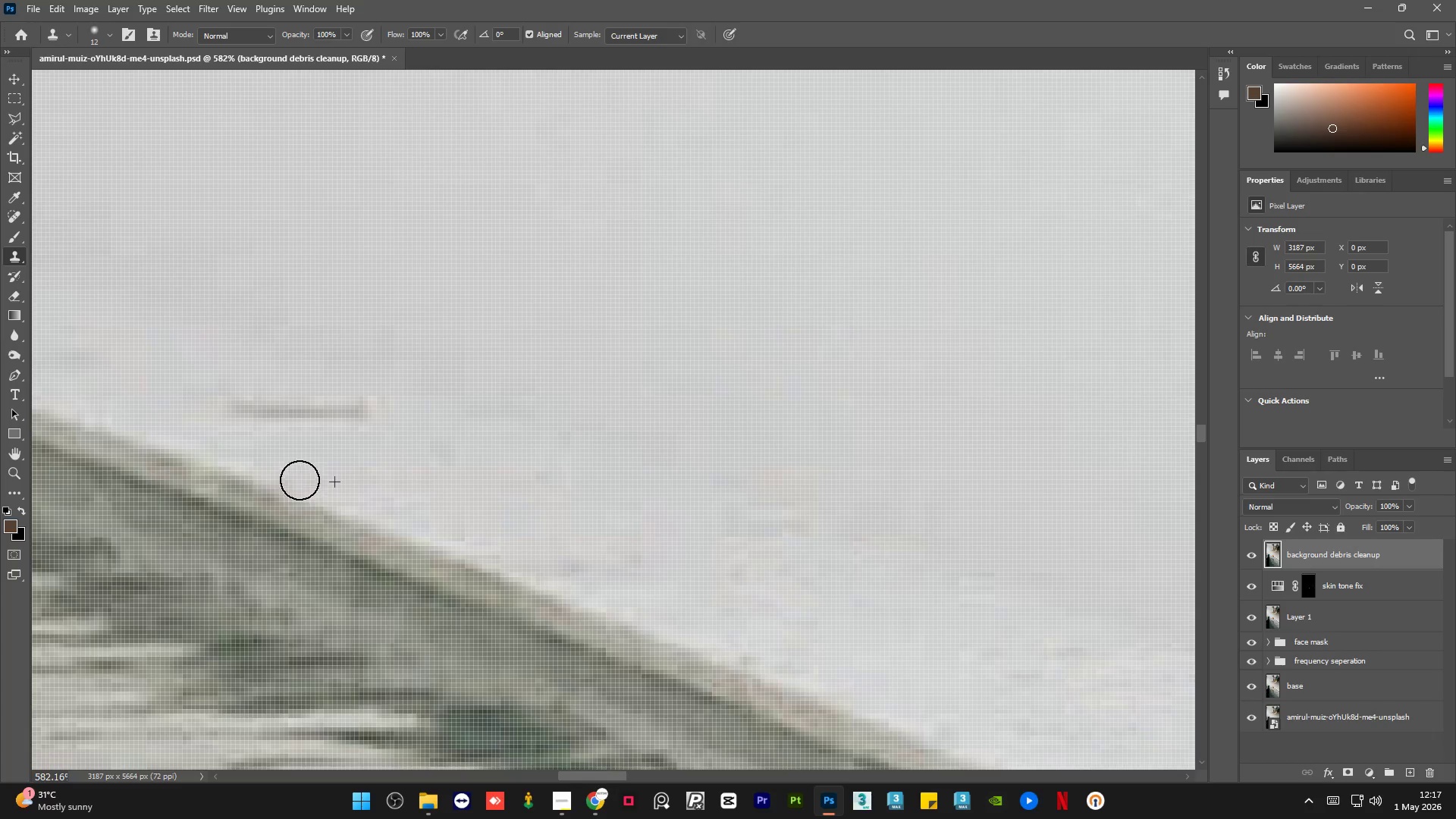 
hold_key(key=AltLeft, duration=0.42)
 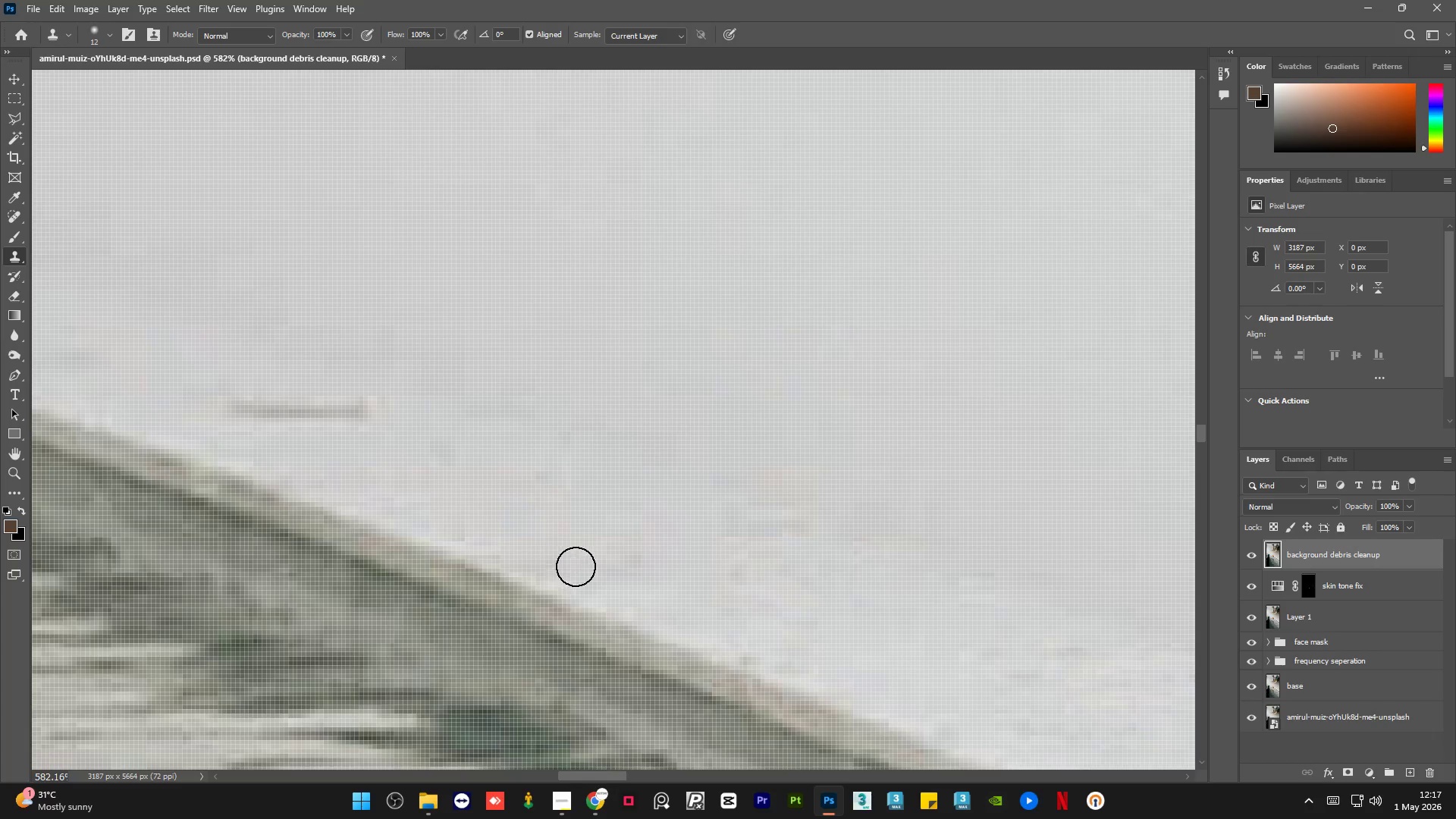 
left_click([576, 569])
 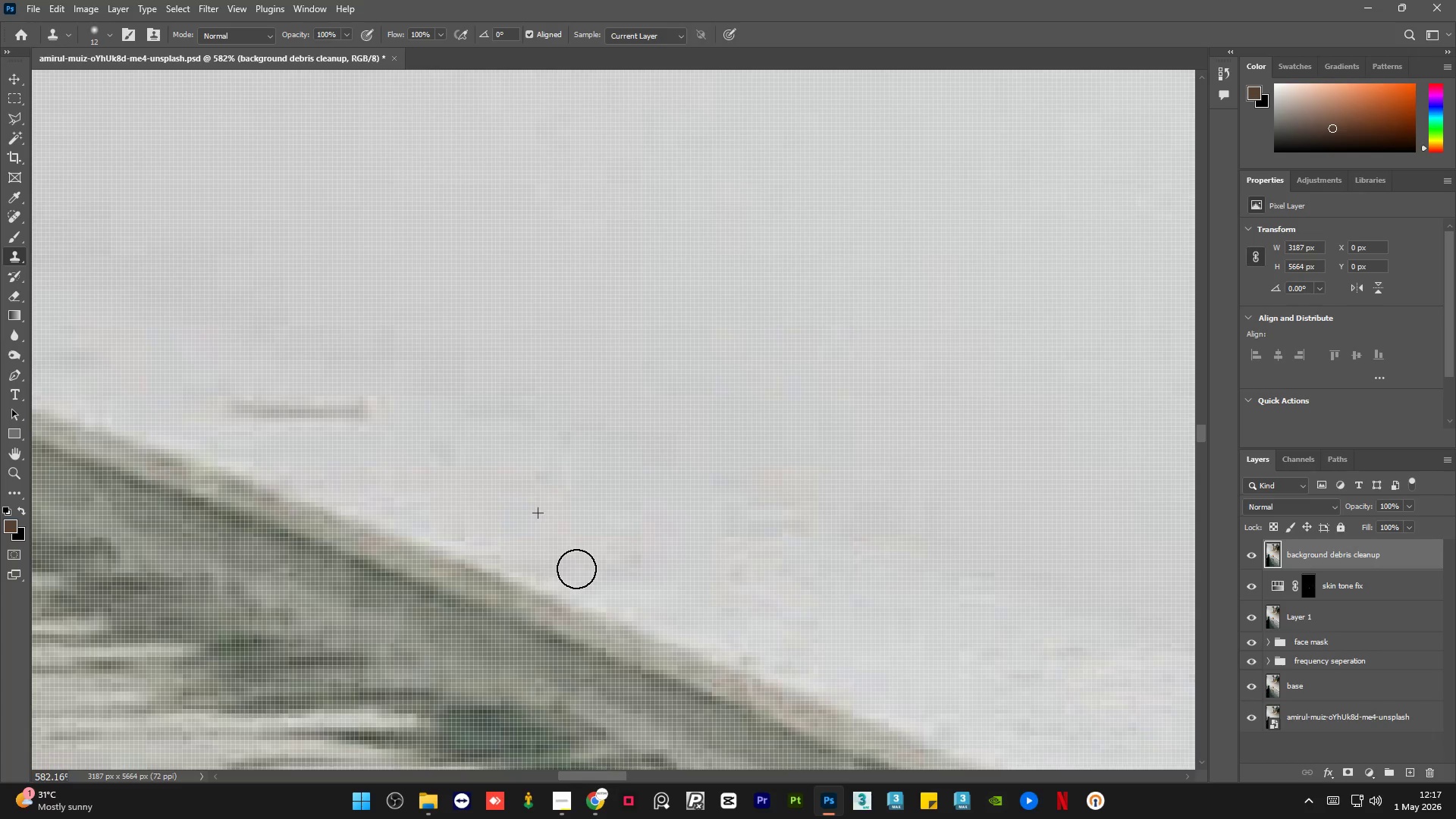 
hold_key(key=AltLeft, duration=0.88)
 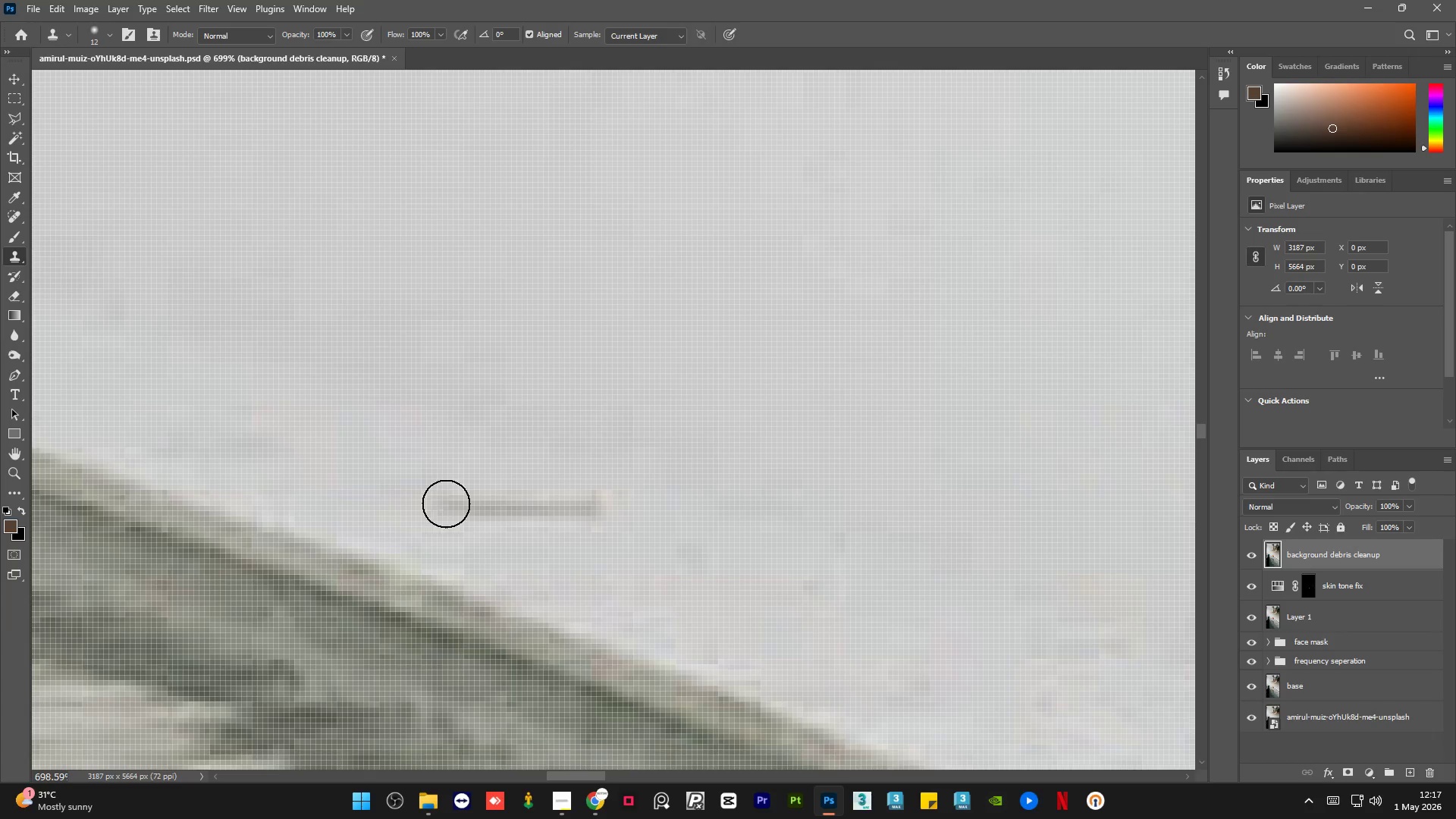 
key(Alt+AltLeft)
 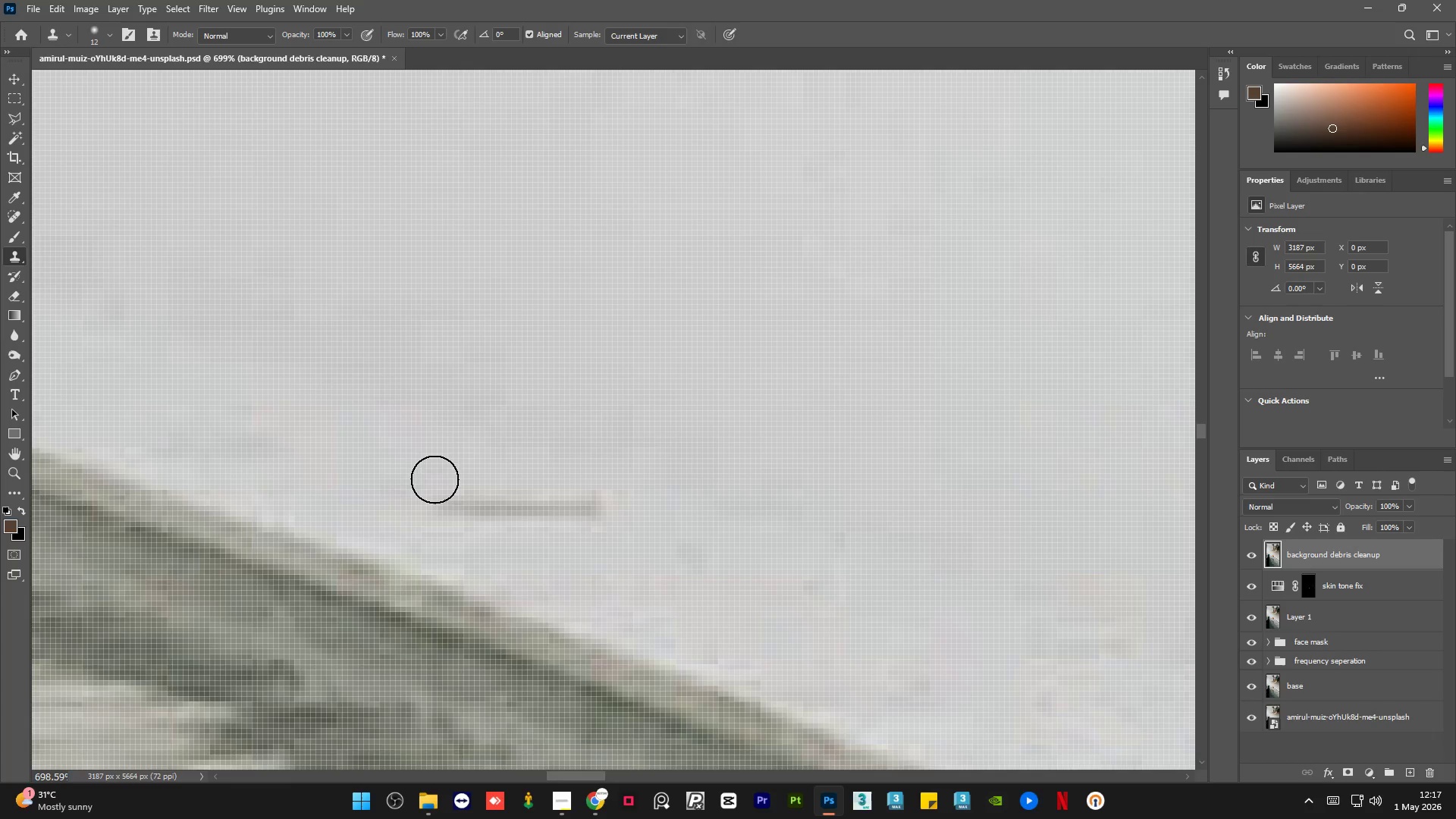 
left_click_drag(start_coordinate=[435, 479], to_coordinate=[438, 490])
 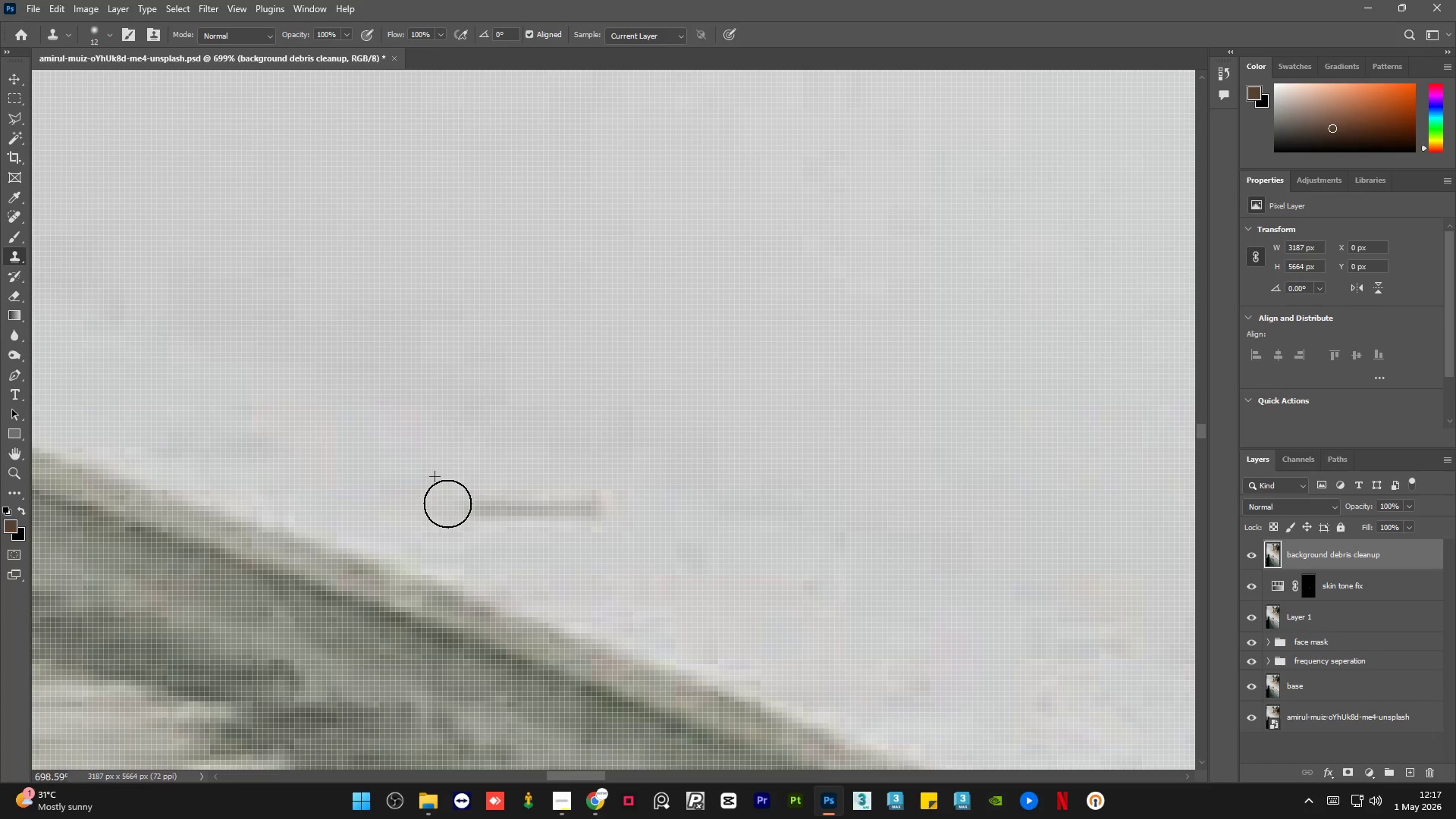 
scroll: coordinate [437, 422], scroll_direction: up, amount: 2.0
 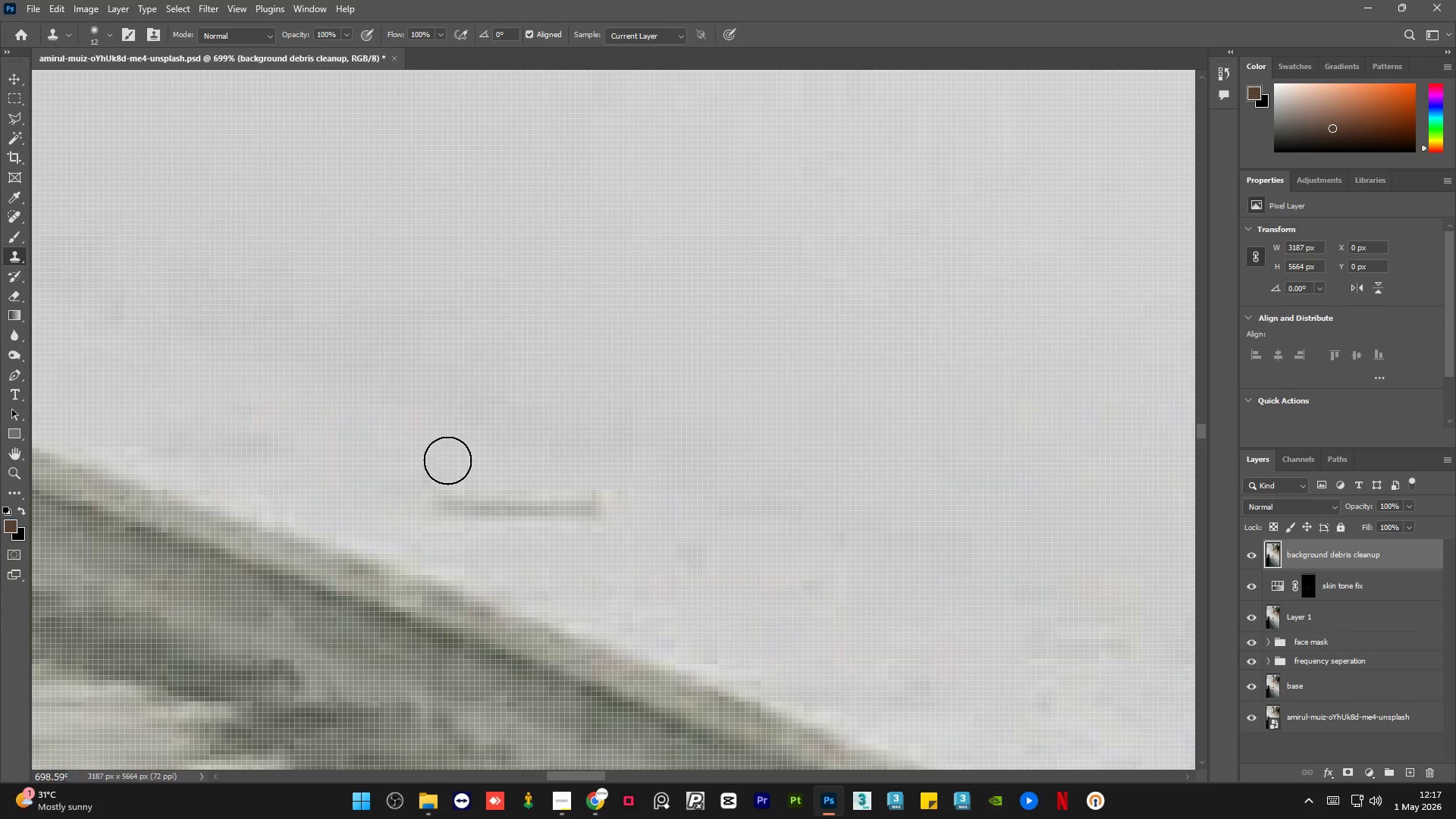 
key(Alt+AltLeft)
 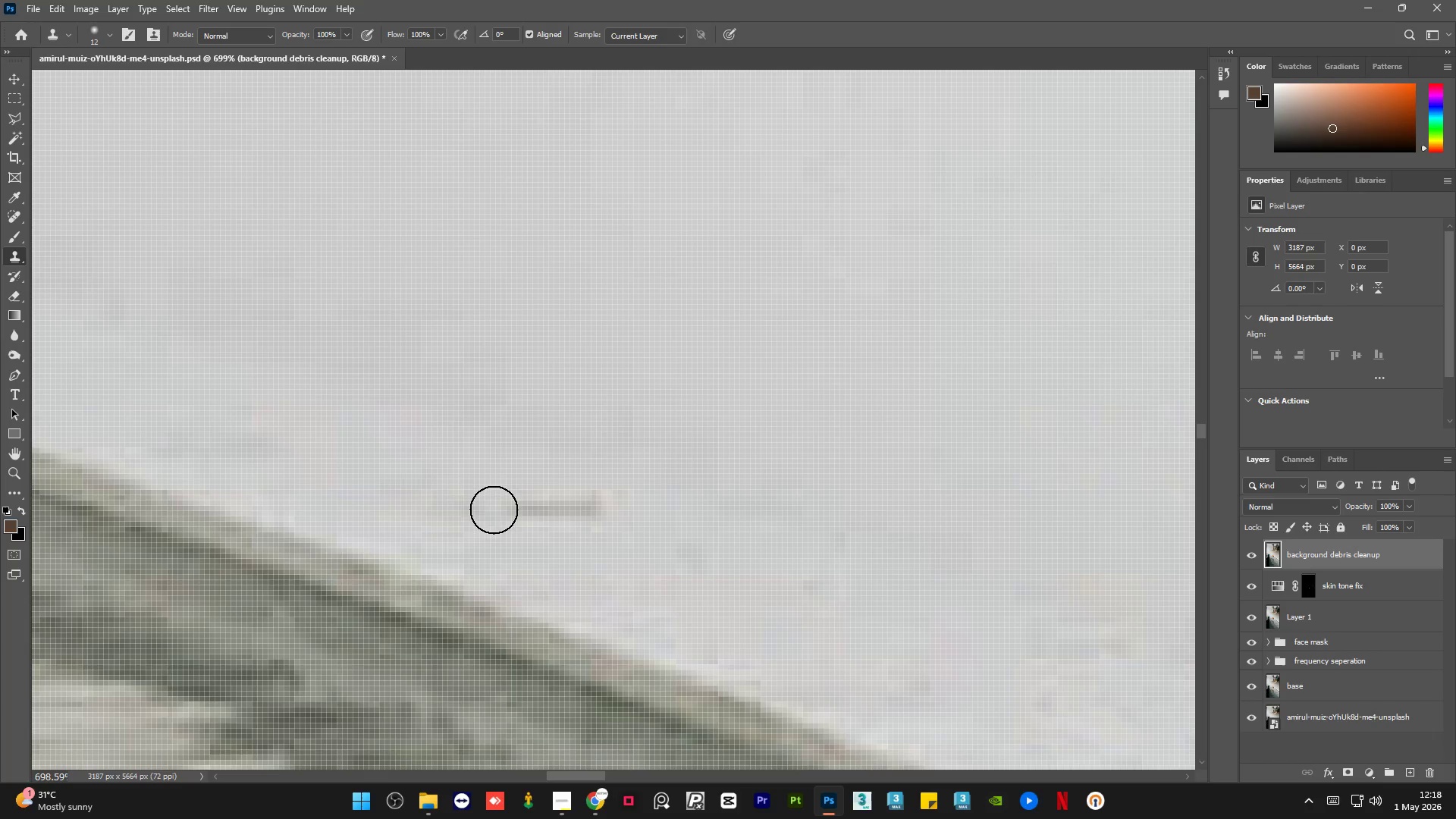 
key(Alt+AltLeft)
 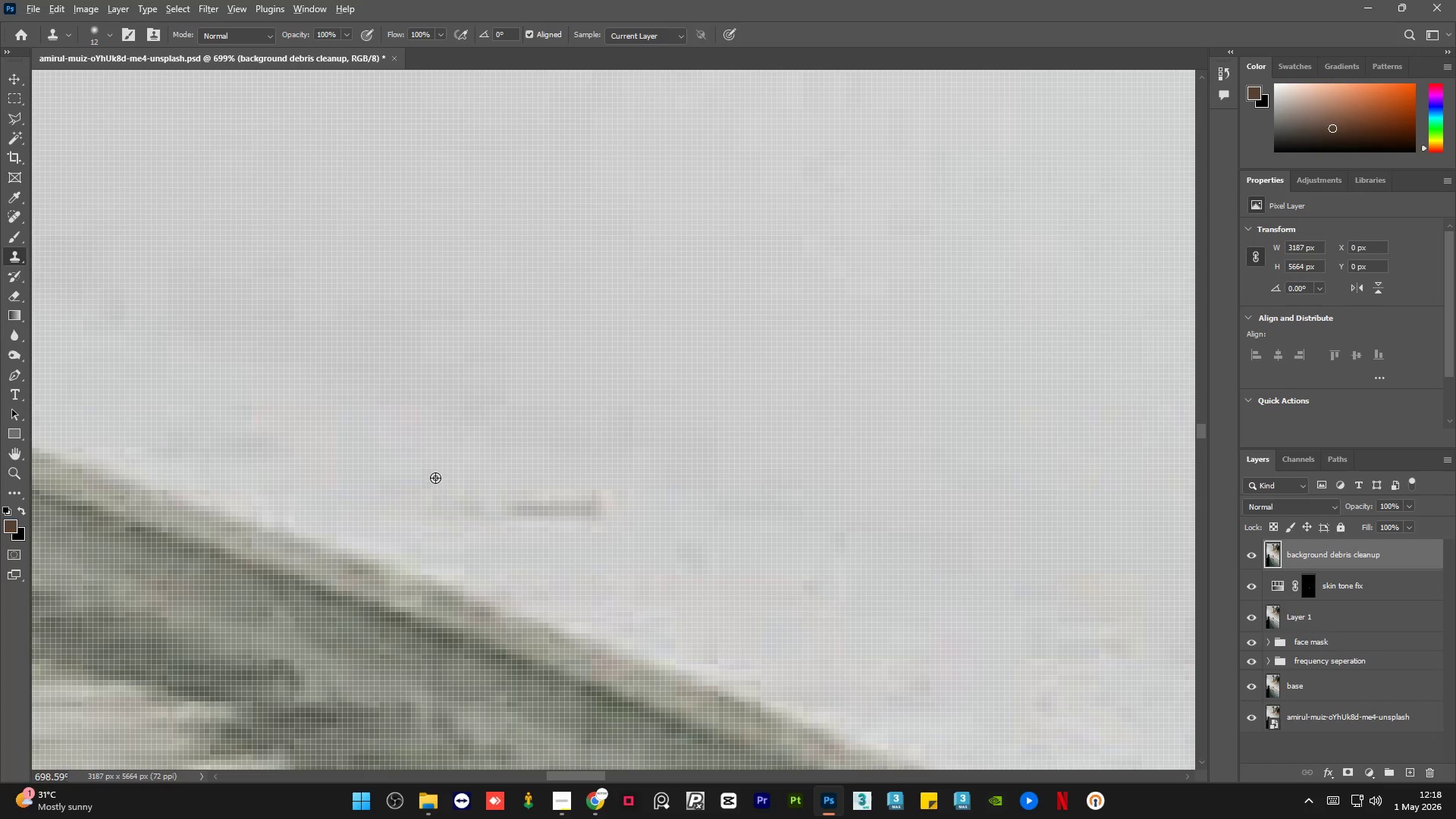 
left_click_drag(start_coordinate=[435, 478], to_coordinate=[441, 480])
 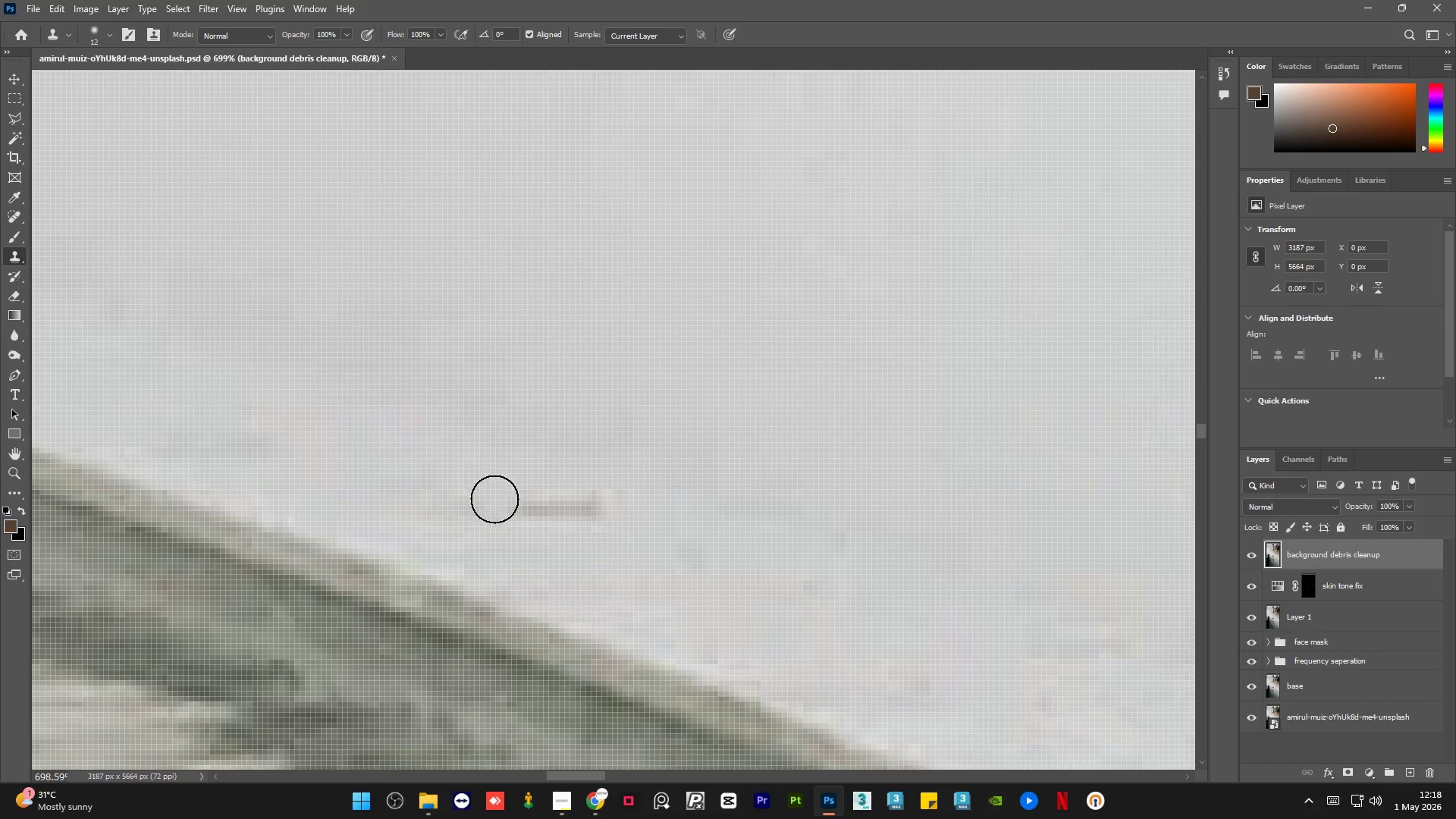 
left_click_drag(start_coordinate=[494, 499], to_coordinate=[506, 501])
 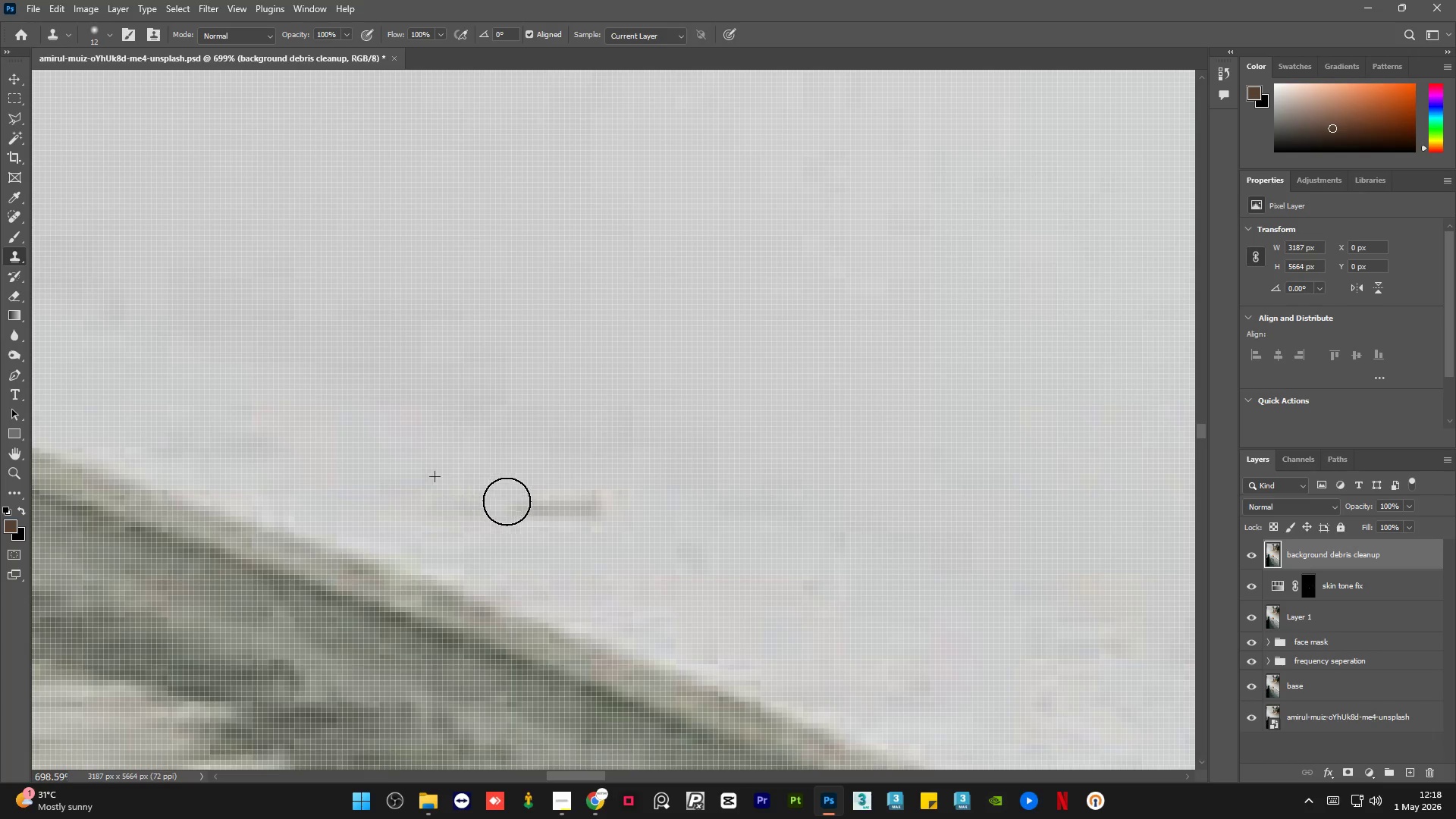 
key(Alt+AltLeft)
 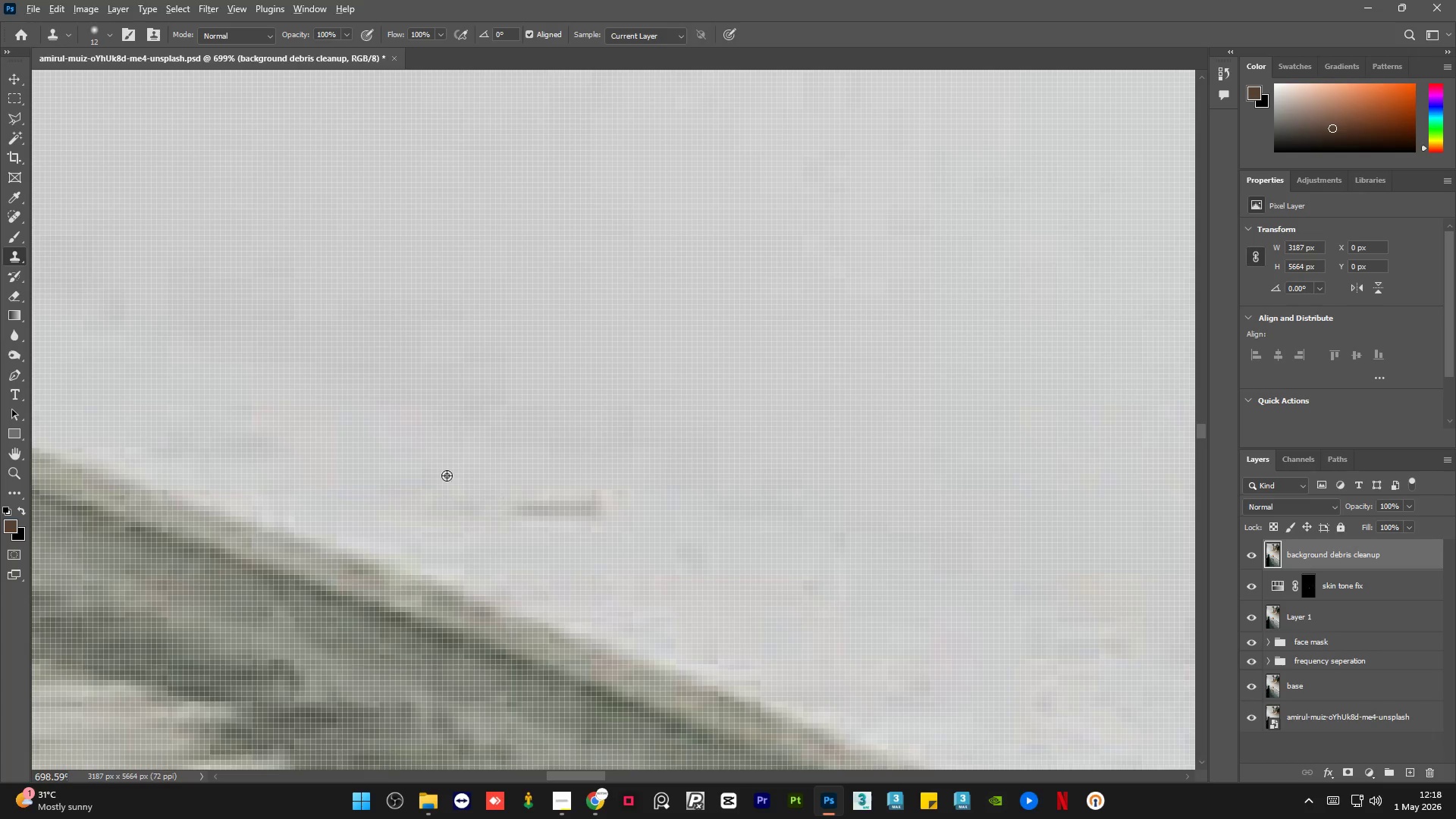 
left_click_drag(start_coordinate=[444, 474], to_coordinate=[445, 479])
 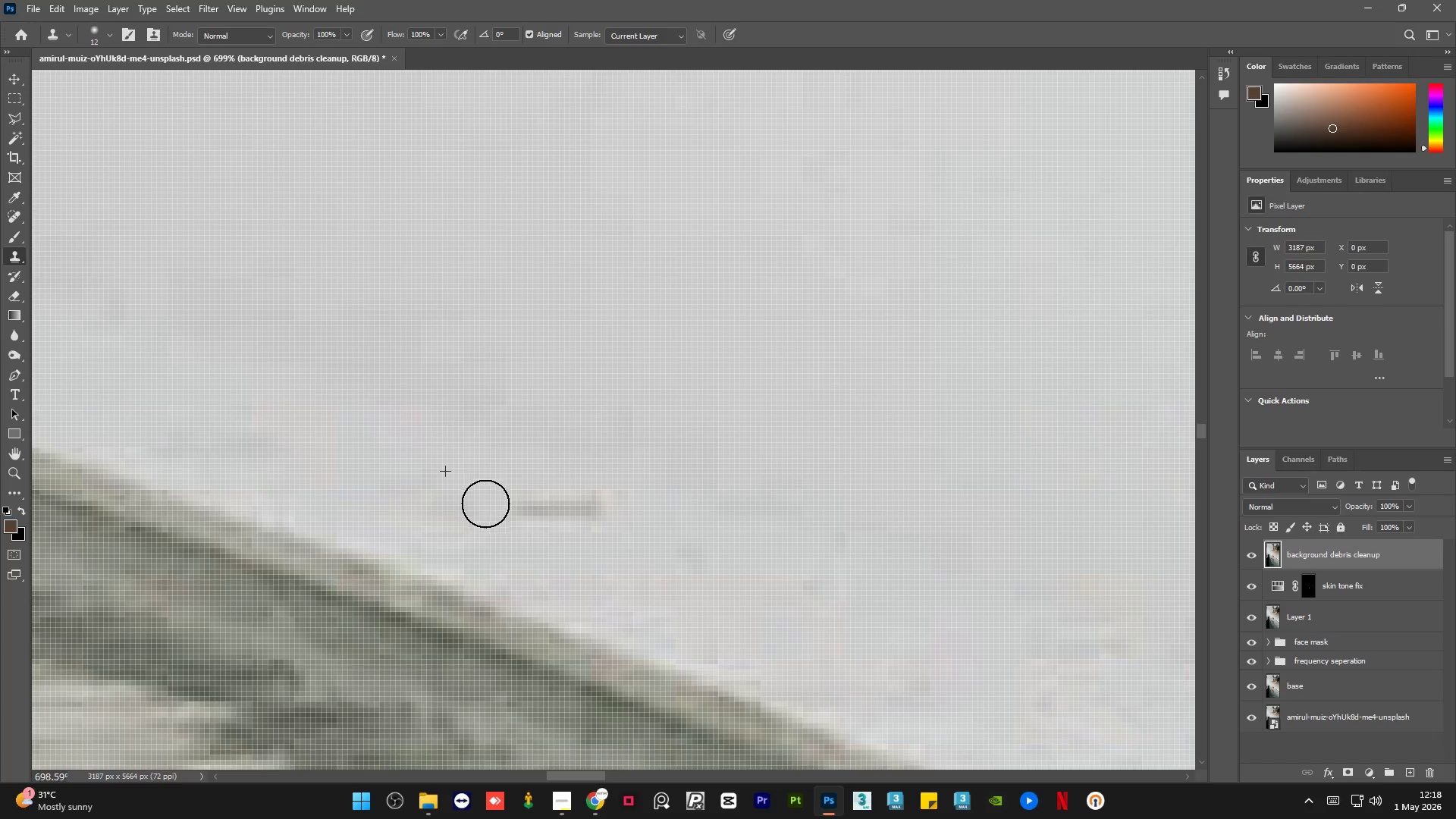 
key(Alt+AltLeft)
 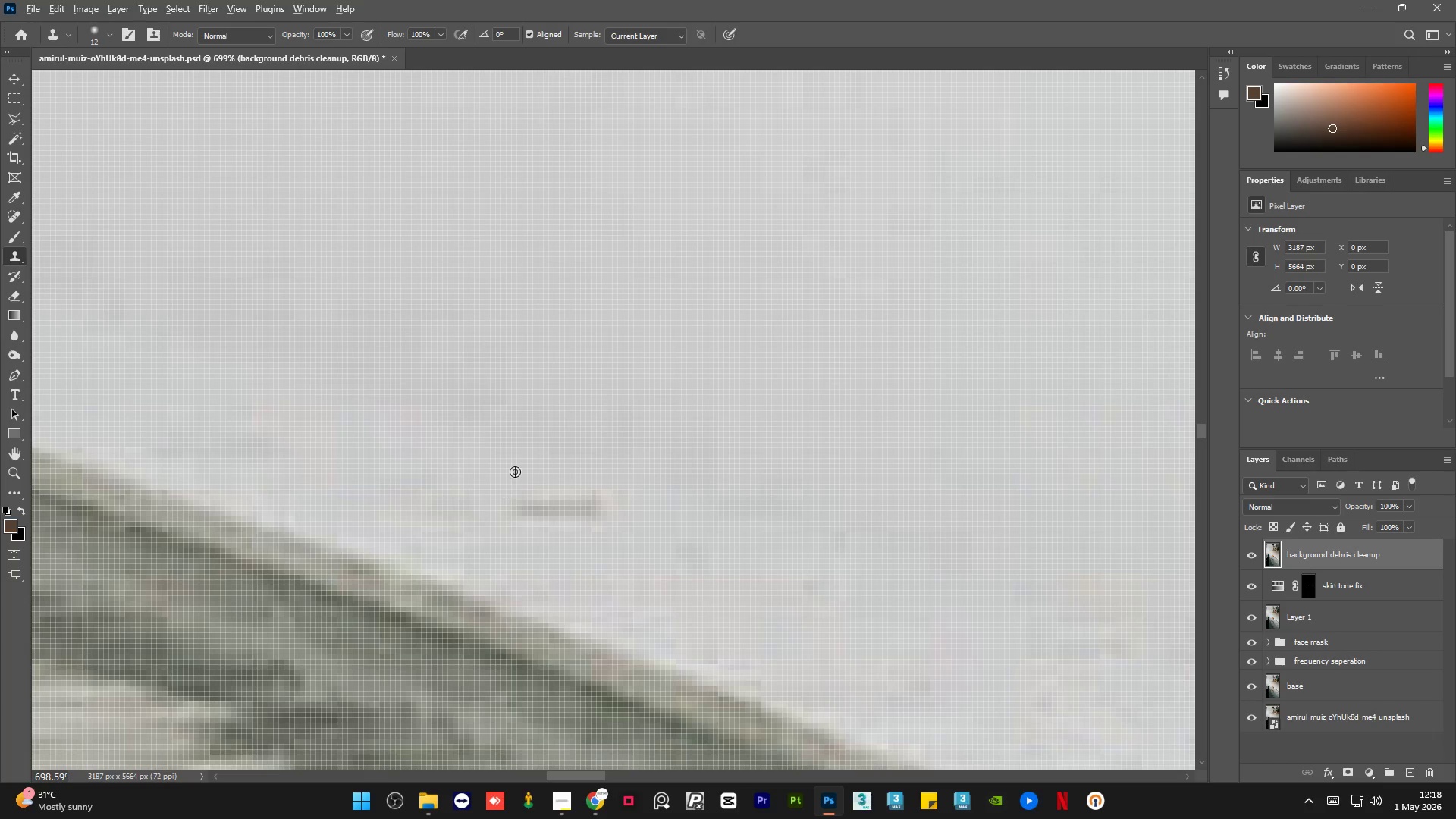 
triple_click([515, 472])
 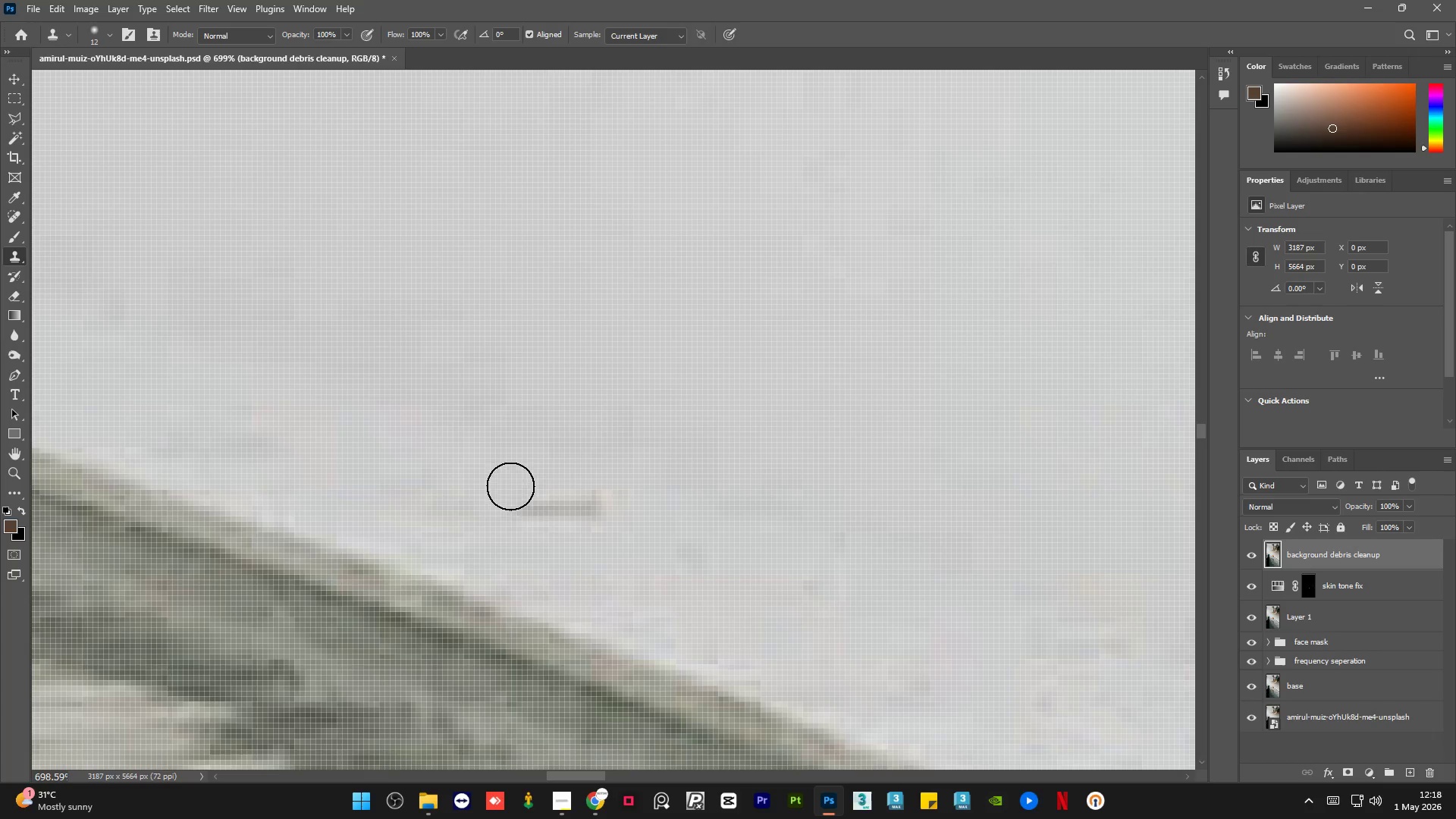 
left_click_drag(start_coordinate=[528, 505], to_coordinate=[546, 523])
 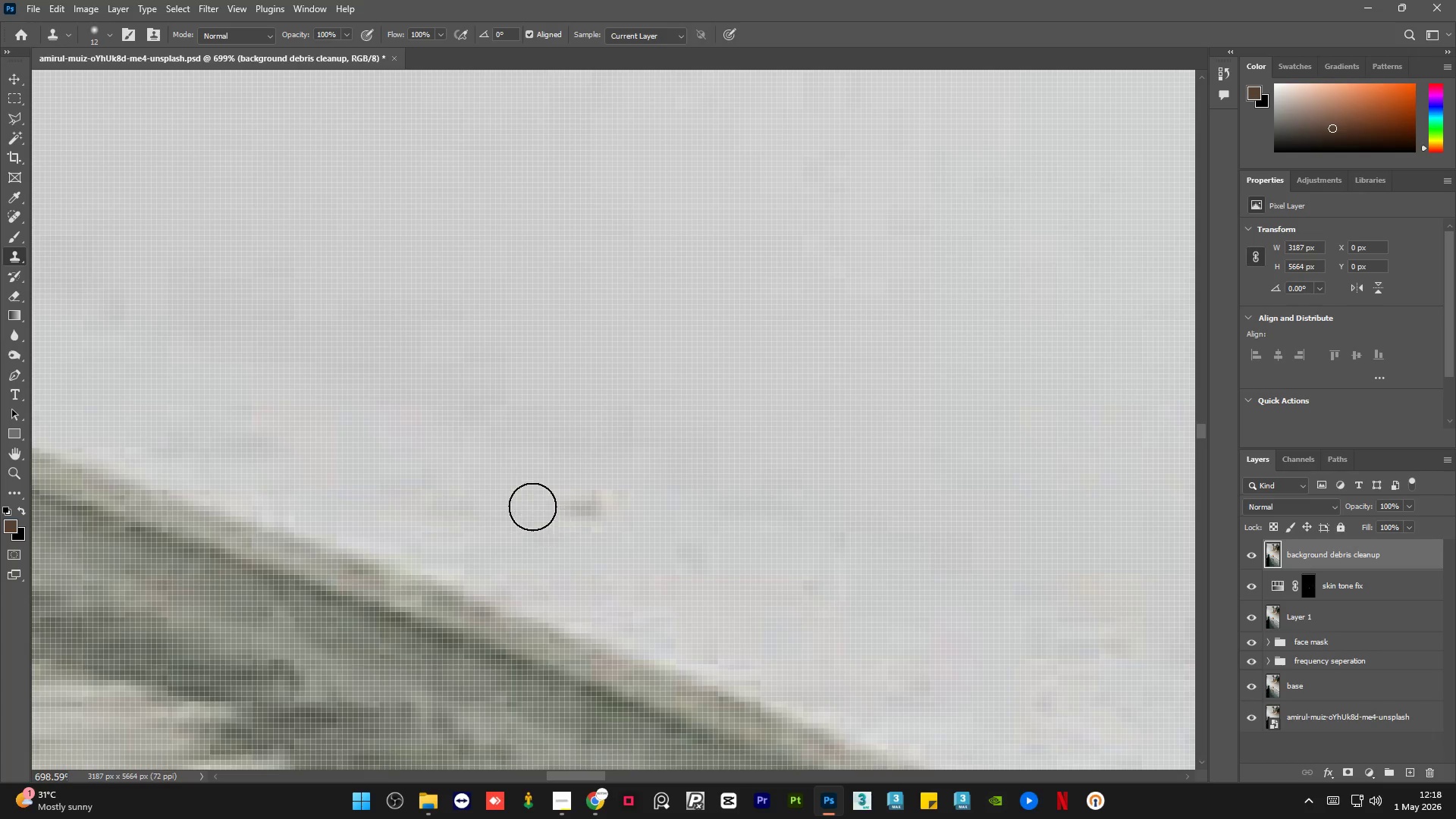 
key(Alt+AltLeft)
 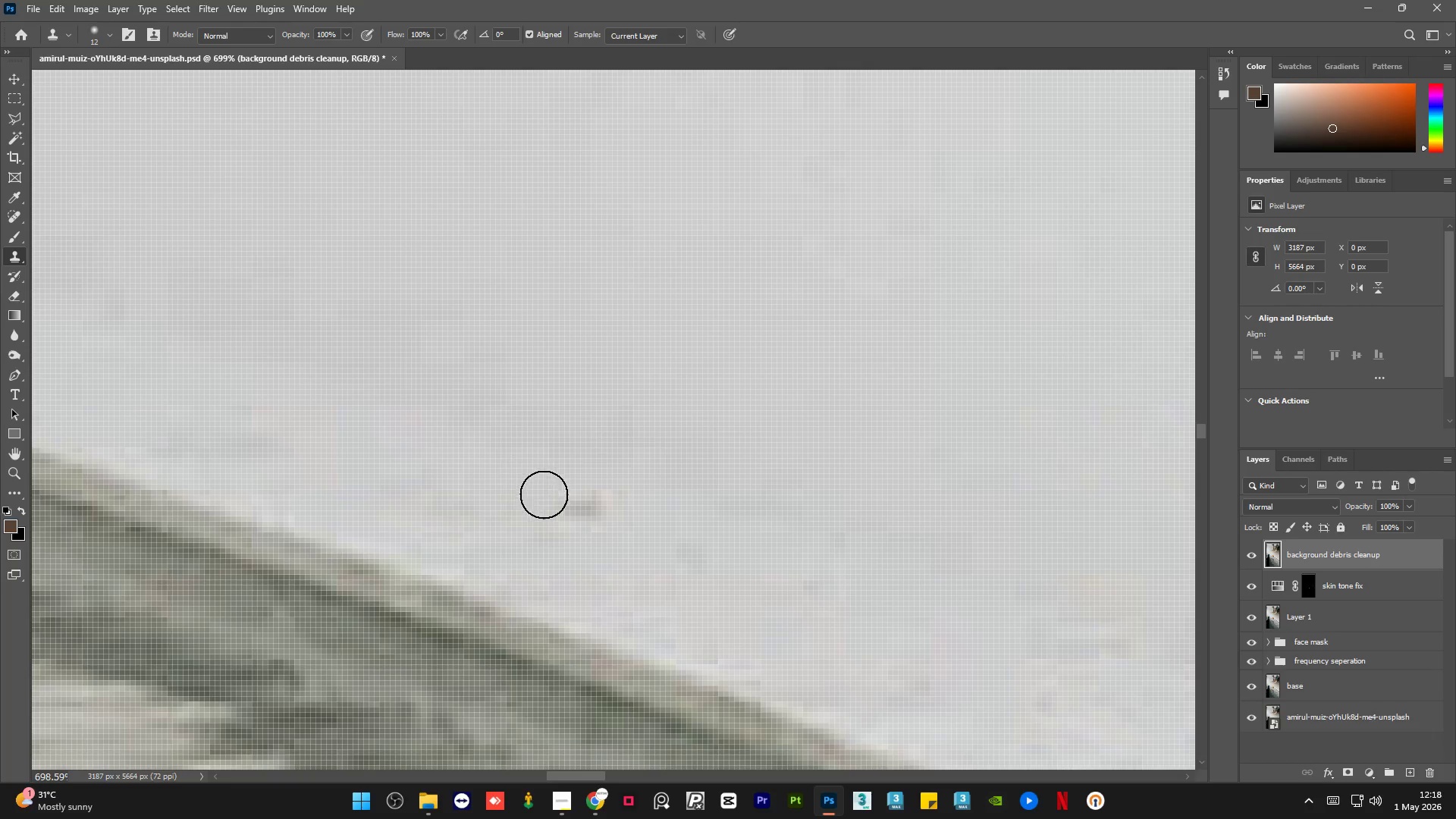 
left_click_drag(start_coordinate=[551, 495], to_coordinate=[605, 520])
 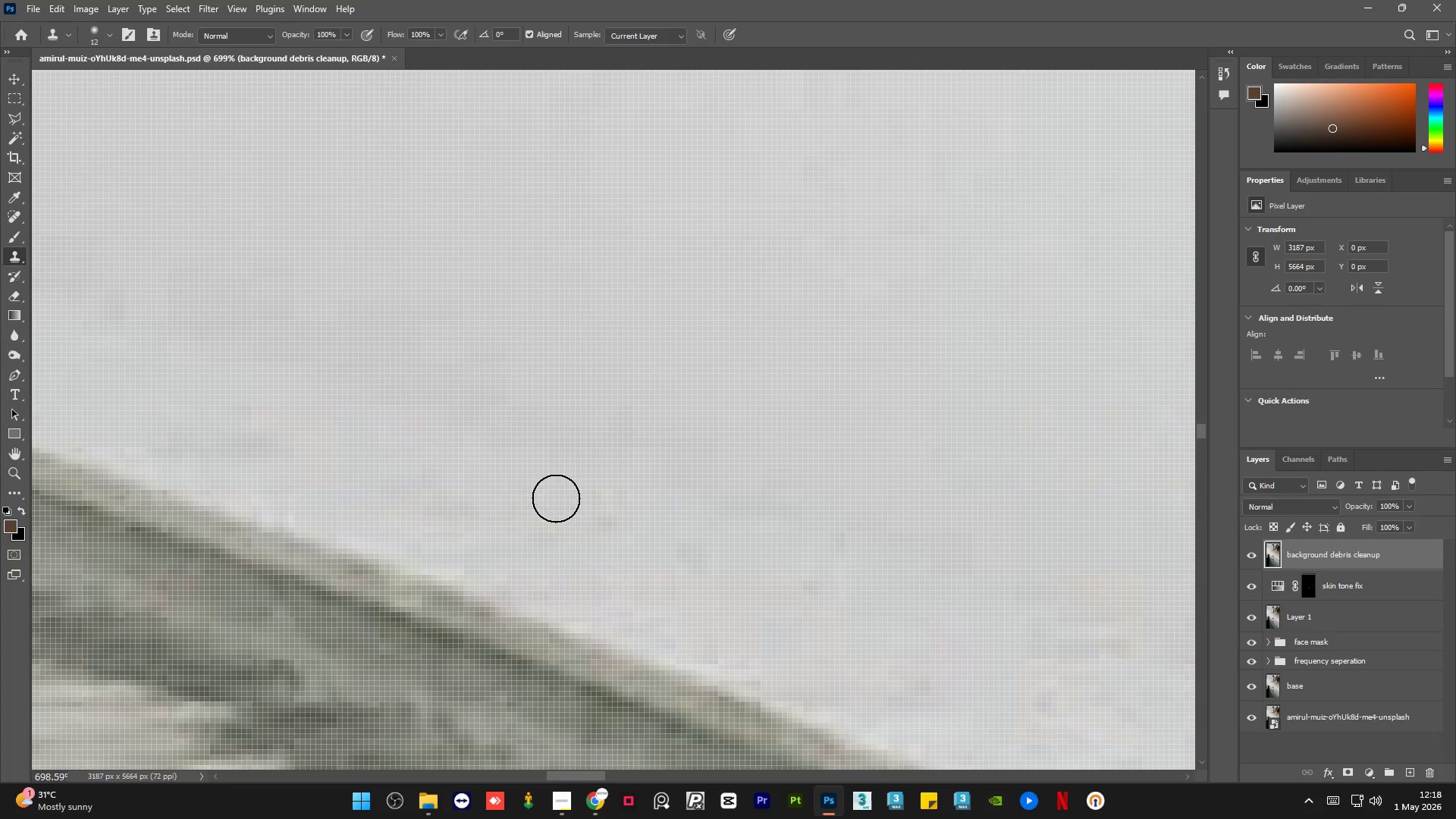 
key(Alt+AltLeft)
 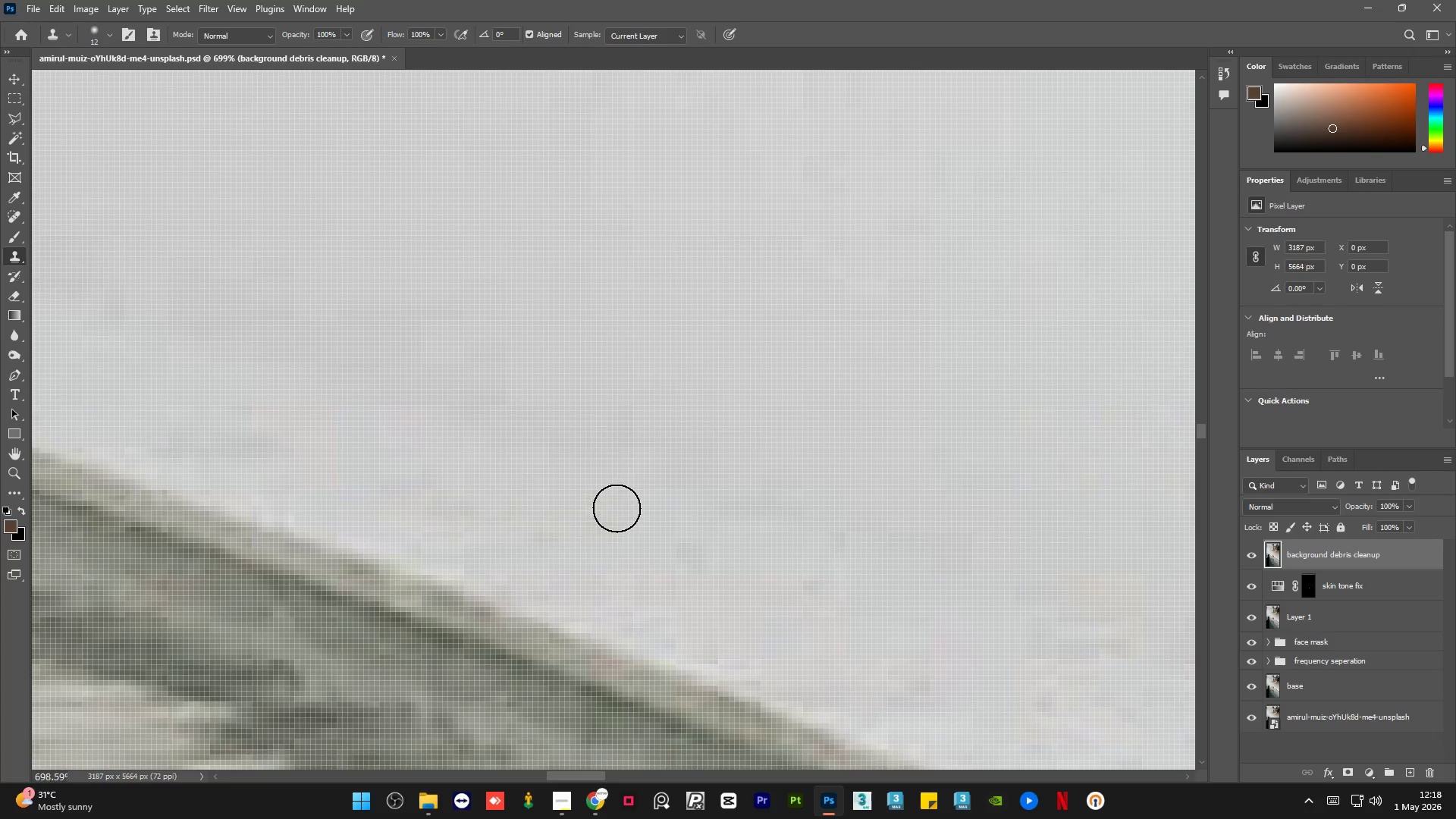 
hold_key(key=AltLeft, duration=0.56)
left_click([466, 492])
 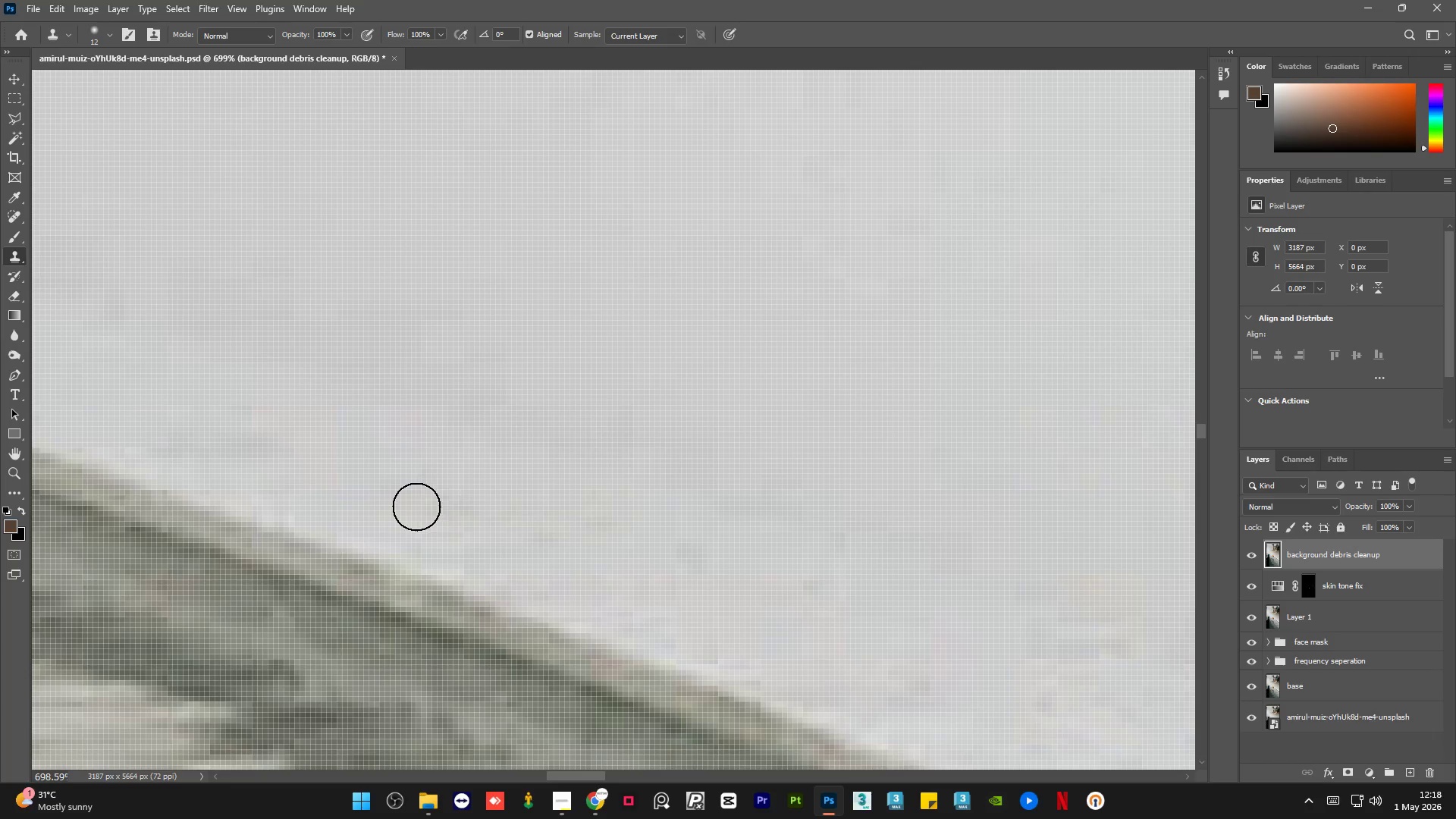 
double_click([416, 507])
 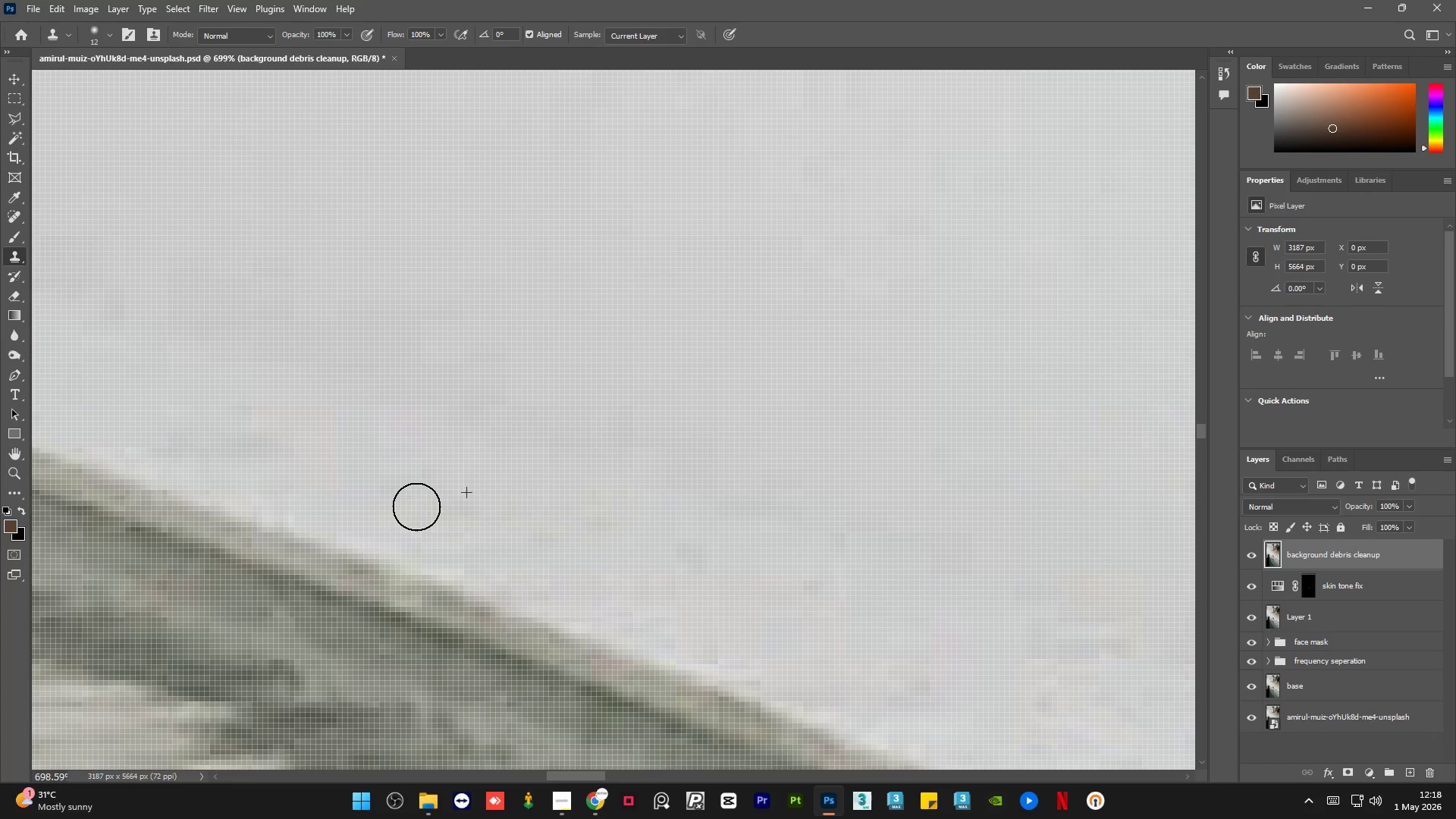 
hold_key(key=AltLeft, duration=1.45)
 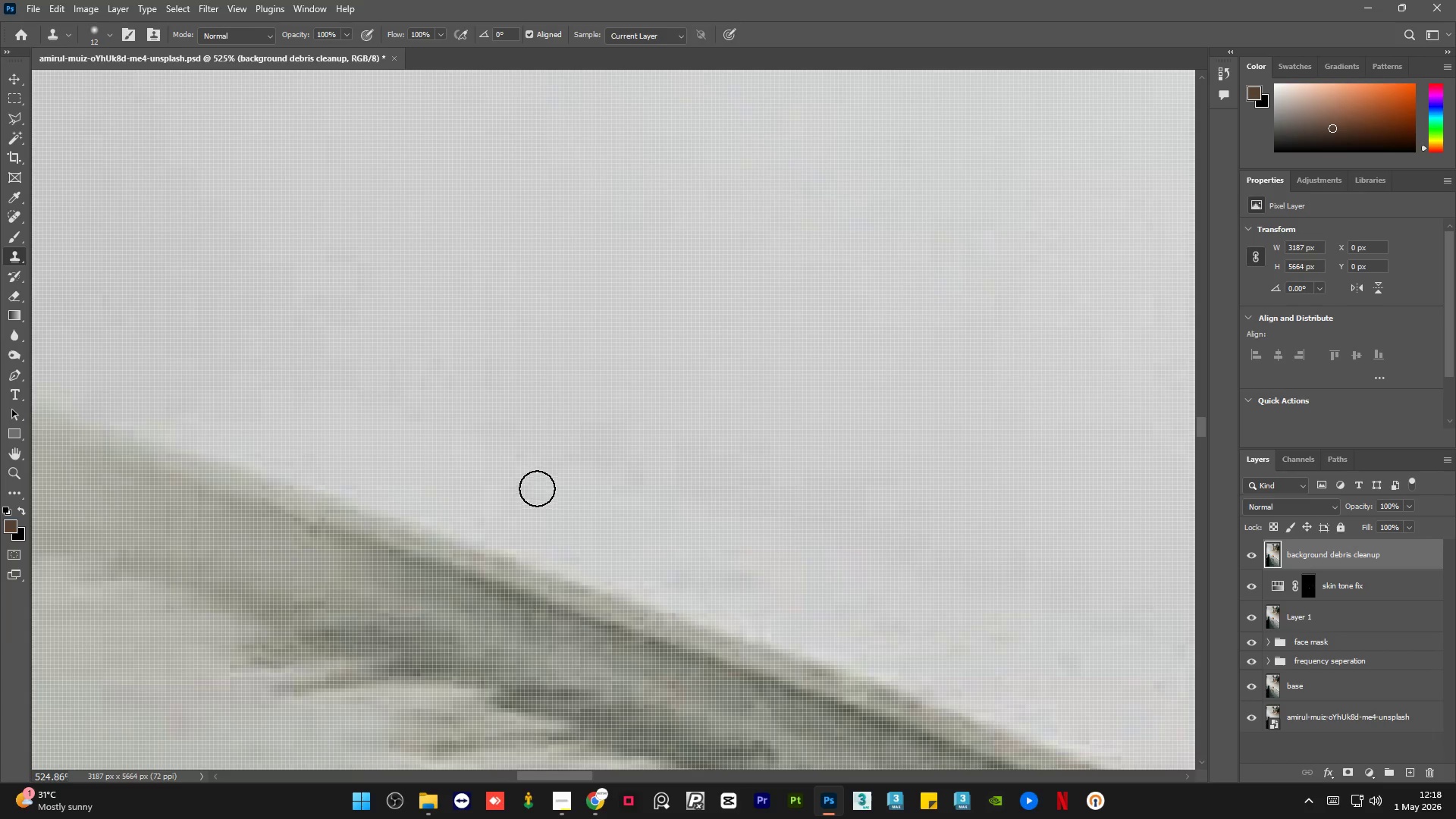 
key(Alt+AltLeft)
 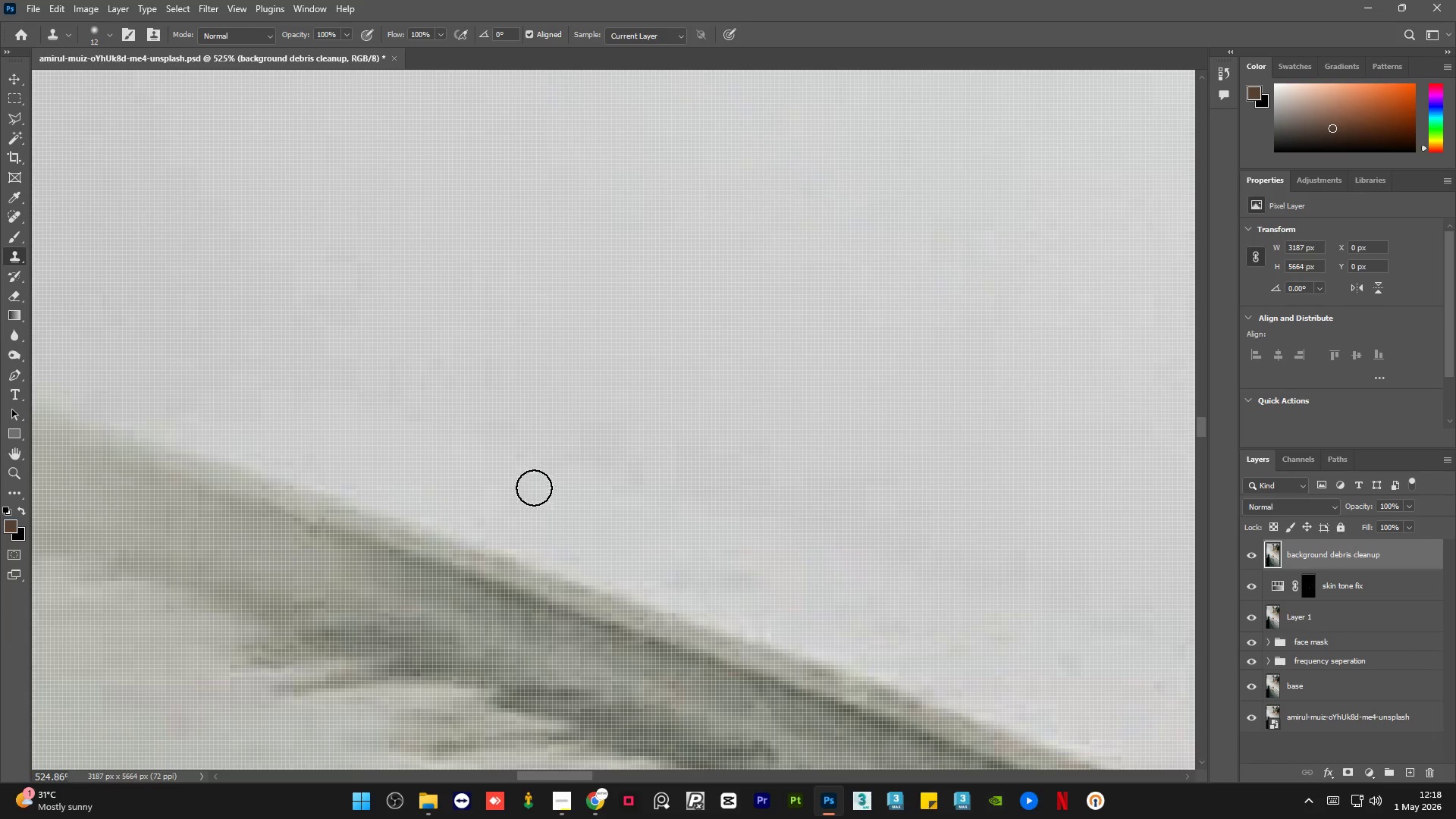 
scroll: coordinate [557, 500], scroll_direction: down, amount: 3.0
 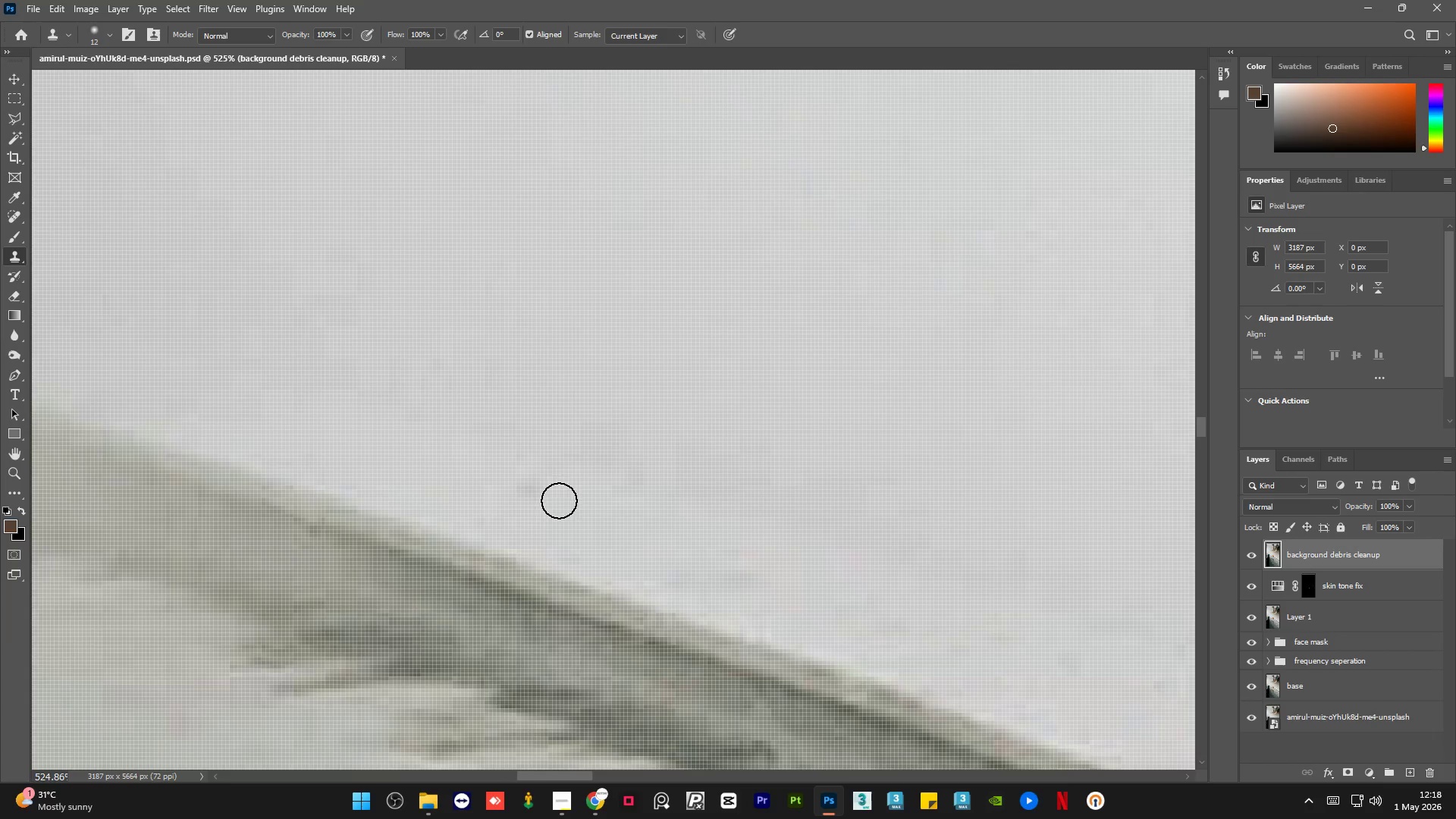 
left_click([529, 488])
 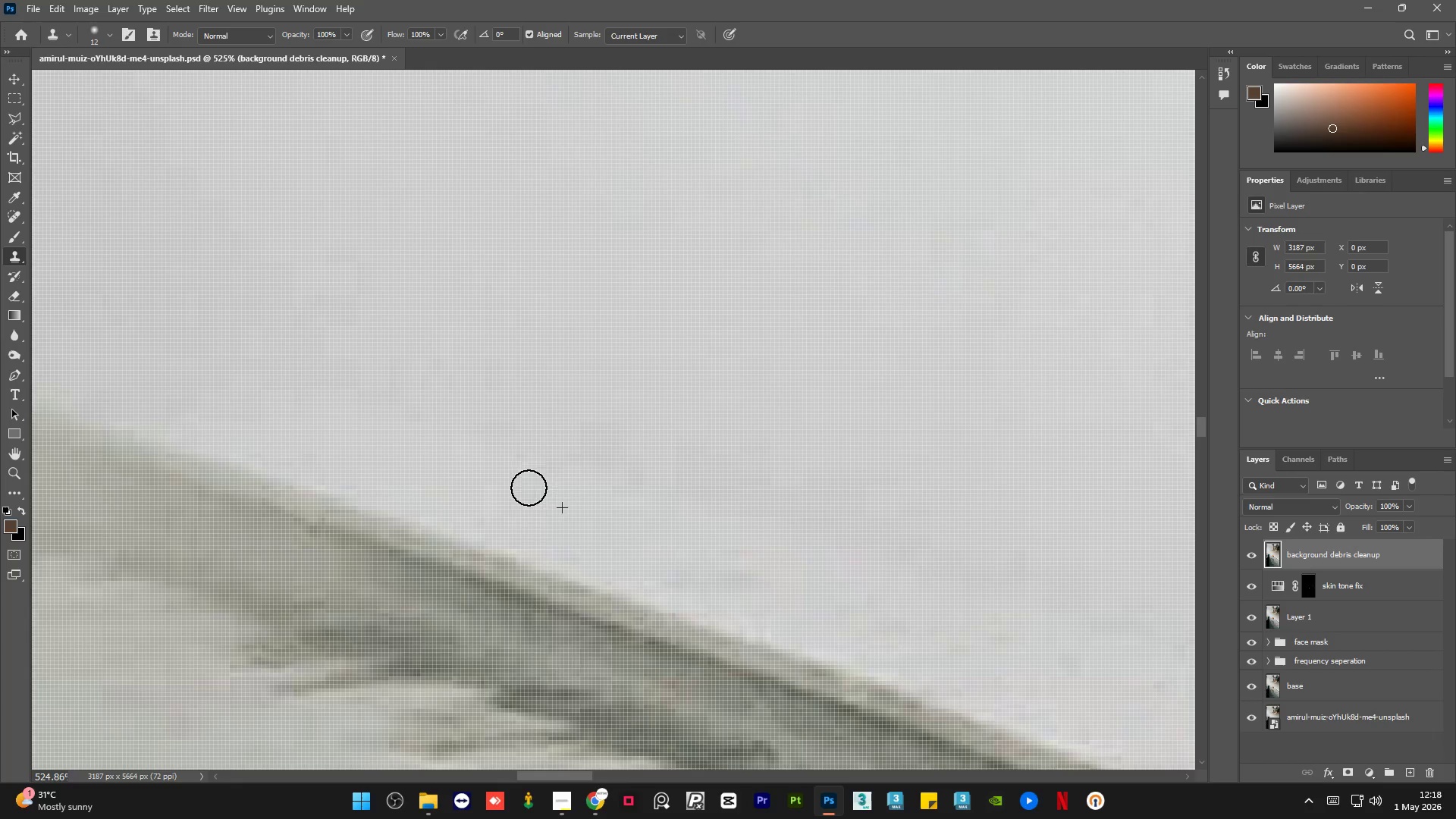 
key(Alt+AltLeft)
 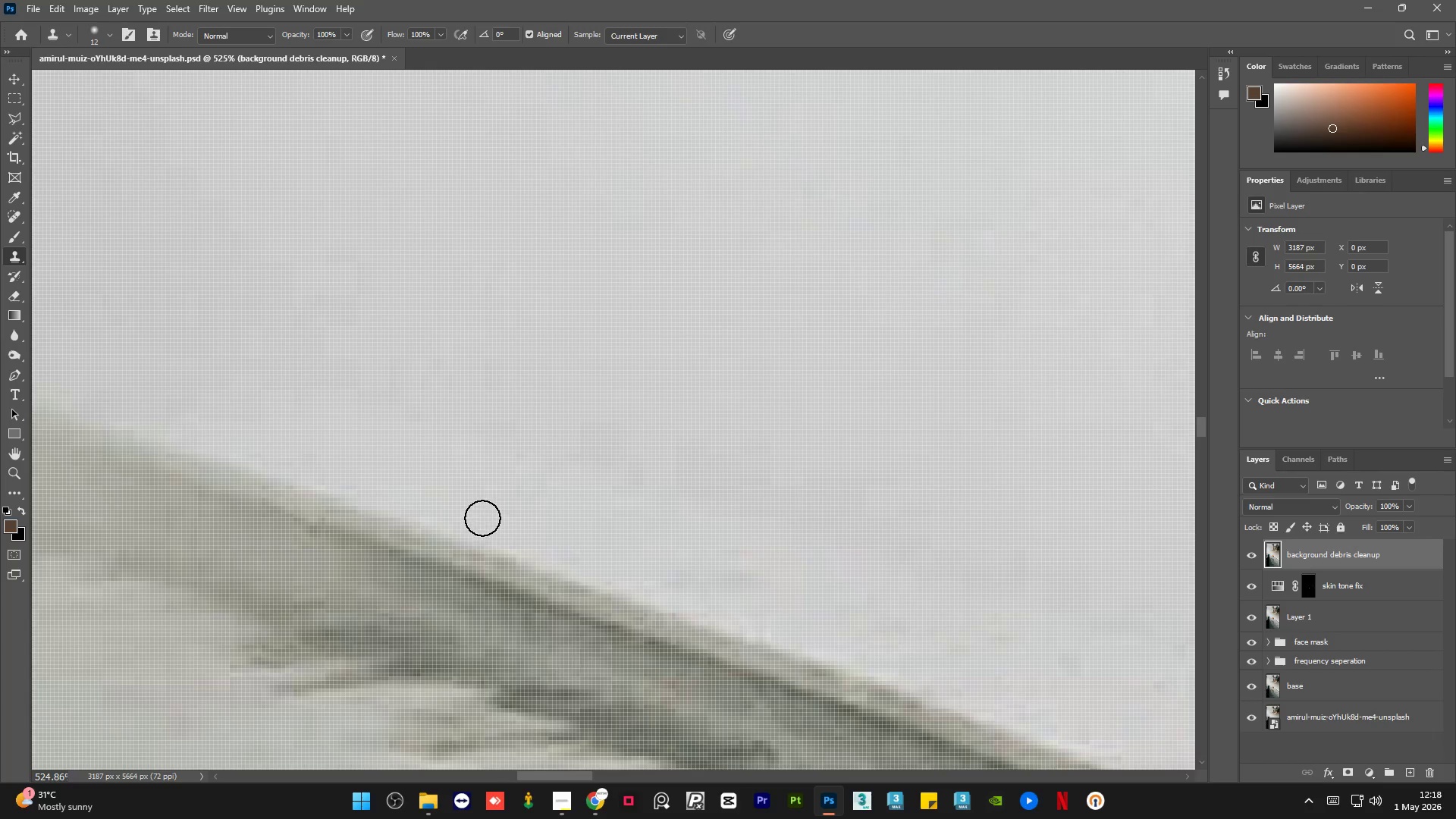 
left_click([483, 521])
 